 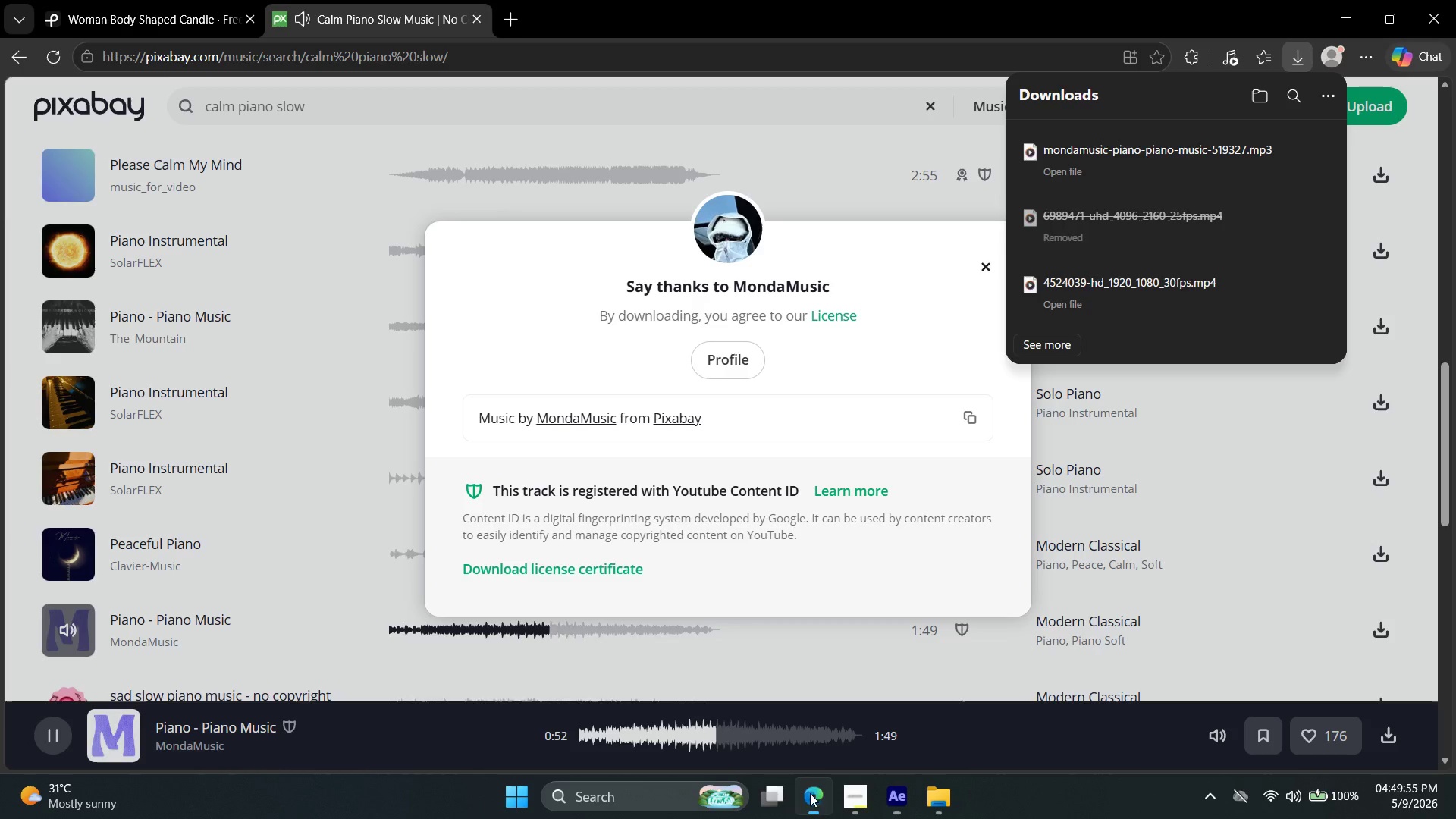 
left_click([248, 431])
 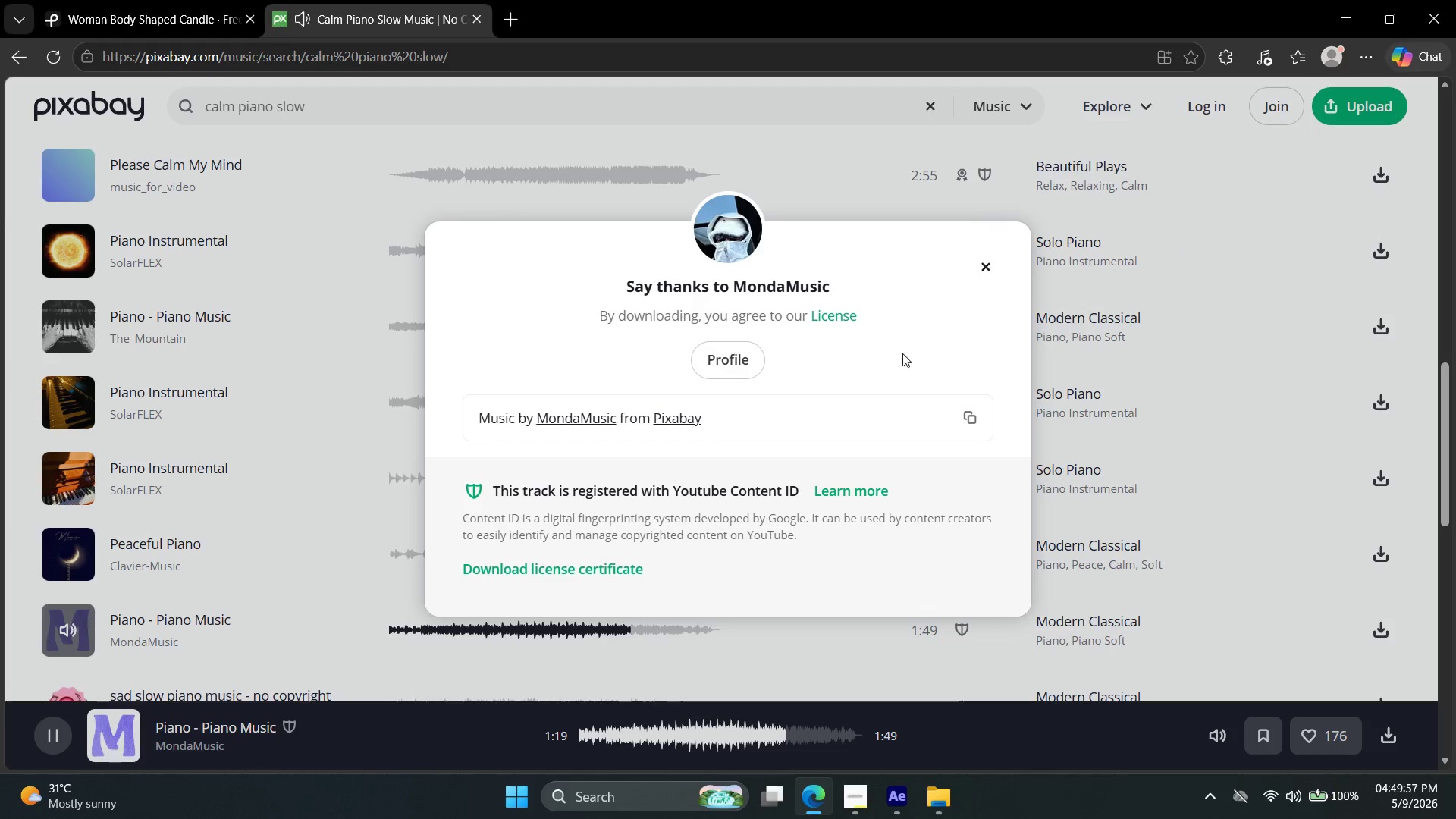 
left_click([973, 273])
 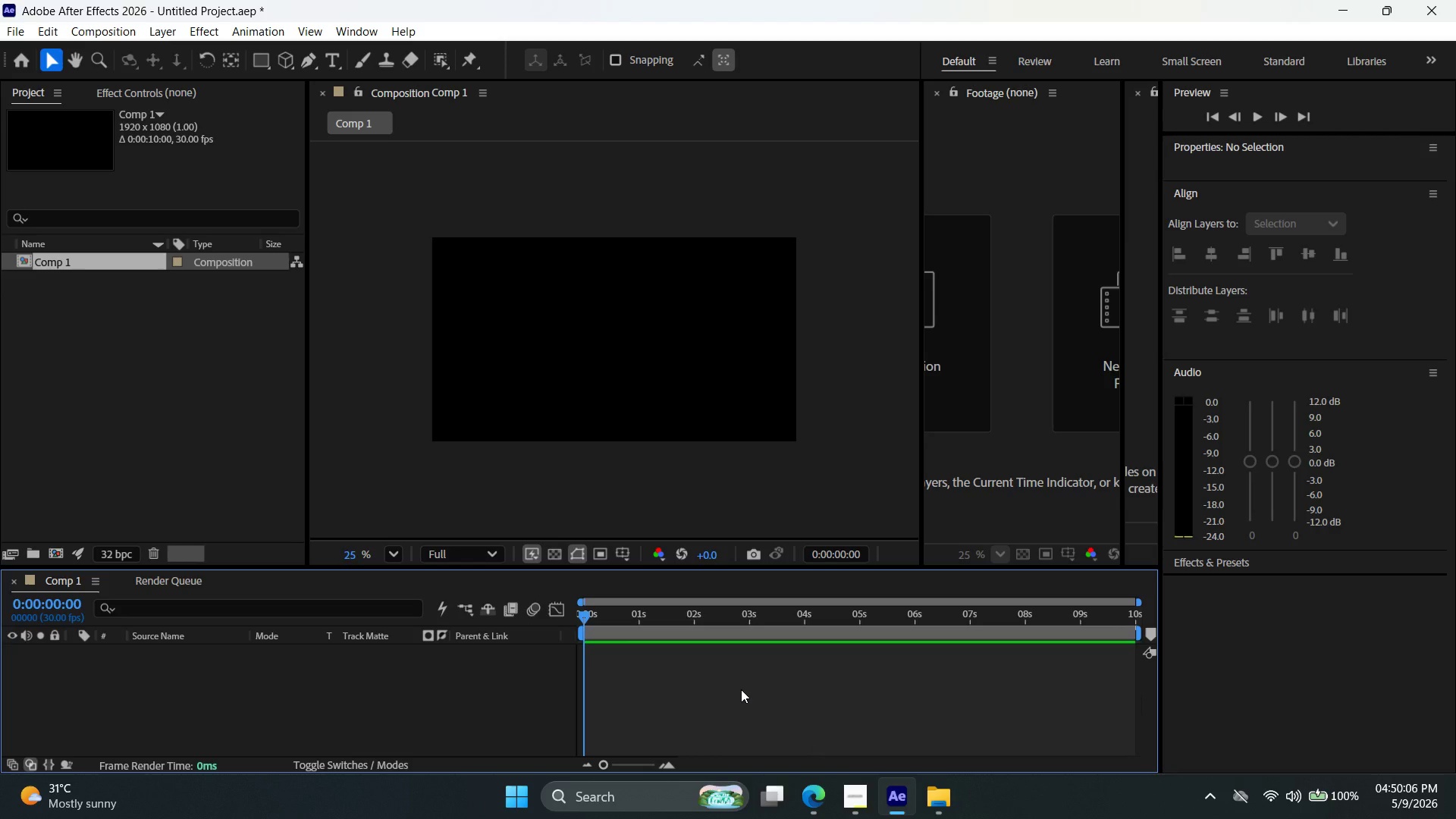 
wait(14.19)
 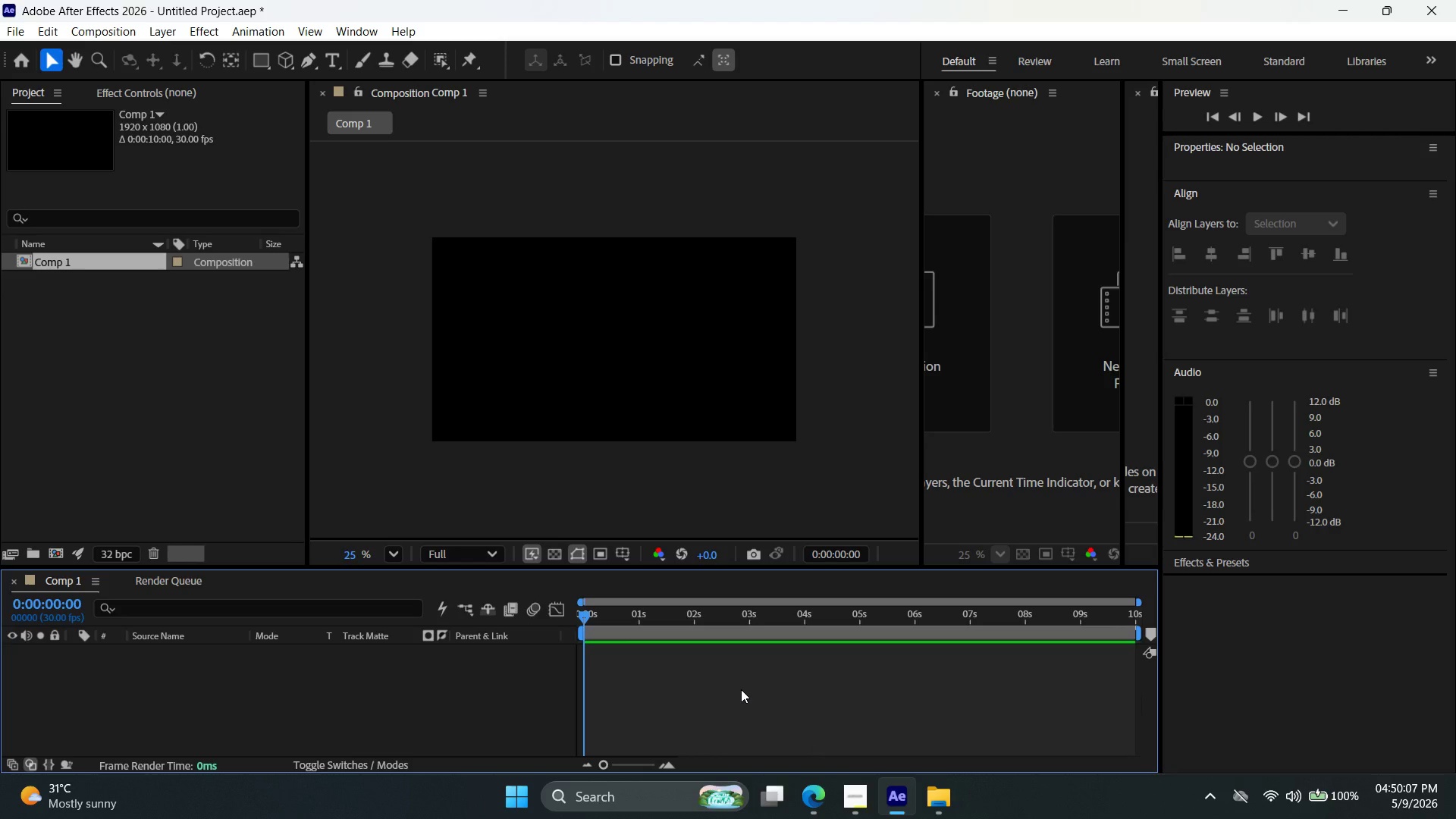 
key(Control+I)
 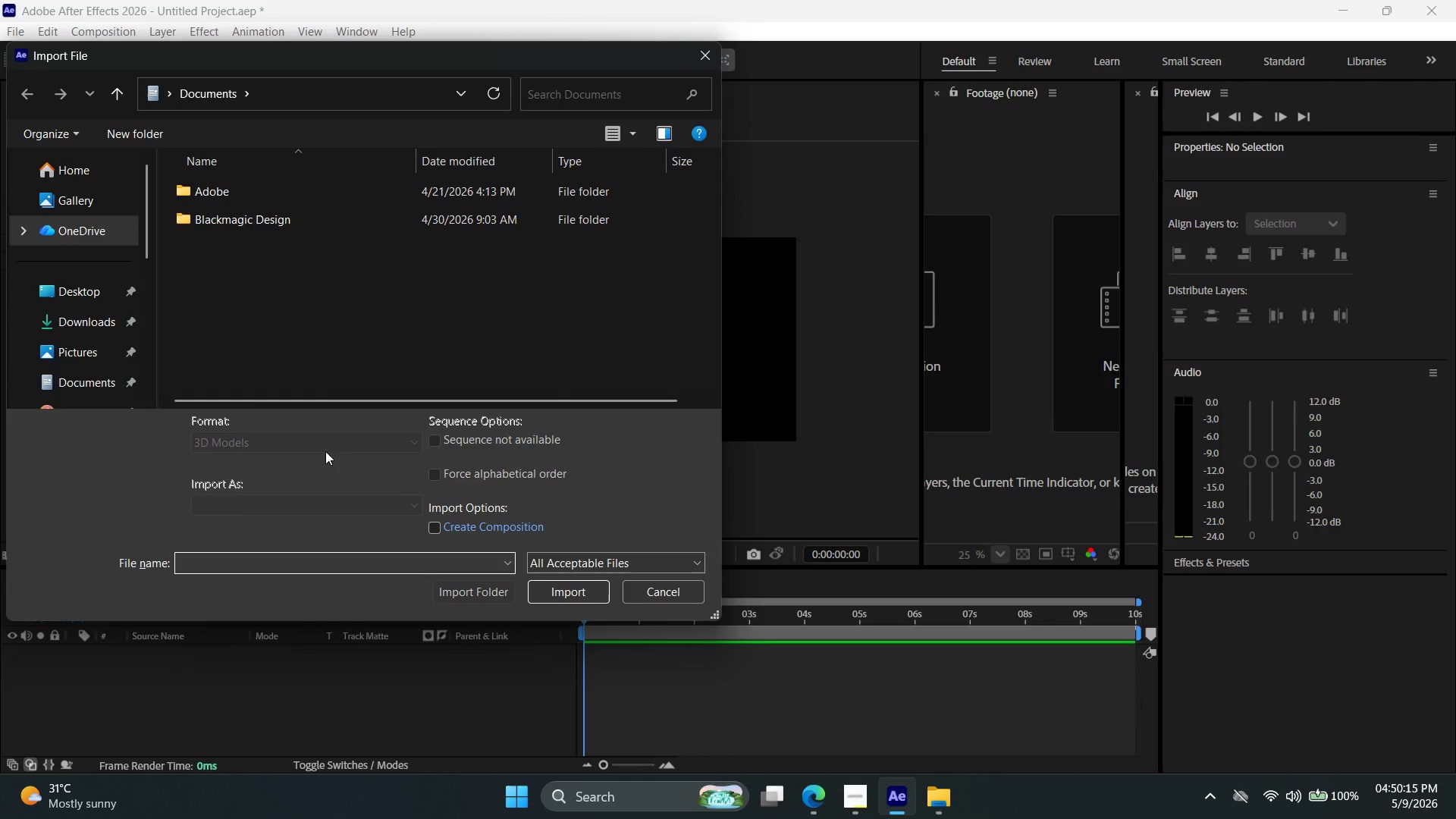 
wait(5.11)
 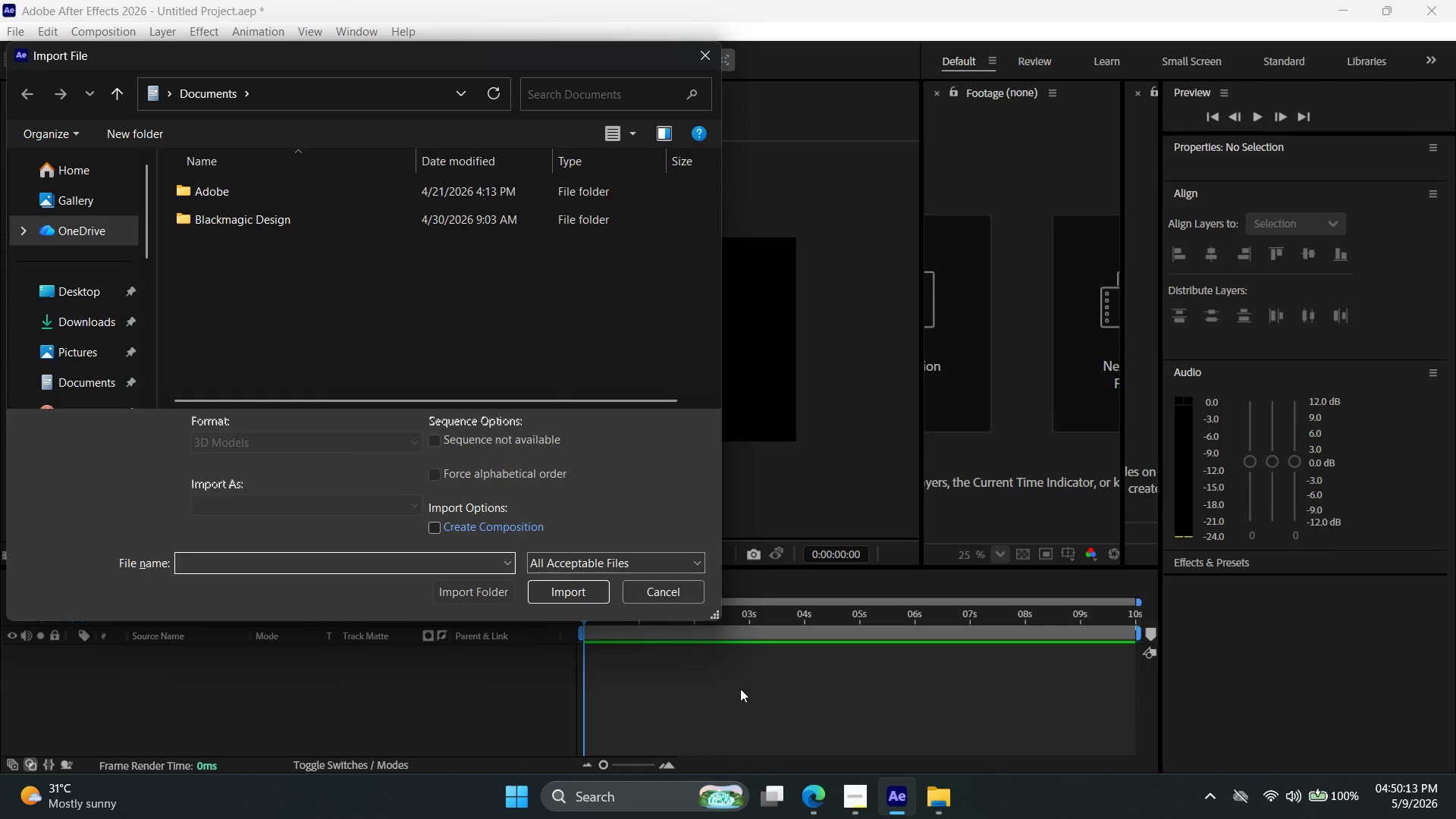 
left_click([86, 289])
 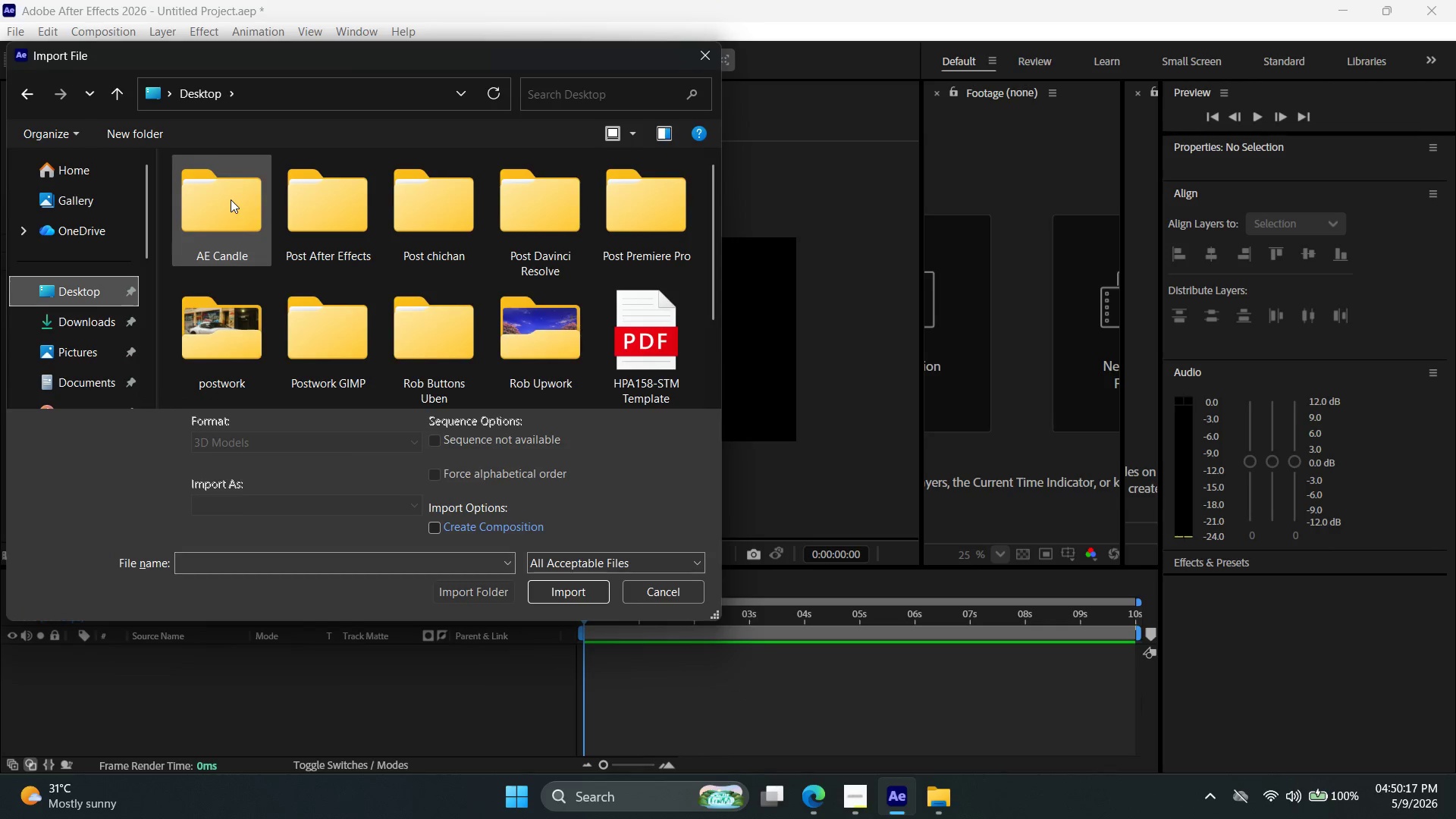 
double_click([231, 199])
 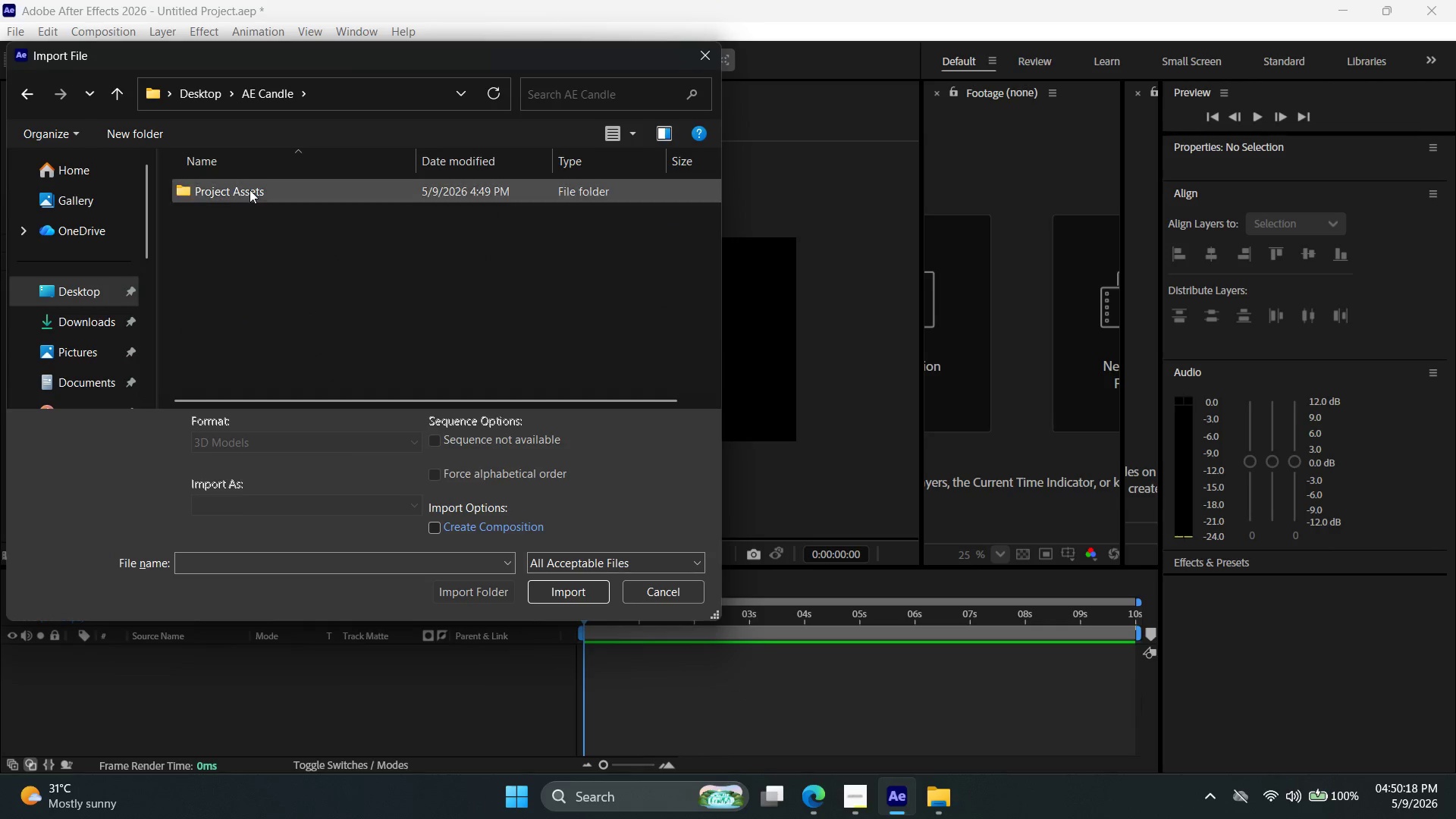 
double_click([249, 190])
 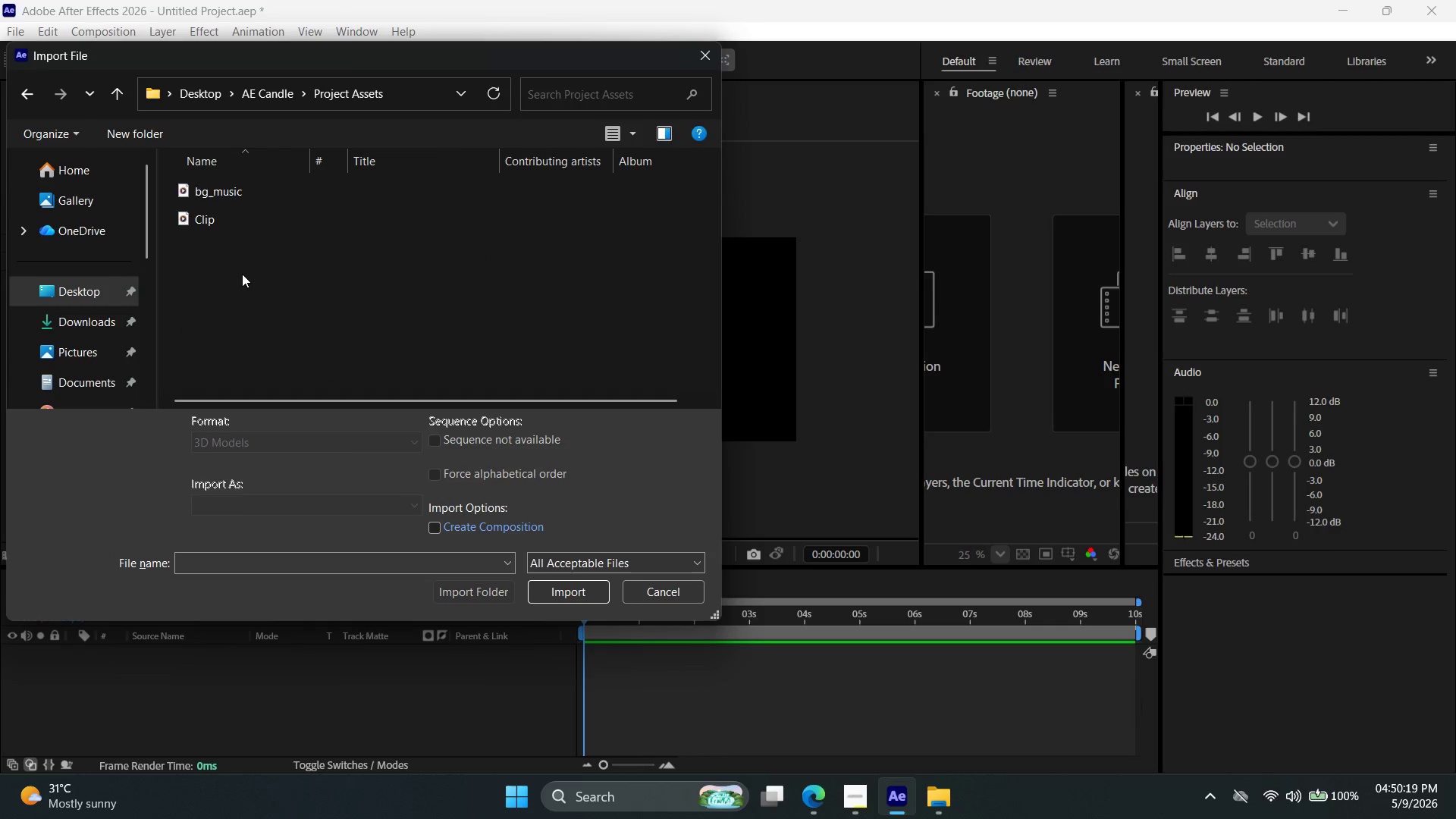 
left_click_drag(start_coordinate=[243, 285], to_coordinate=[239, 174])
 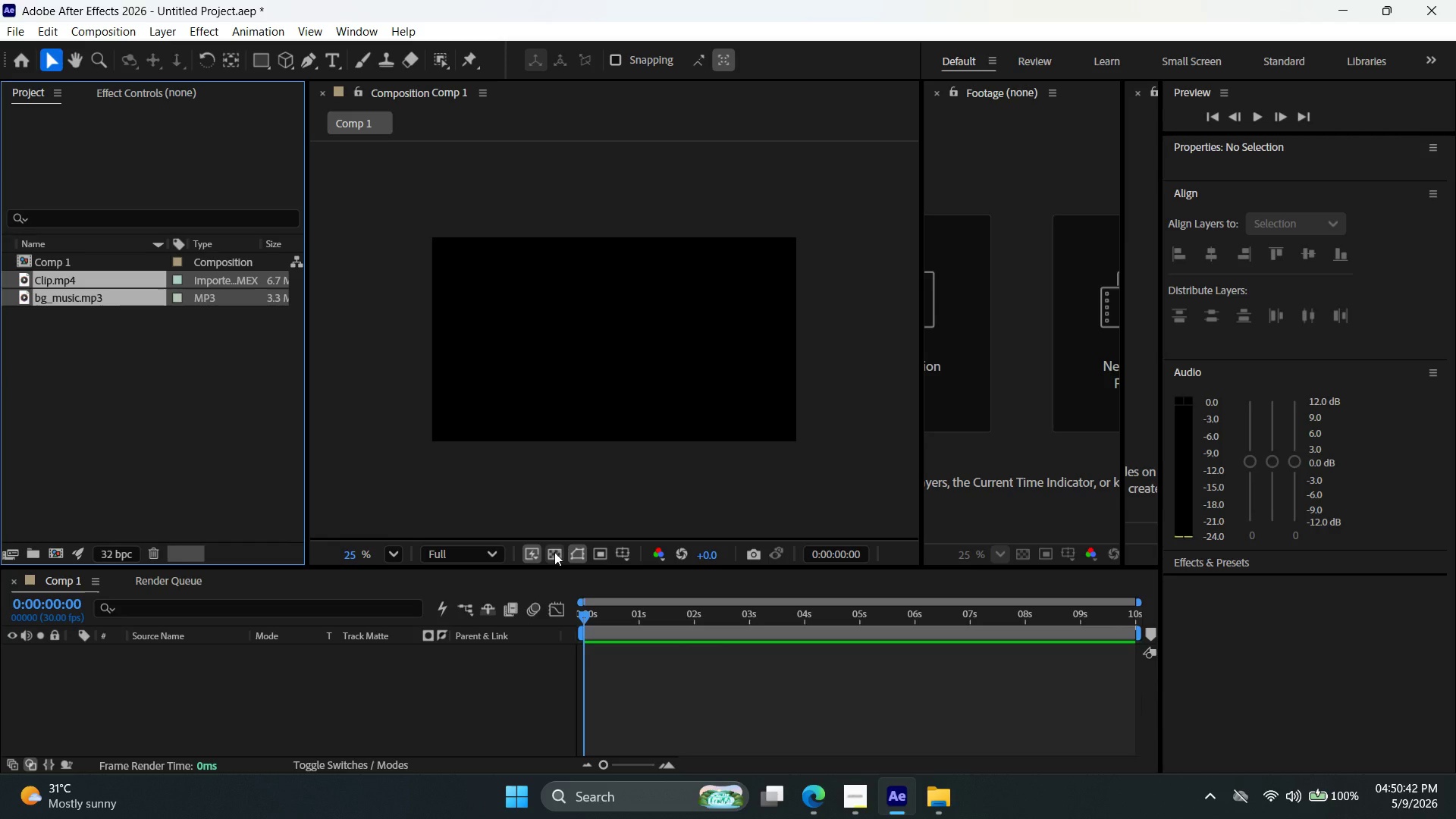 
wait(27.41)
 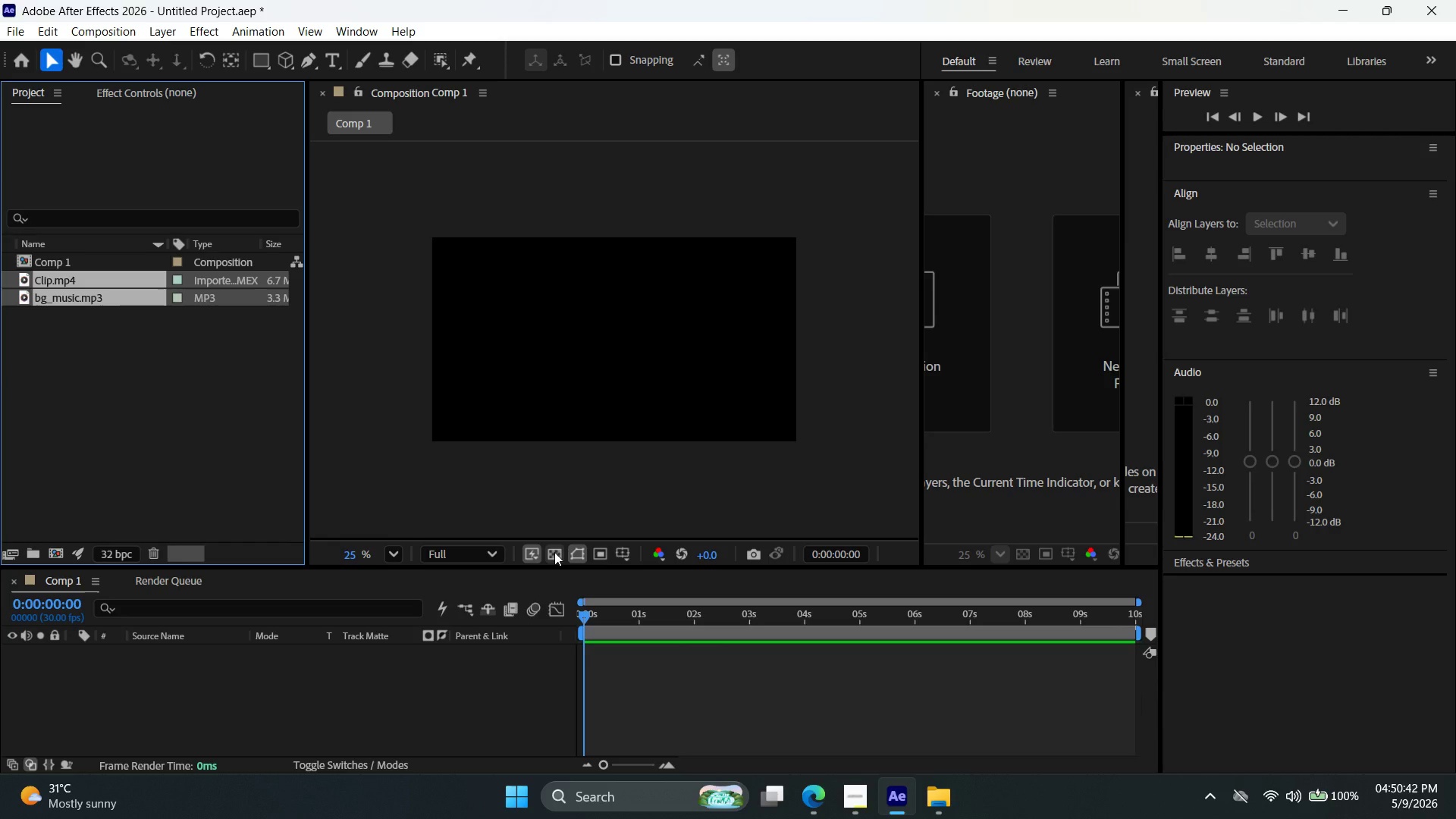 
left_click_drag(start_coordinate=[75, 278], to_coordinate=[626, 639])
 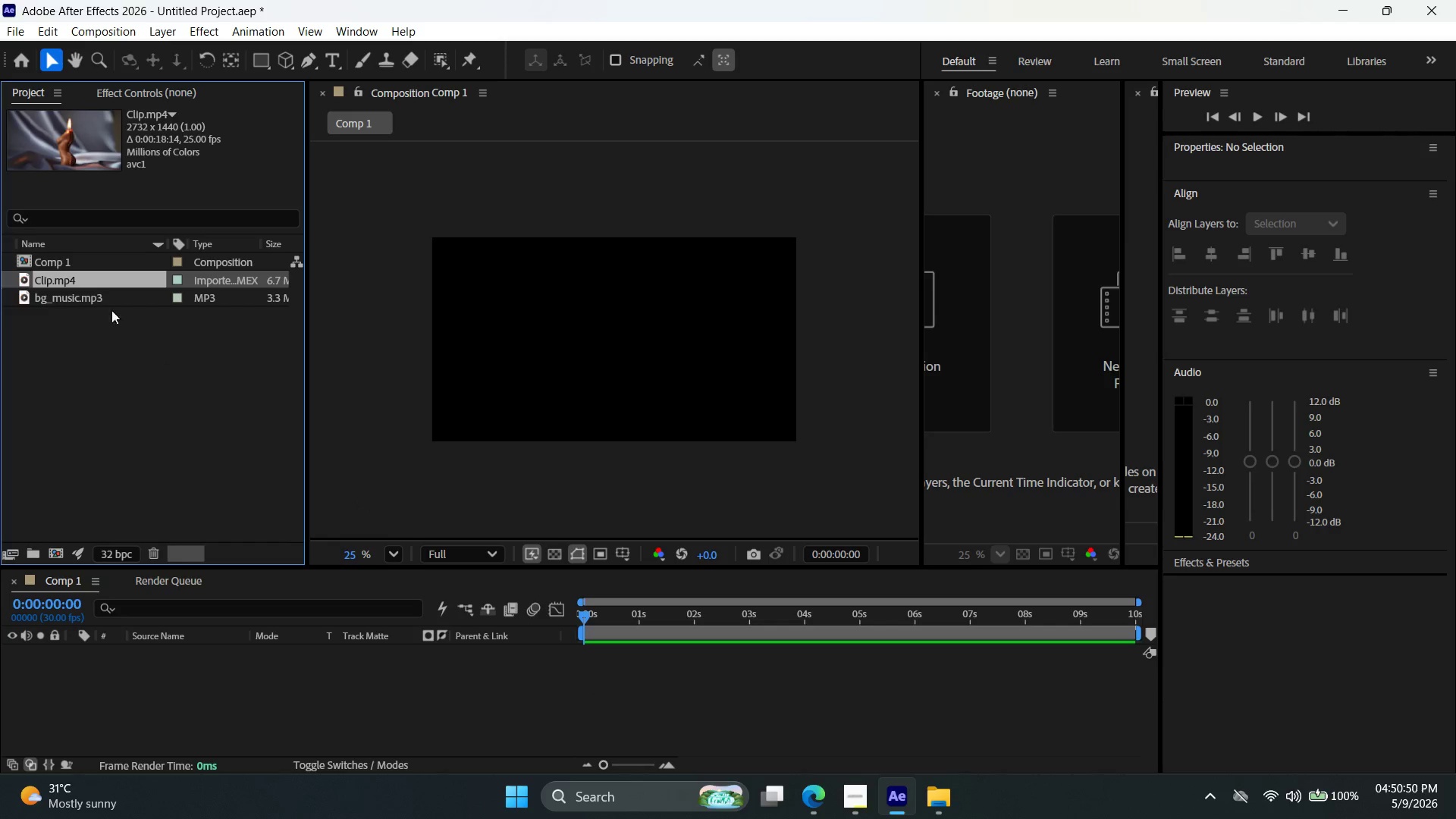 
left_click_drag(start_coordinate=[83, 283], to_coordinate=[648, 676])
 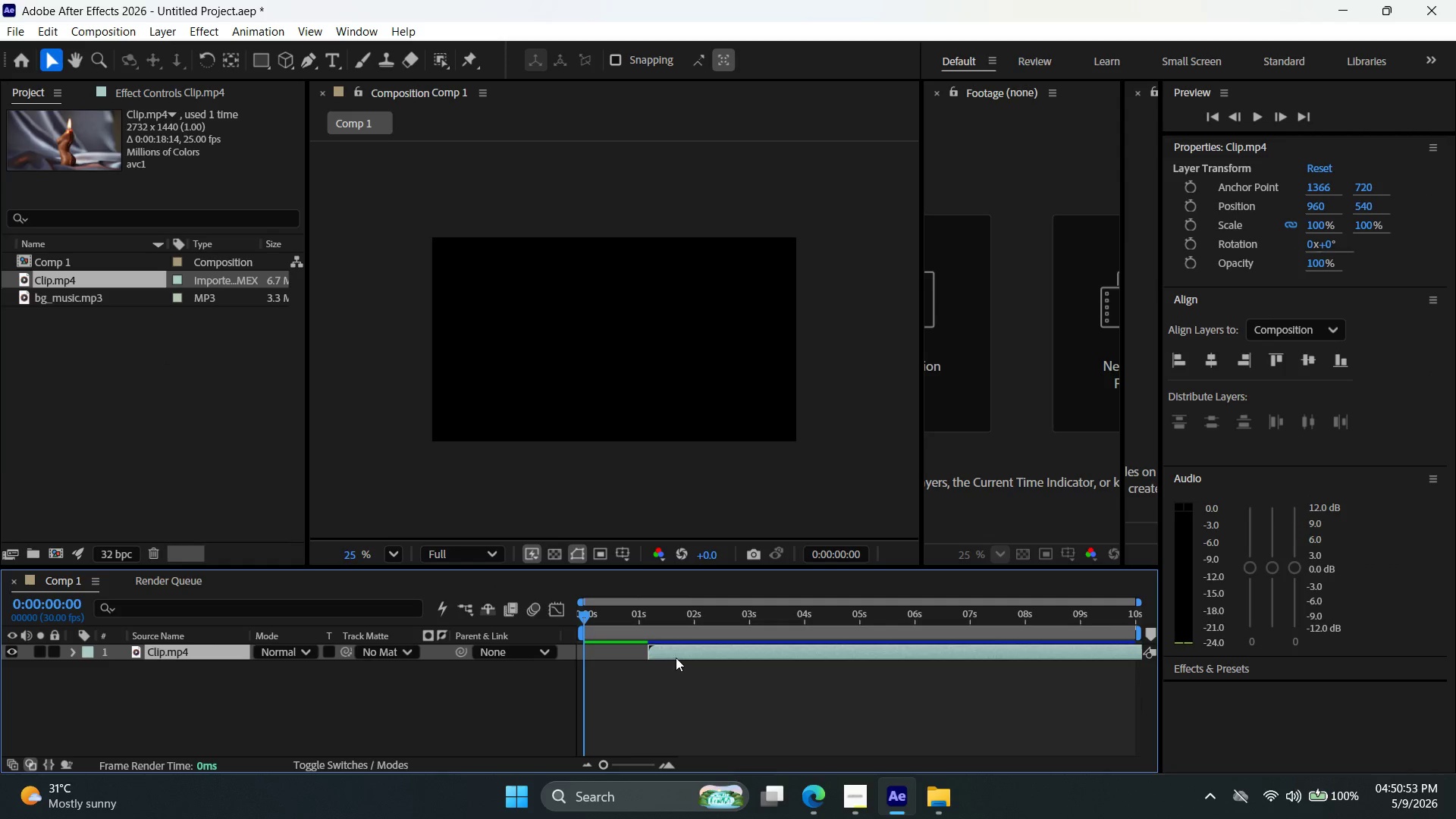 
left_click_drag(start_coordinate=[679, 648], to_coordinate=[598, 644])
 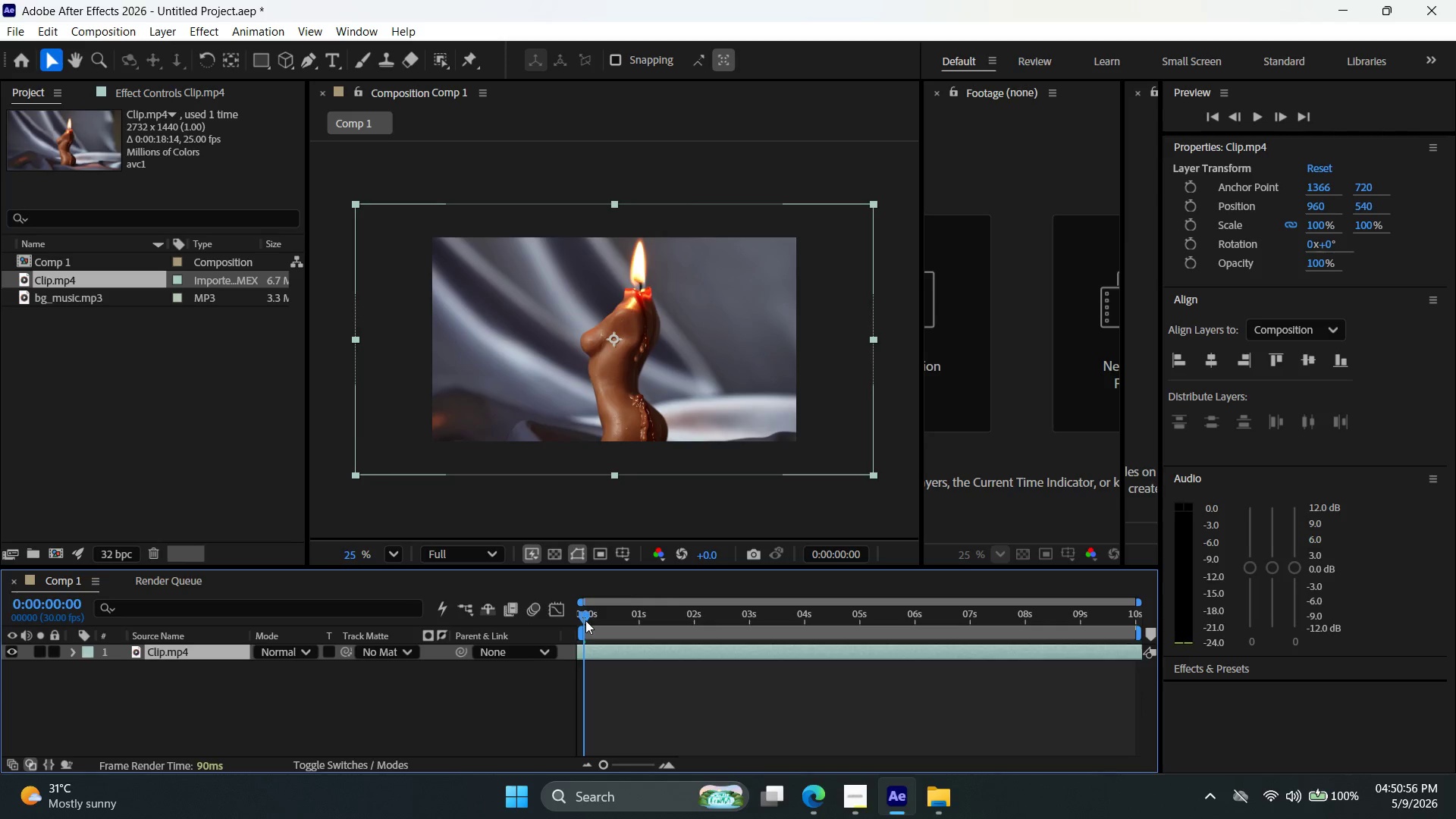 
left_click_drag(start_coordinate=[587, 621], to_coordinate=[830, 642])
 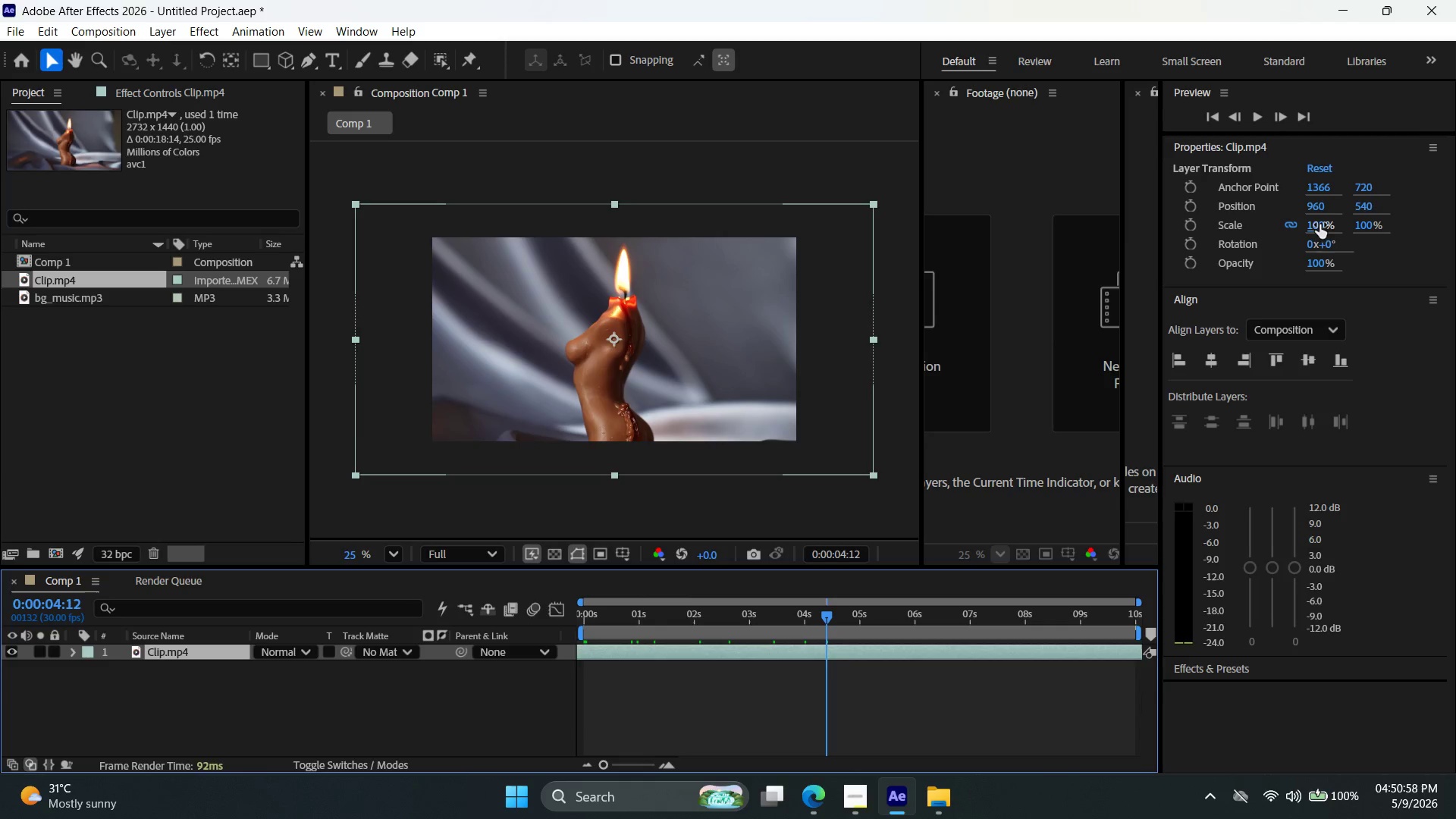 
double_click([1320, 223])
 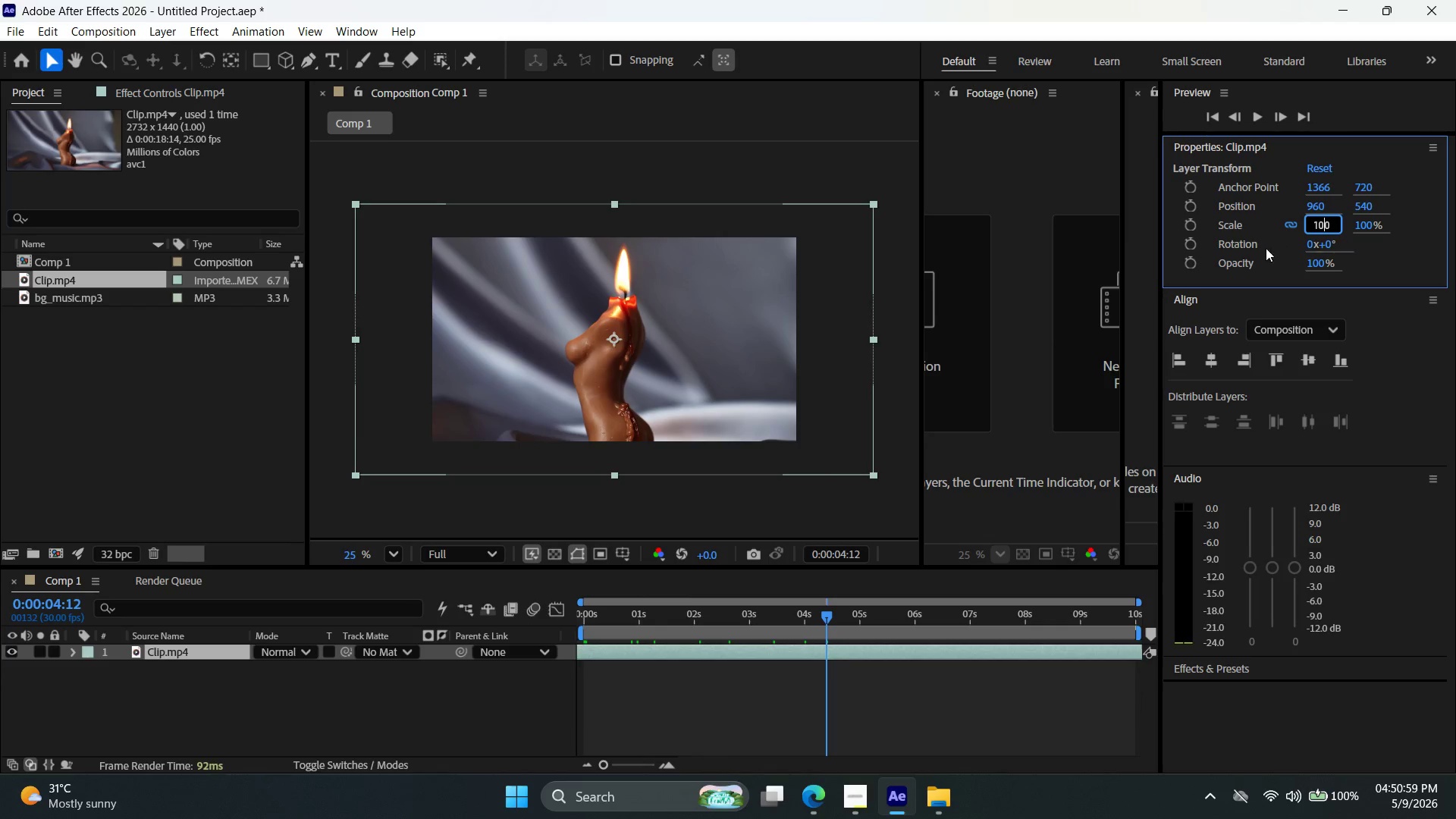 
type(70)
 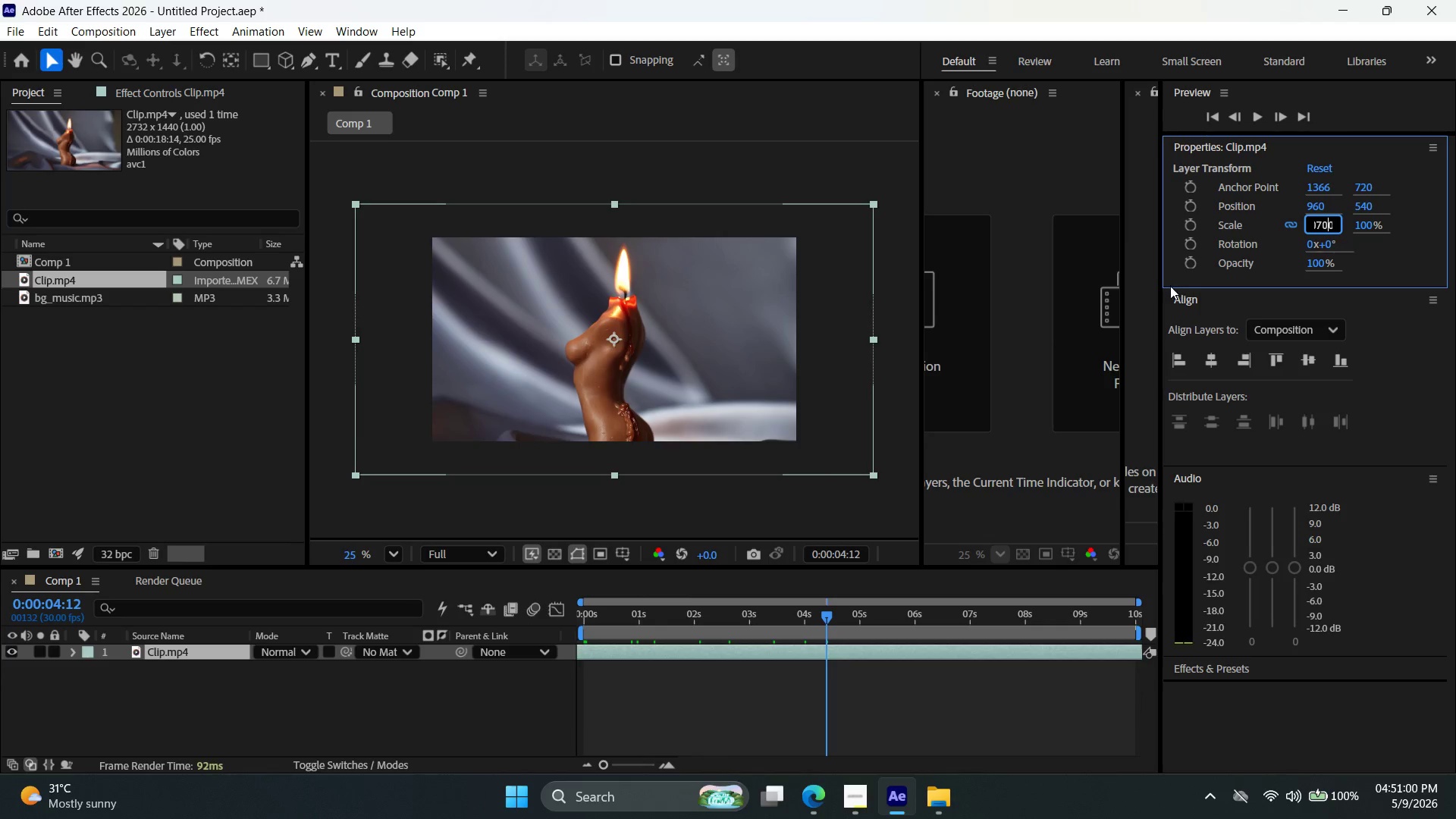 
key(Enter)
 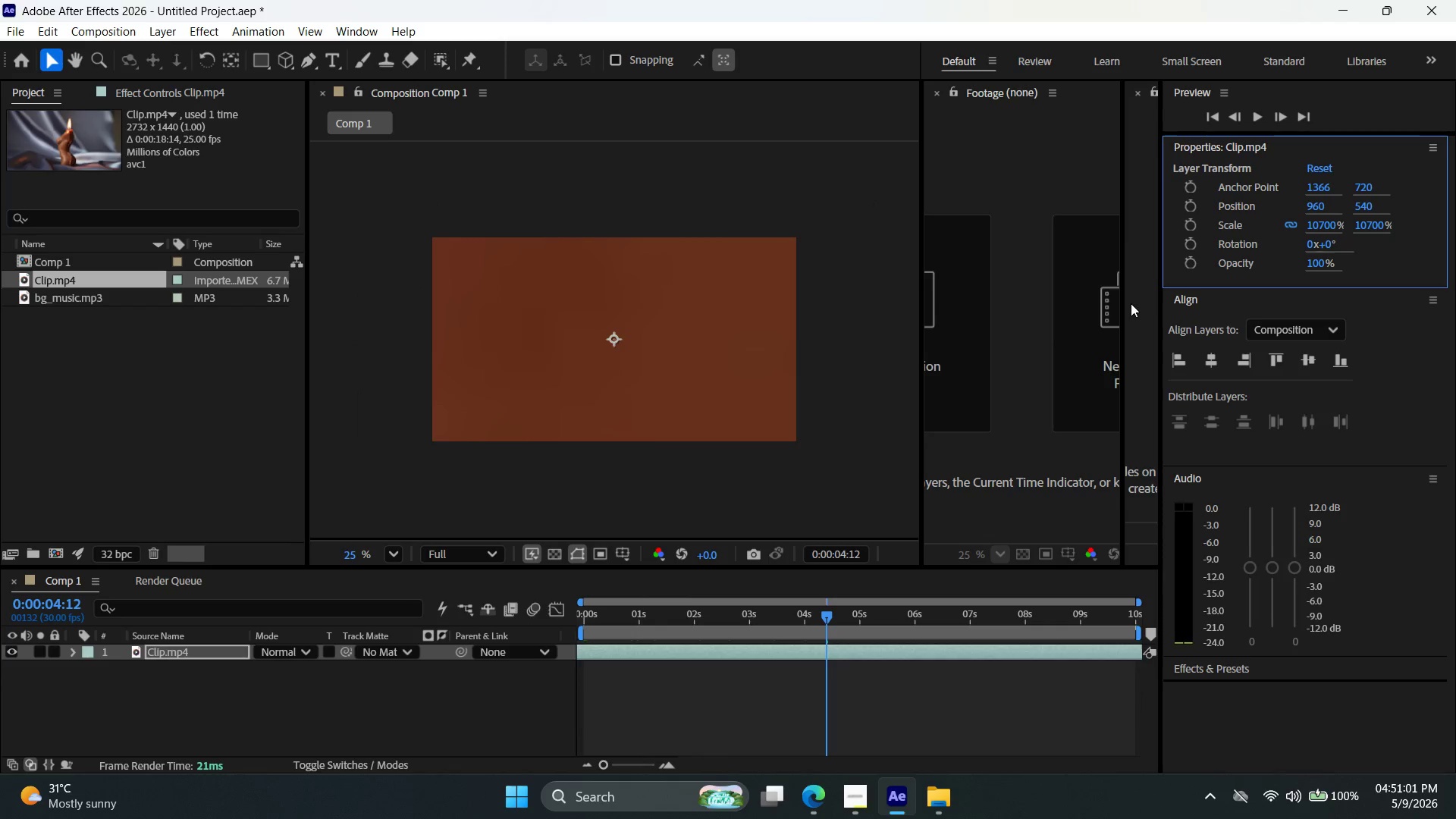 
key(Control+Z)
 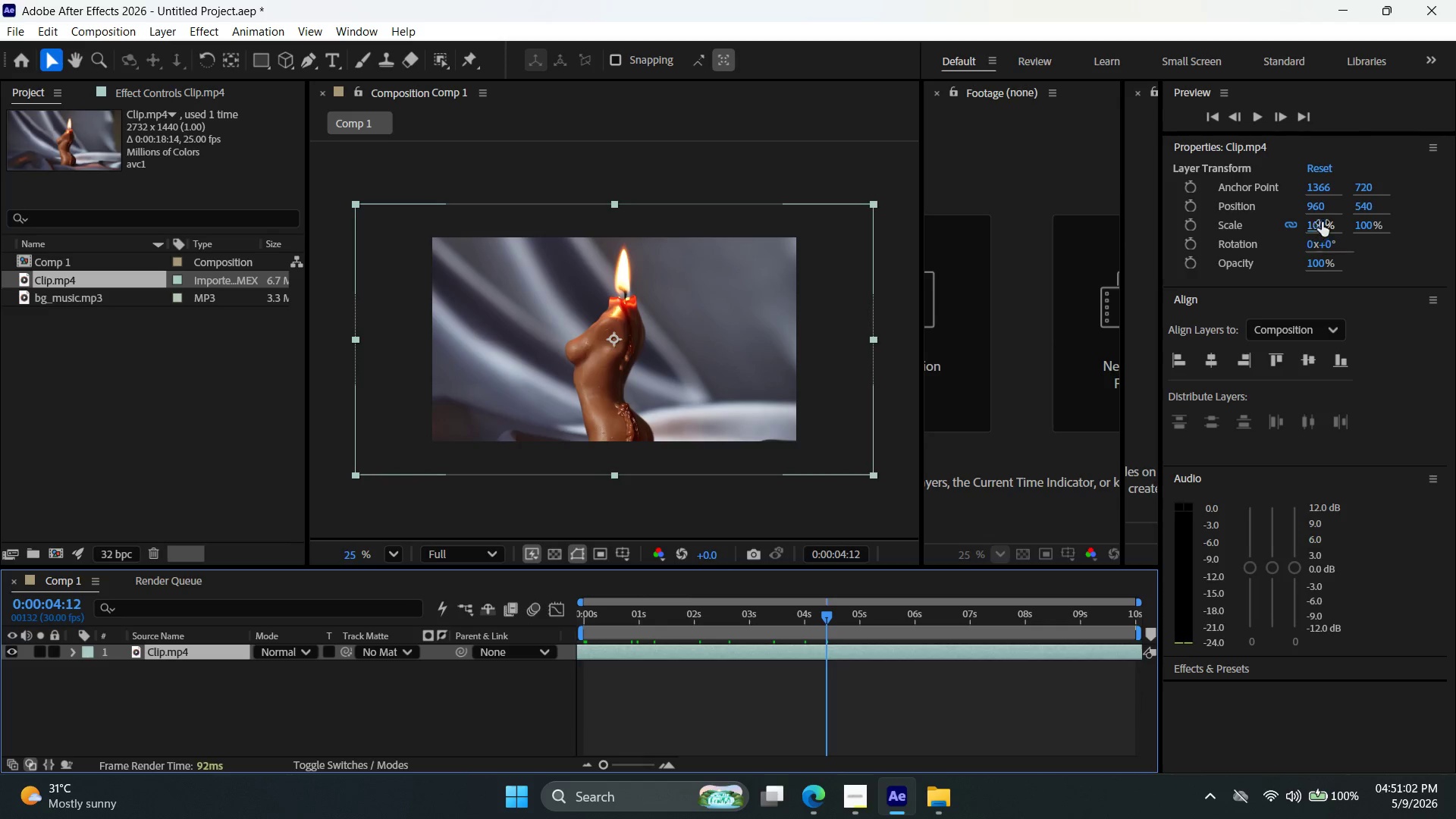 
double_click([1323, 221])
 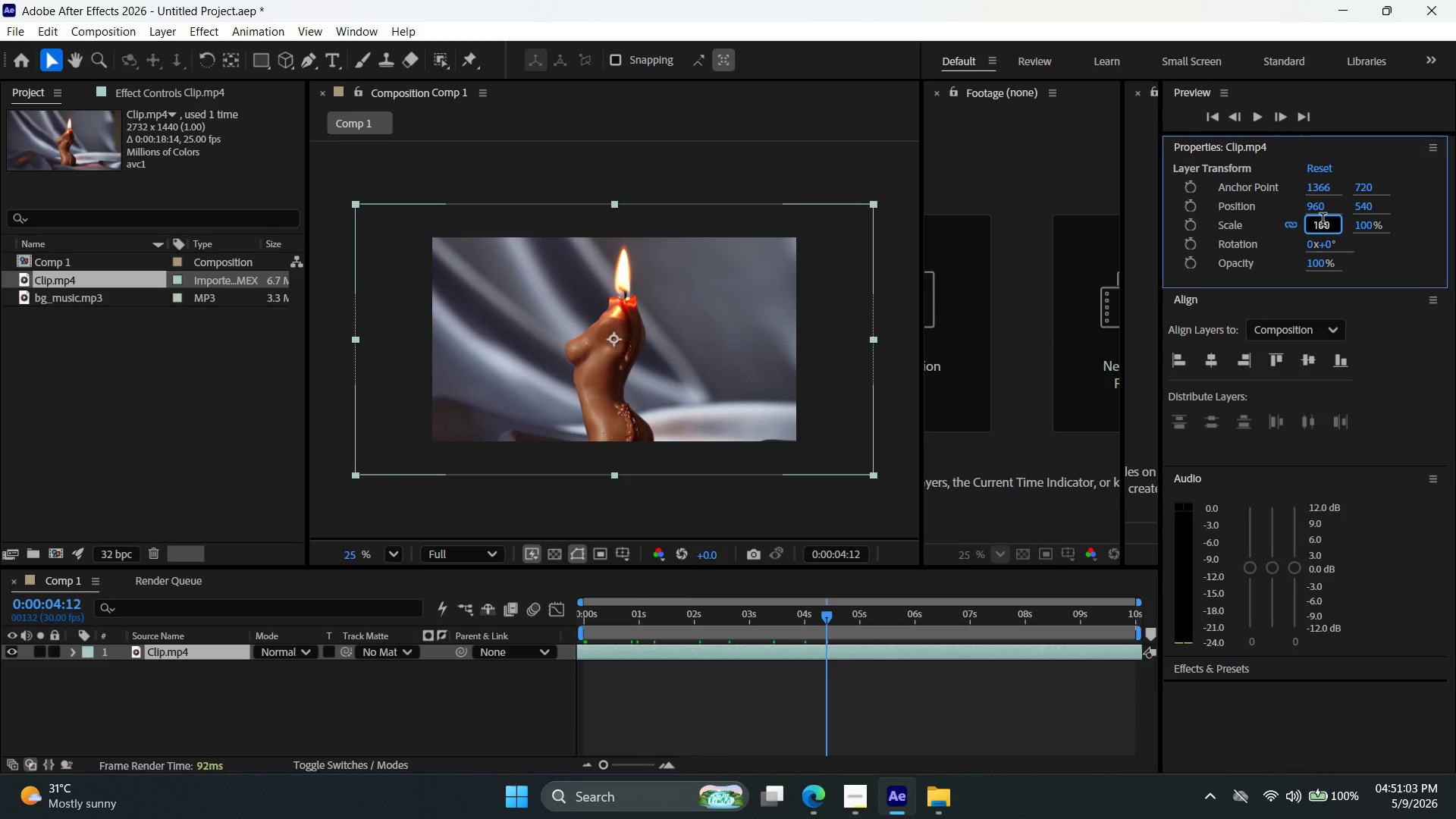 
triple_click([1323, 221])
 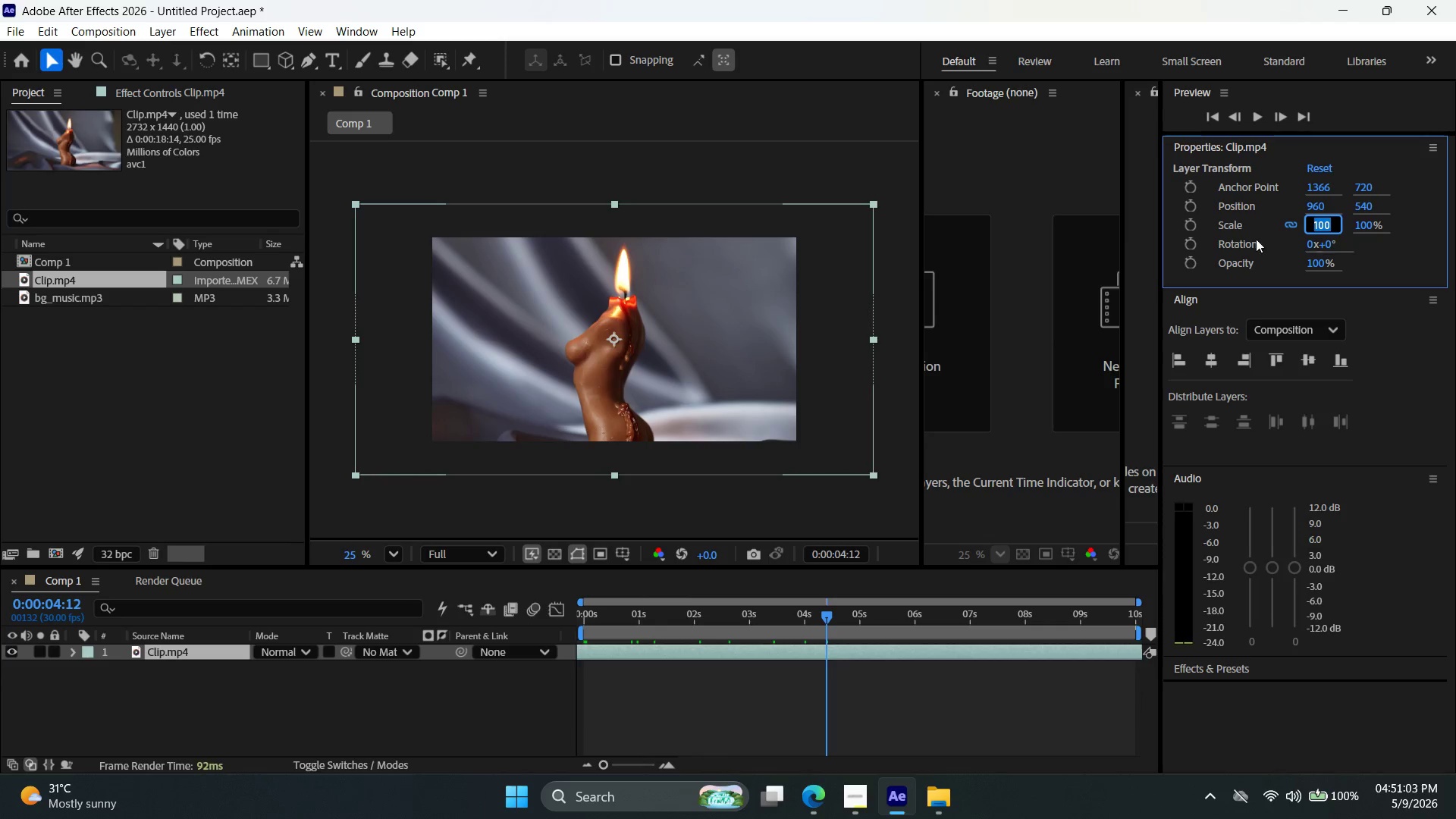 
type(70)
 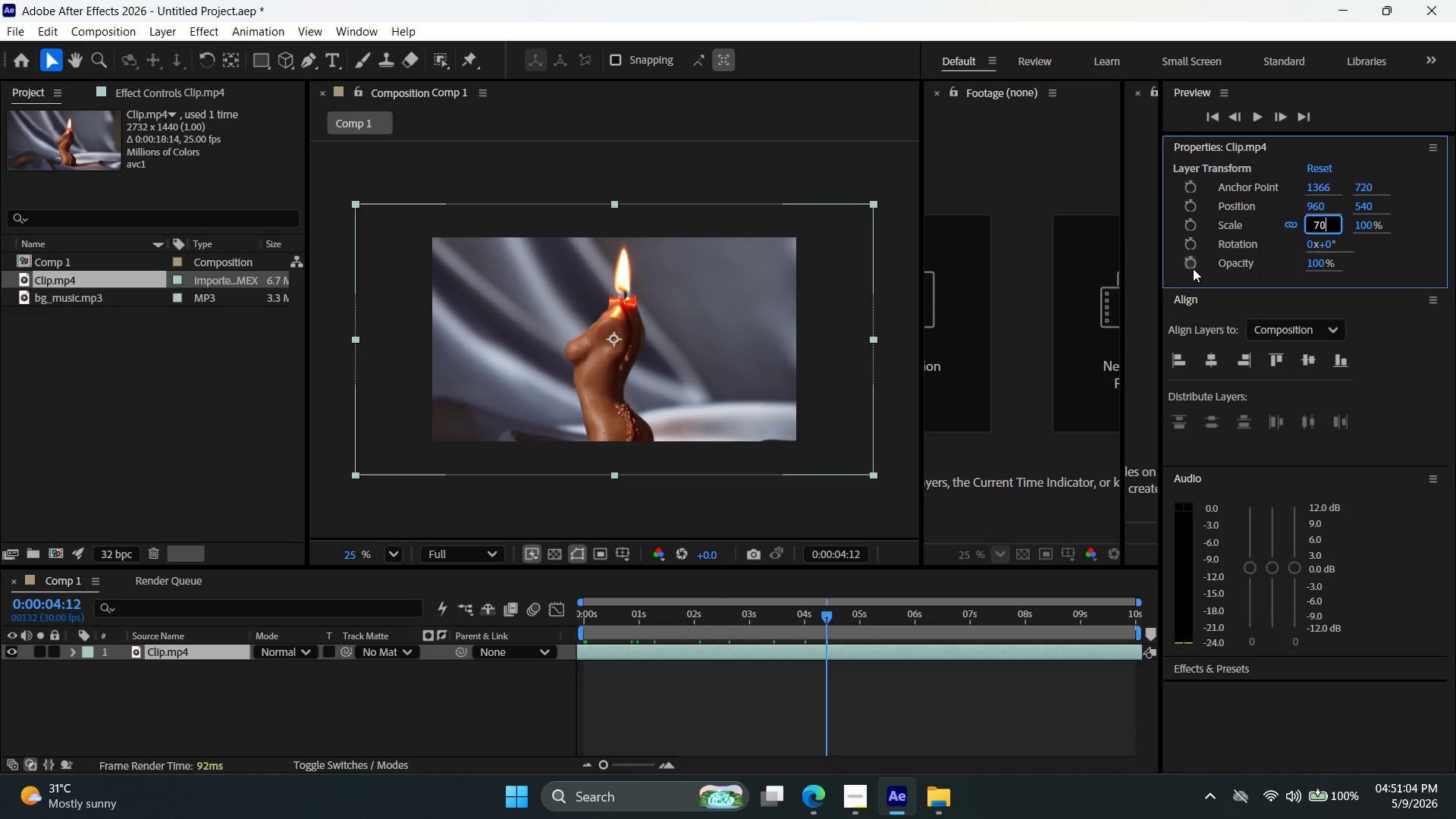 
key(Enter)
 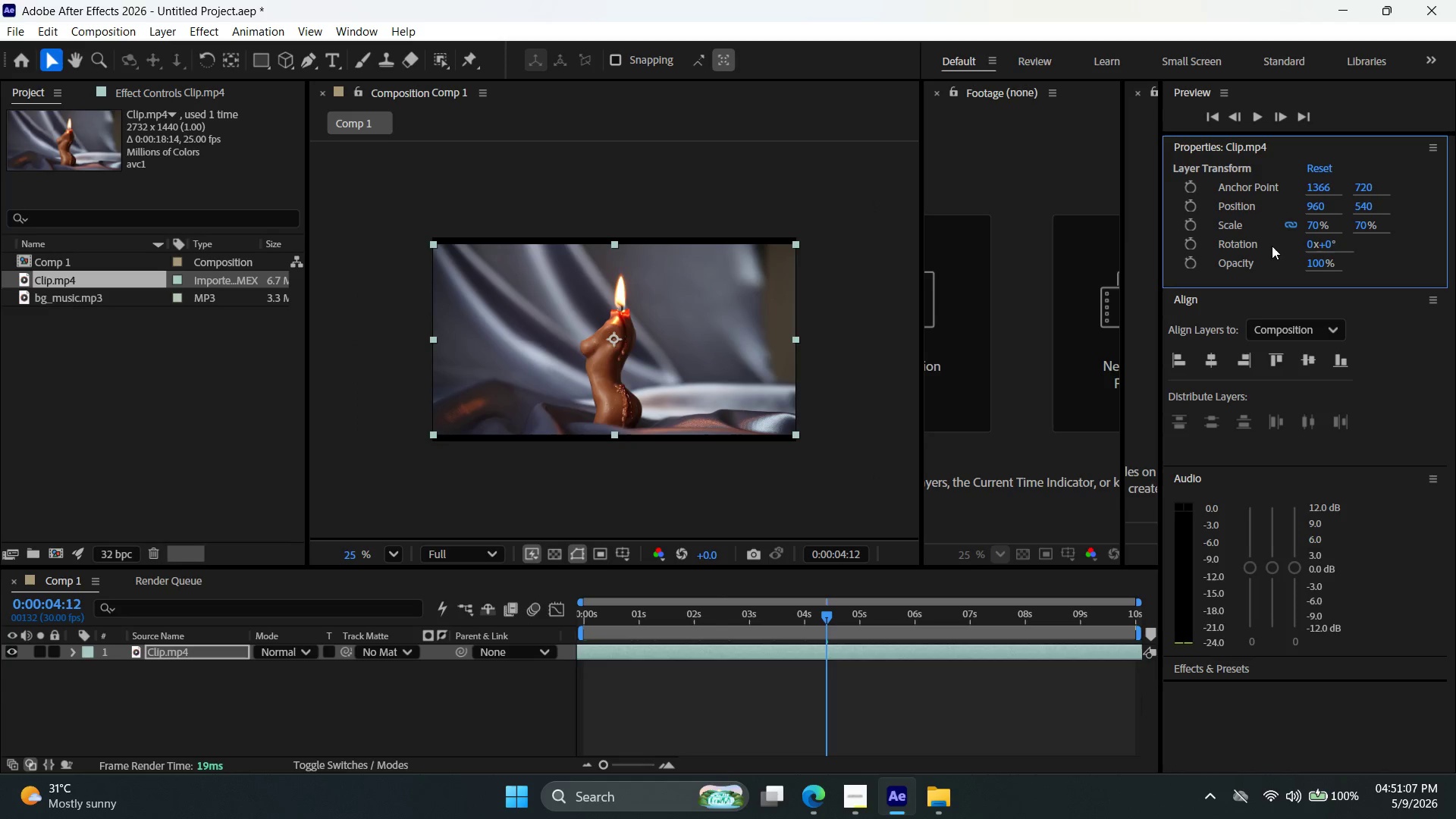 
double_click([1316, 228])
 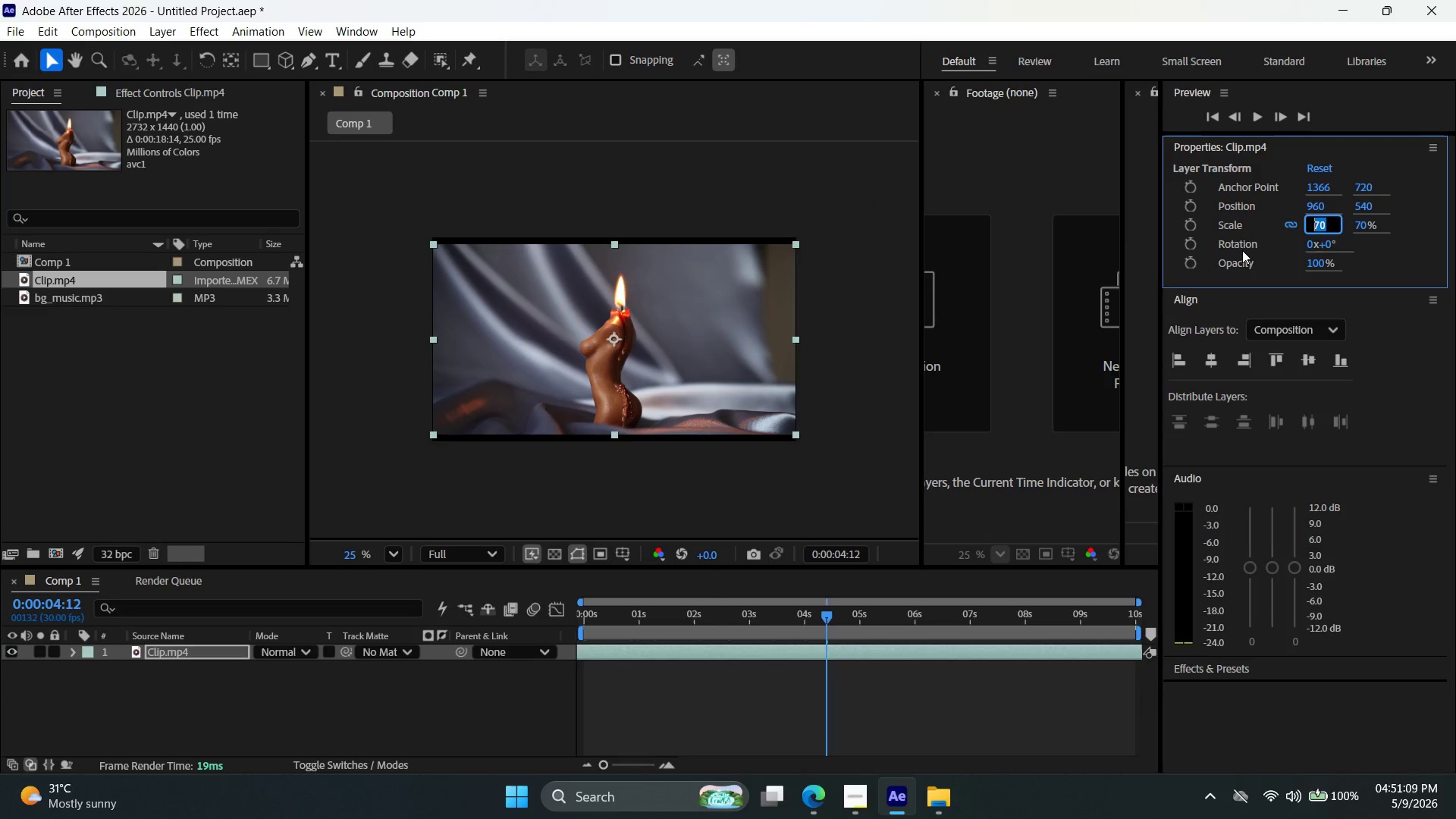 
type(85)
 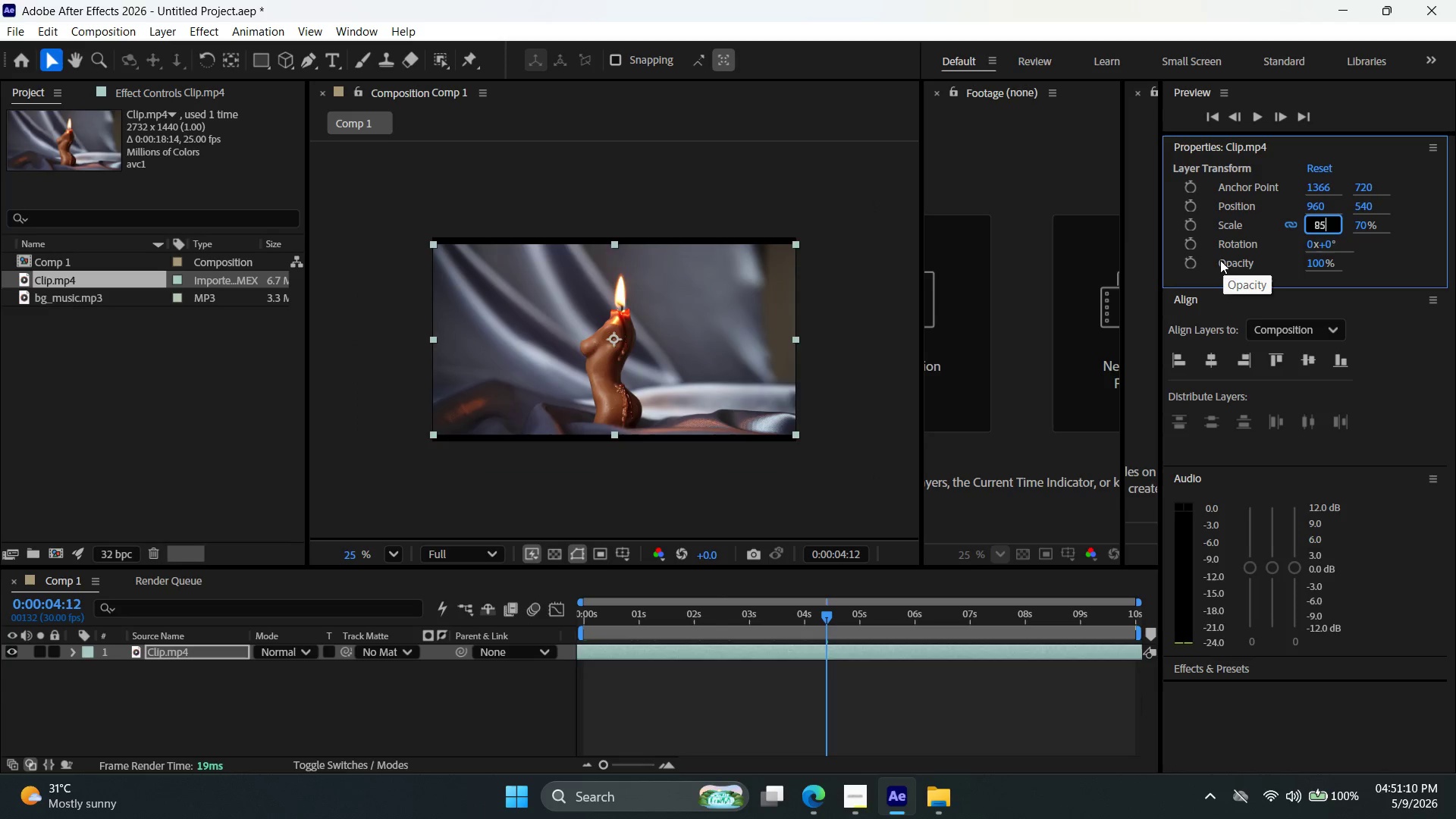 
key(Enter)
 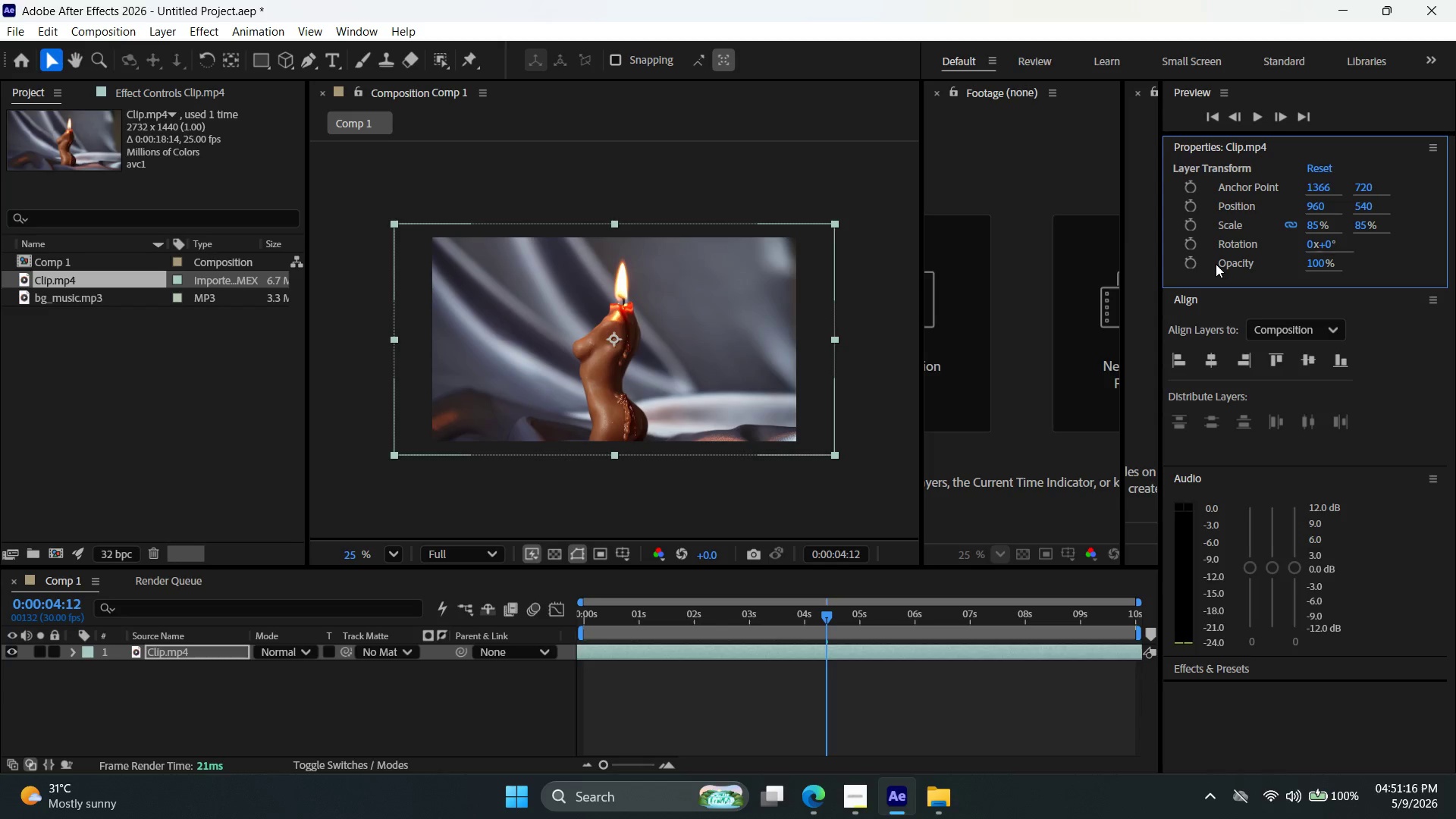 
wait(7.23)
 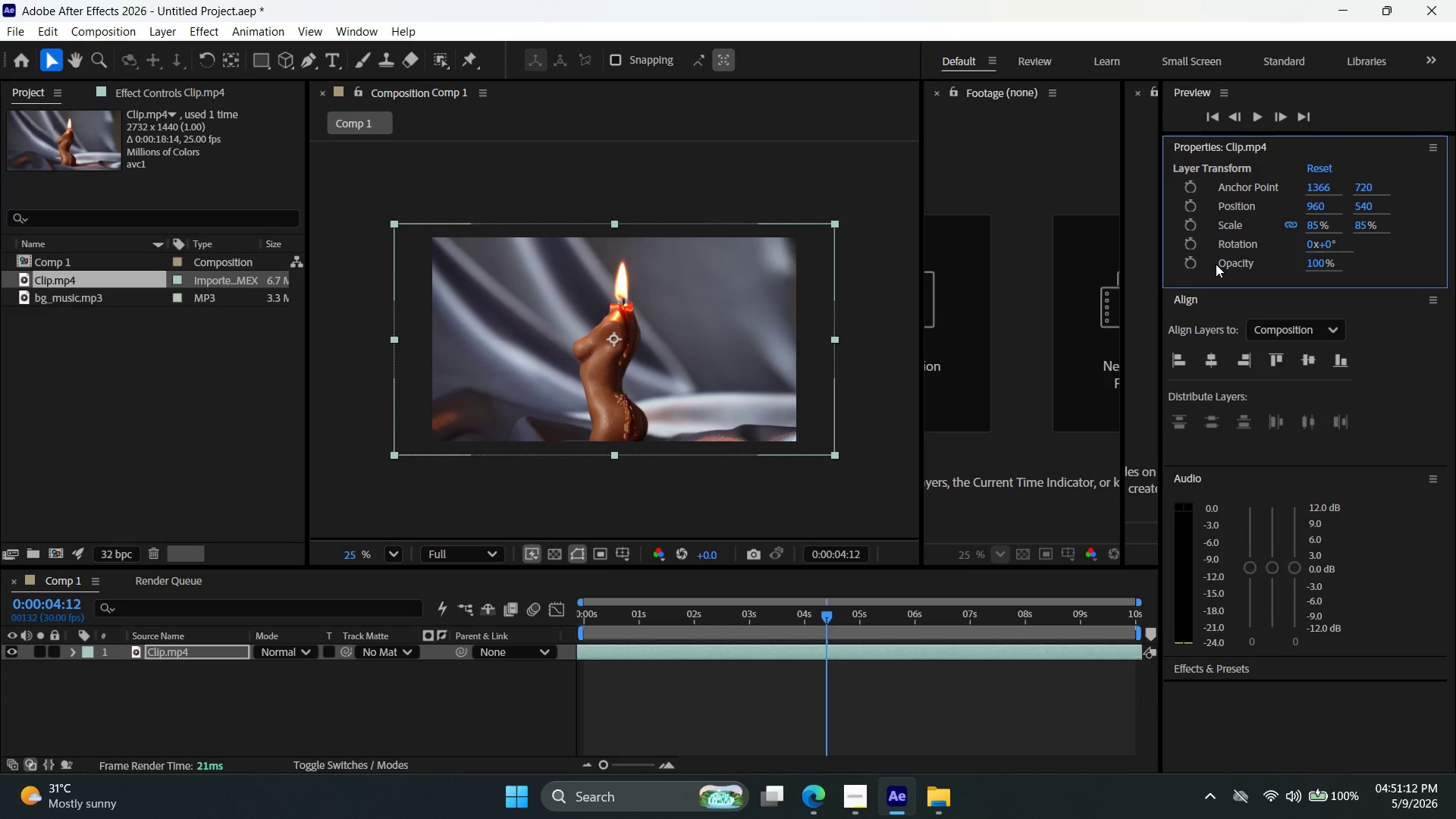 
double_click([1313, 228])
 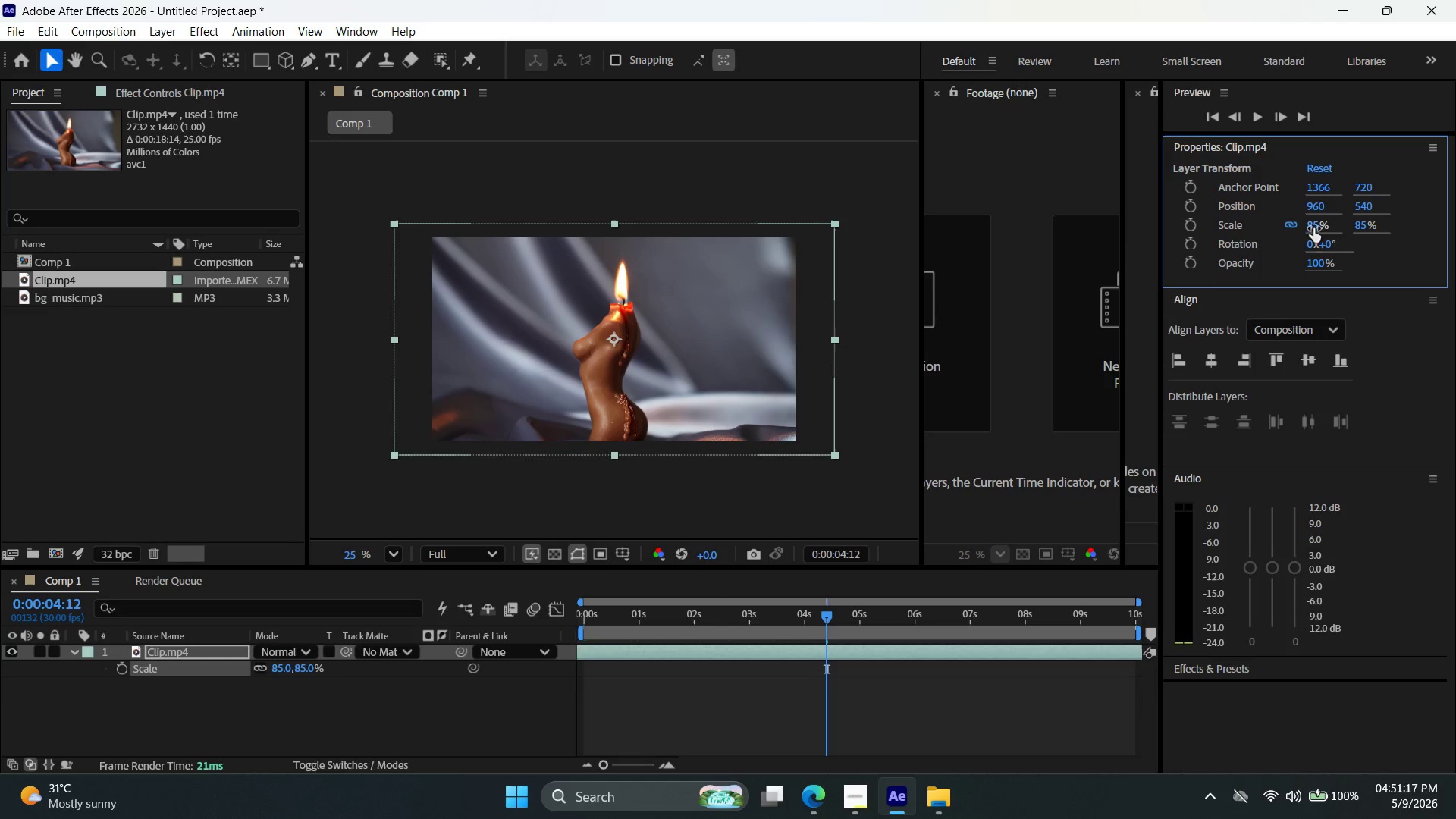 
triple_click([1313, 228])
 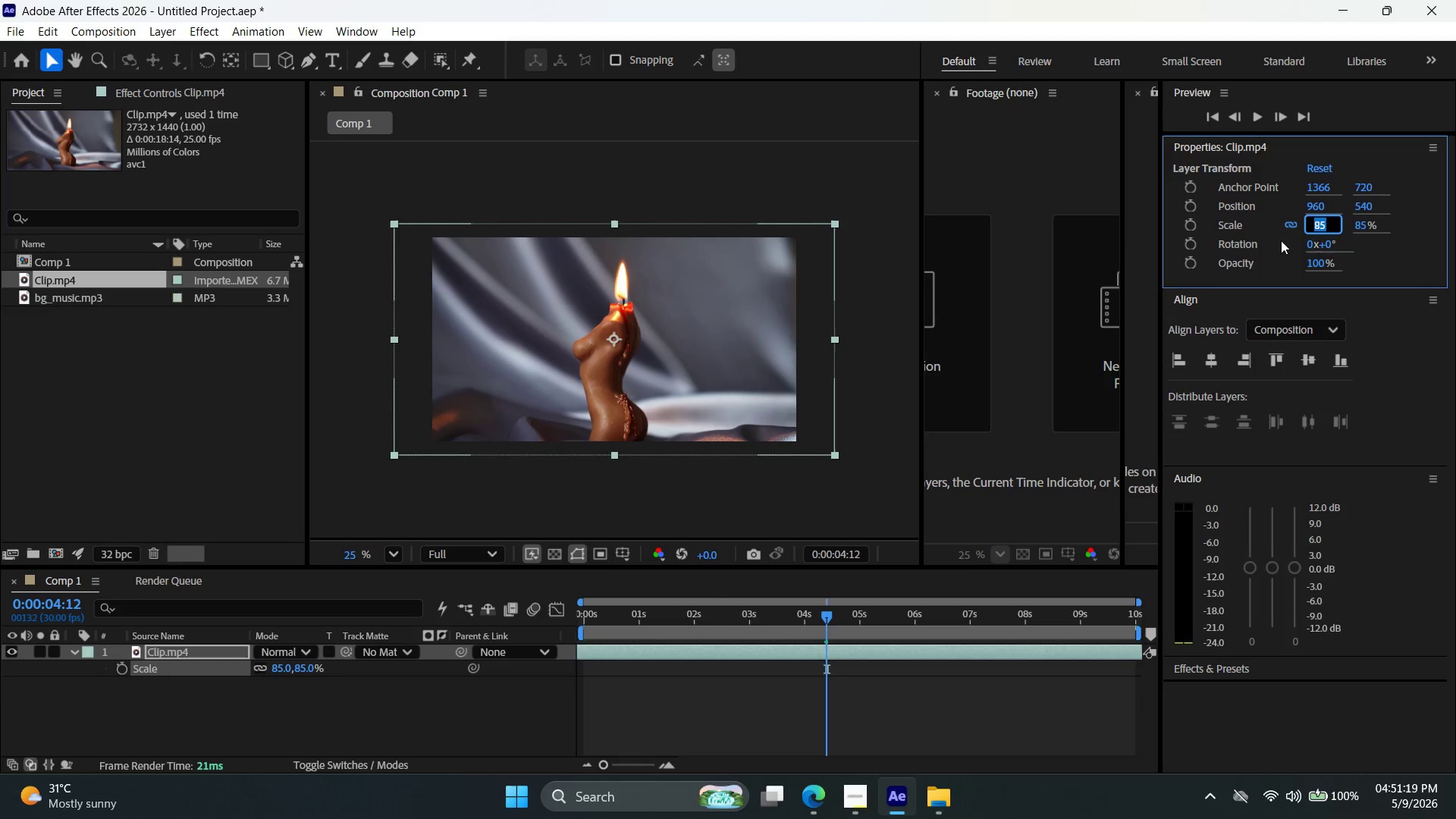 
type(80)
 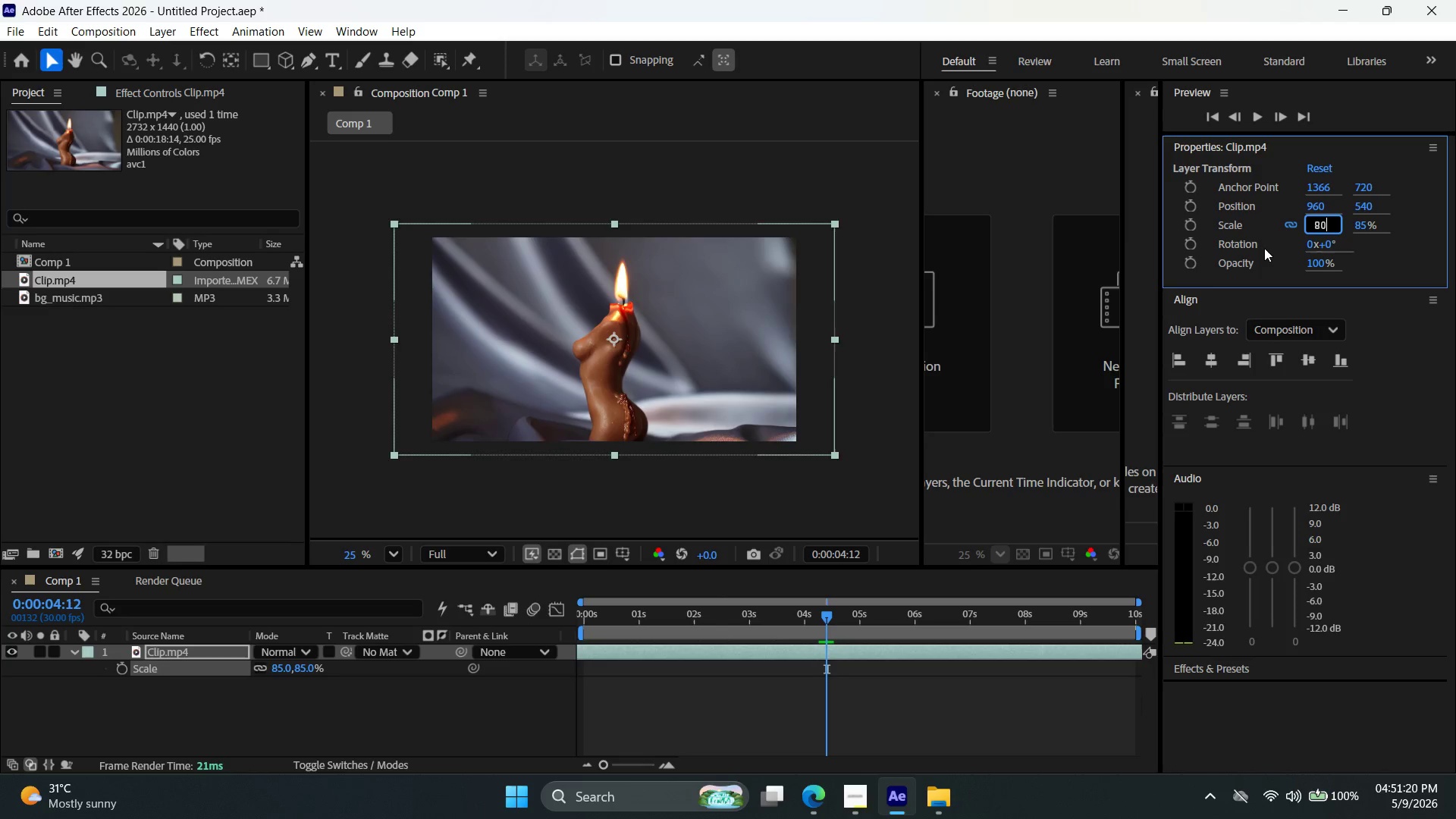 
key(Enter)
 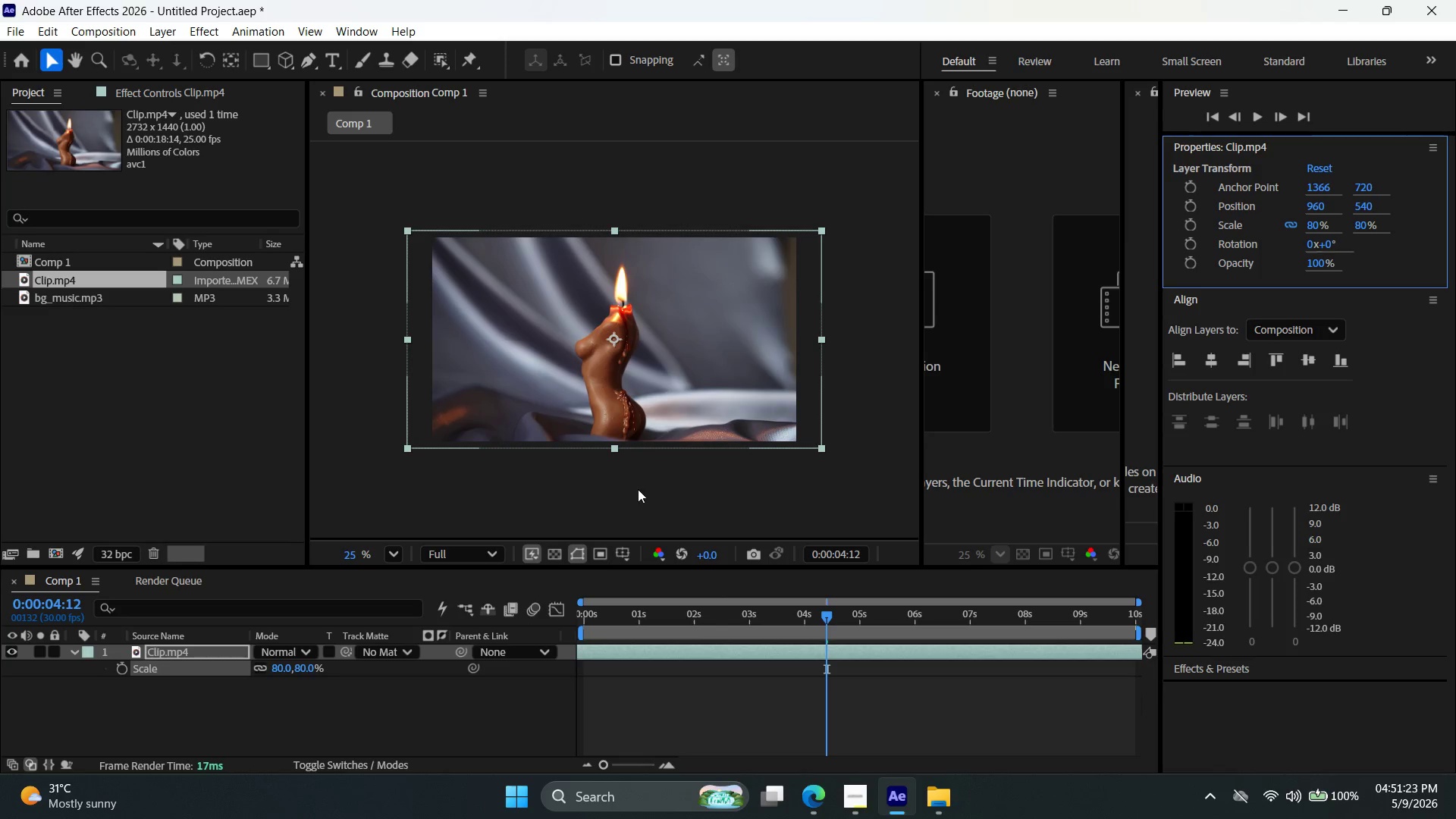 
left_click_drag(start_coordinate=[829, 620], to_coordinate=[800, 668])
 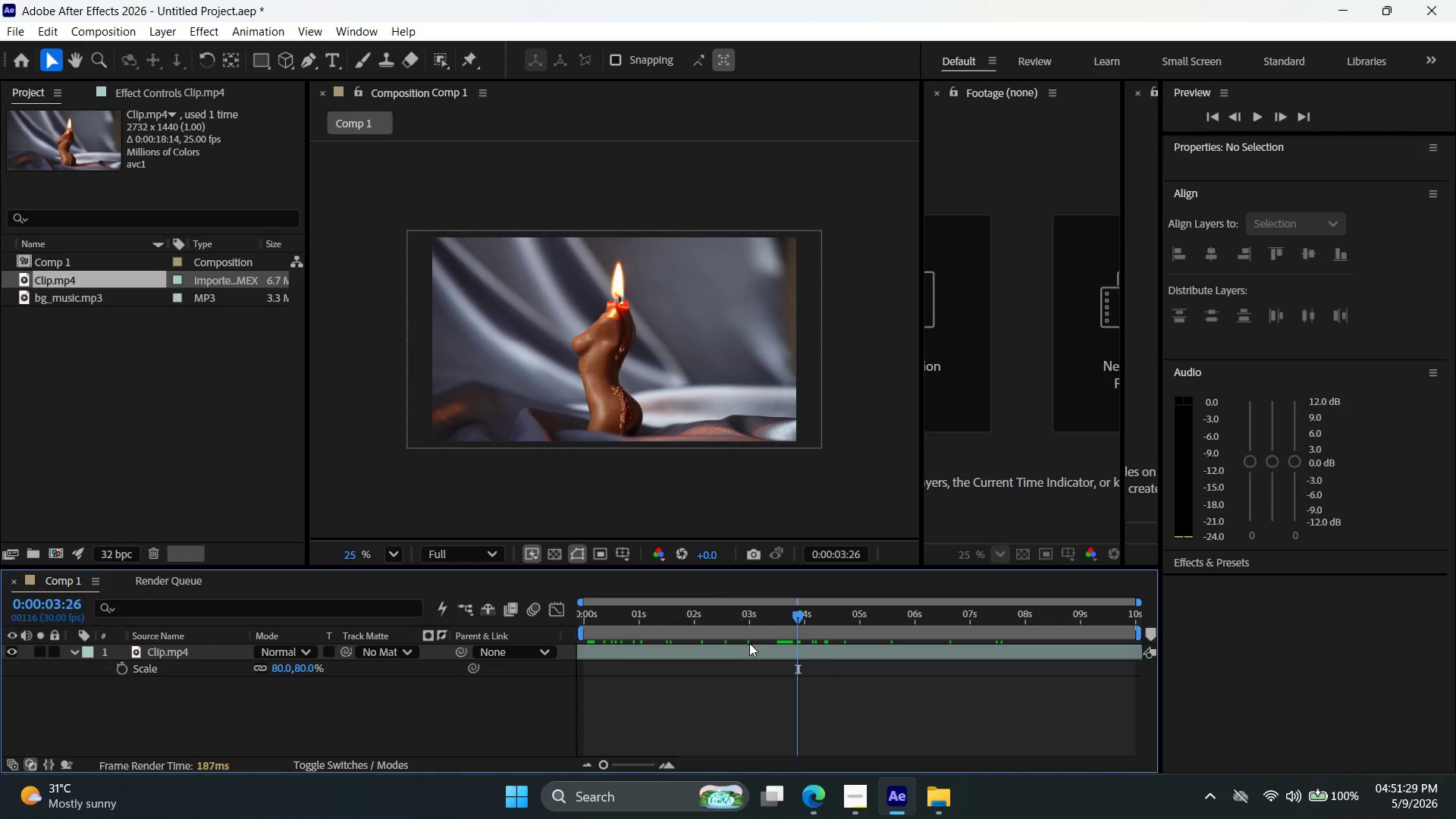 
double_click([746, 653])
 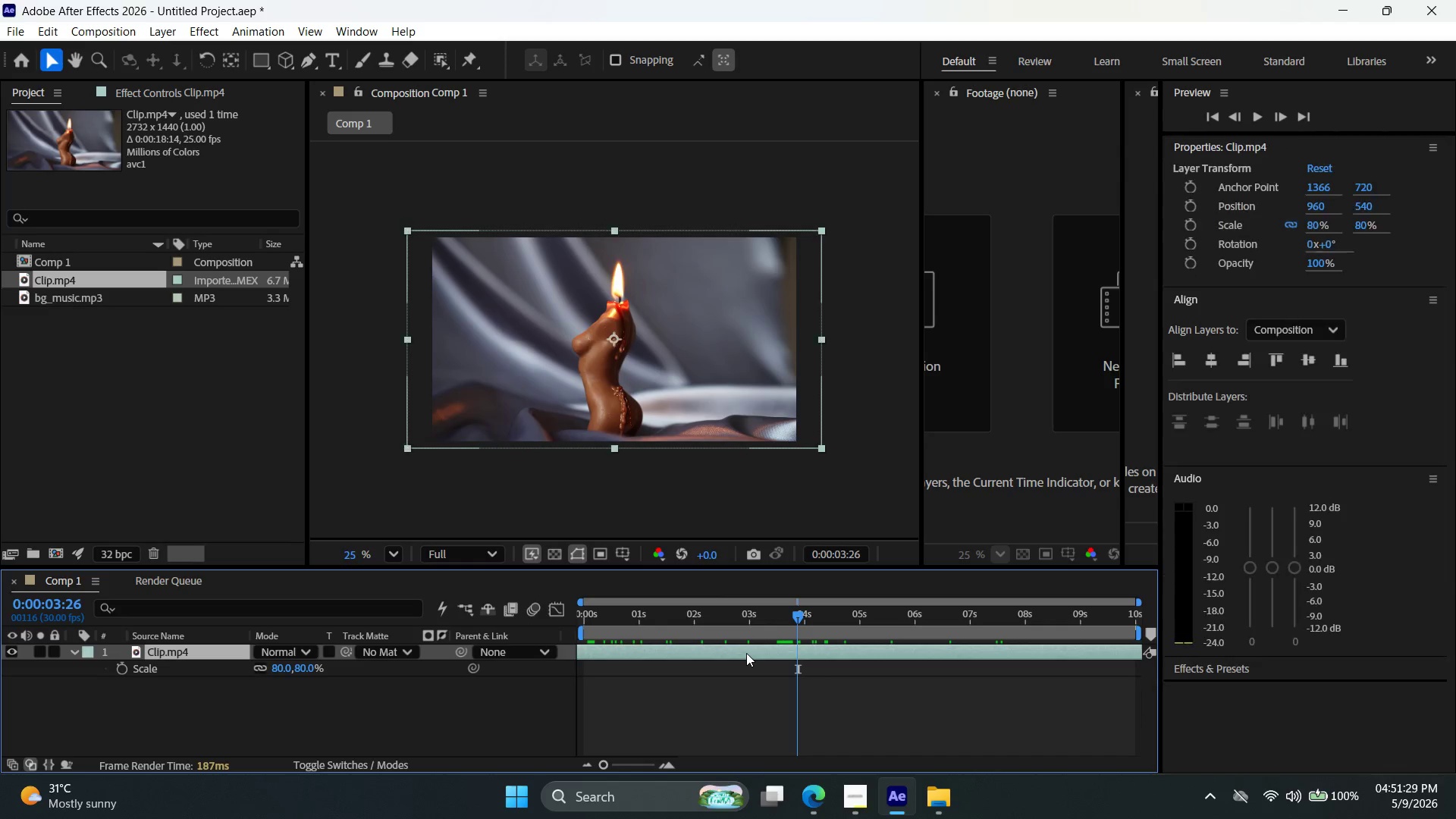 
right_click([746, 653])
 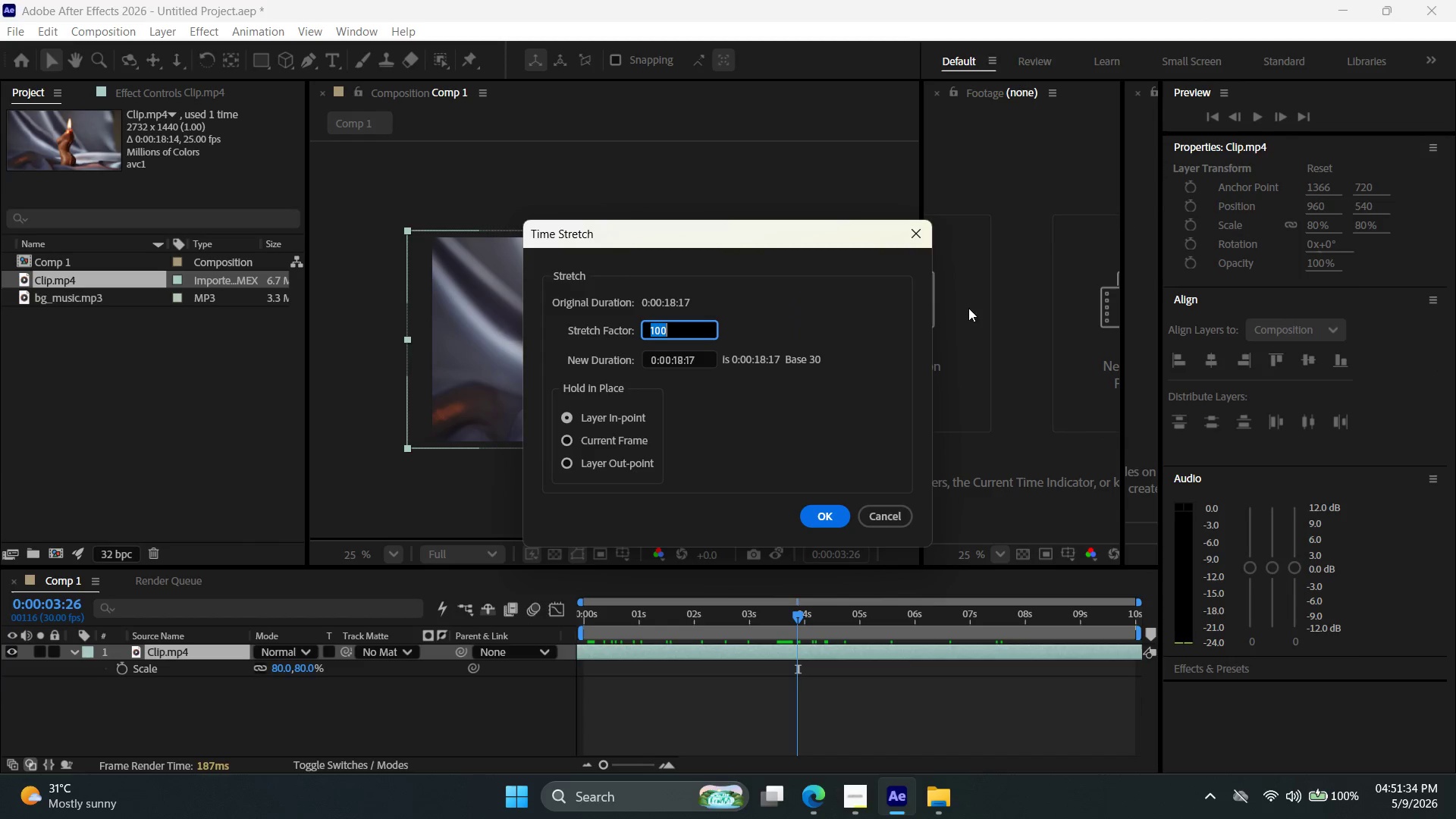 
wait(5.89)
 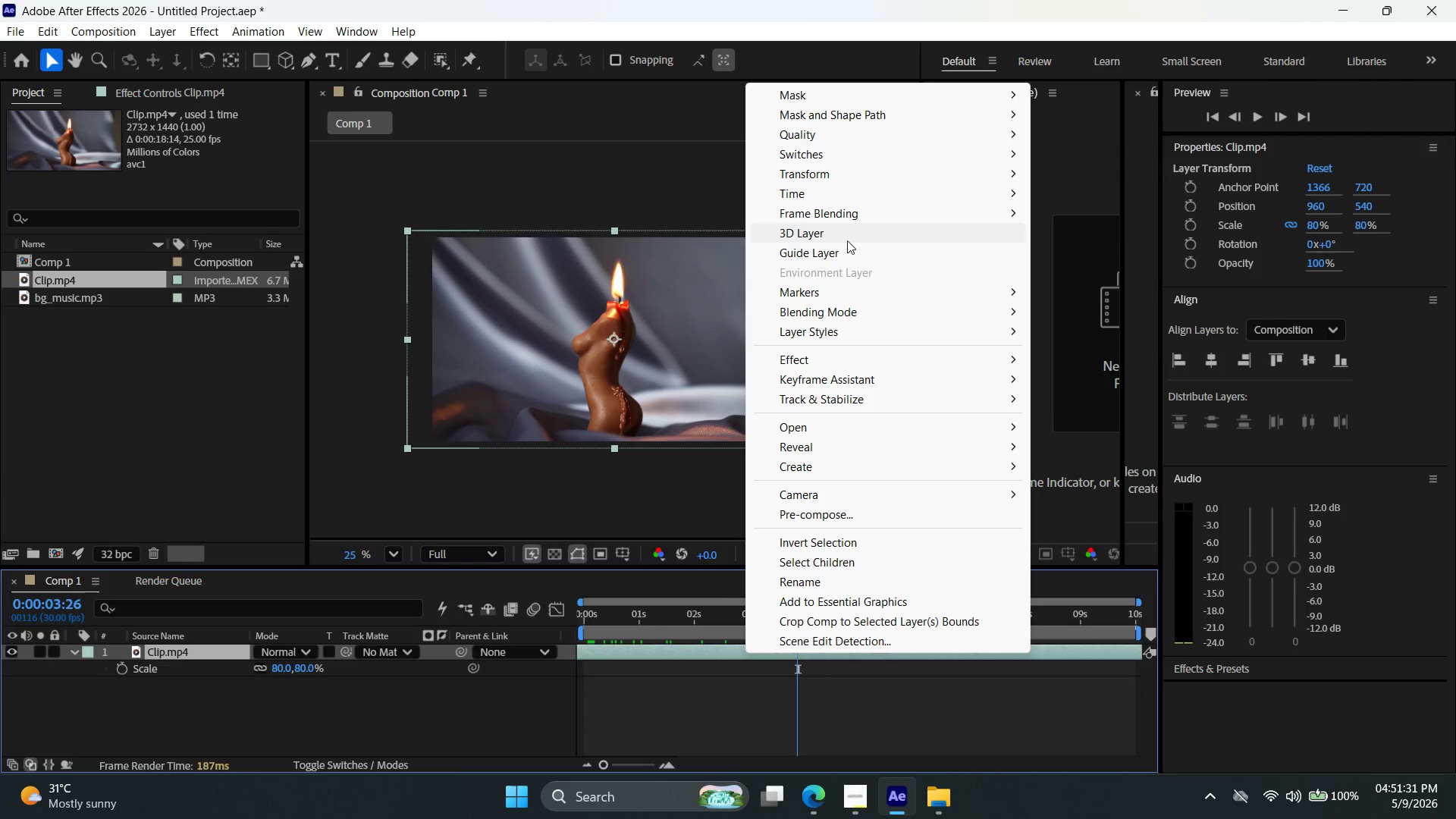 
key(1)
 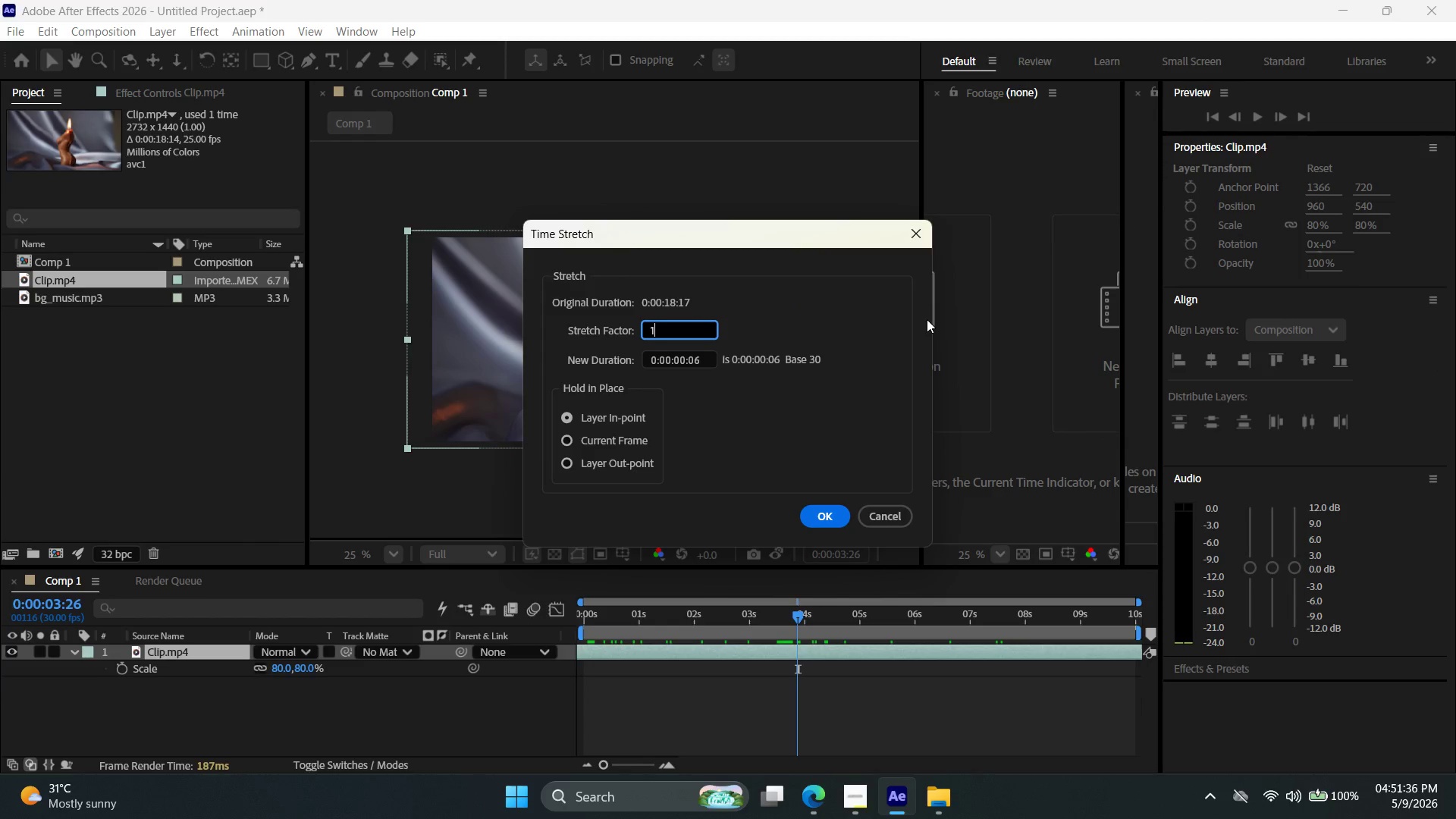 
type(40)
 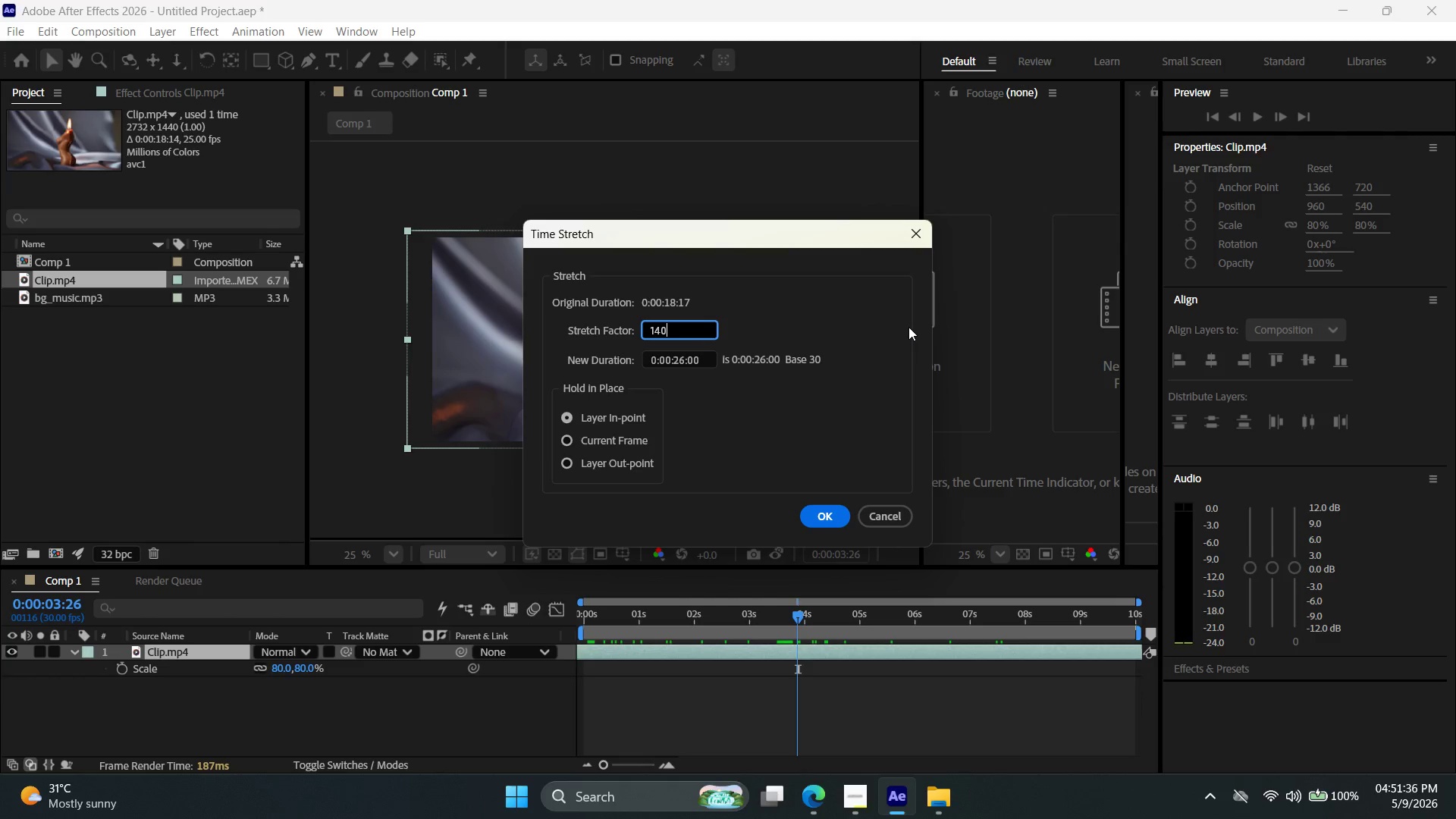 
key(Enter)
 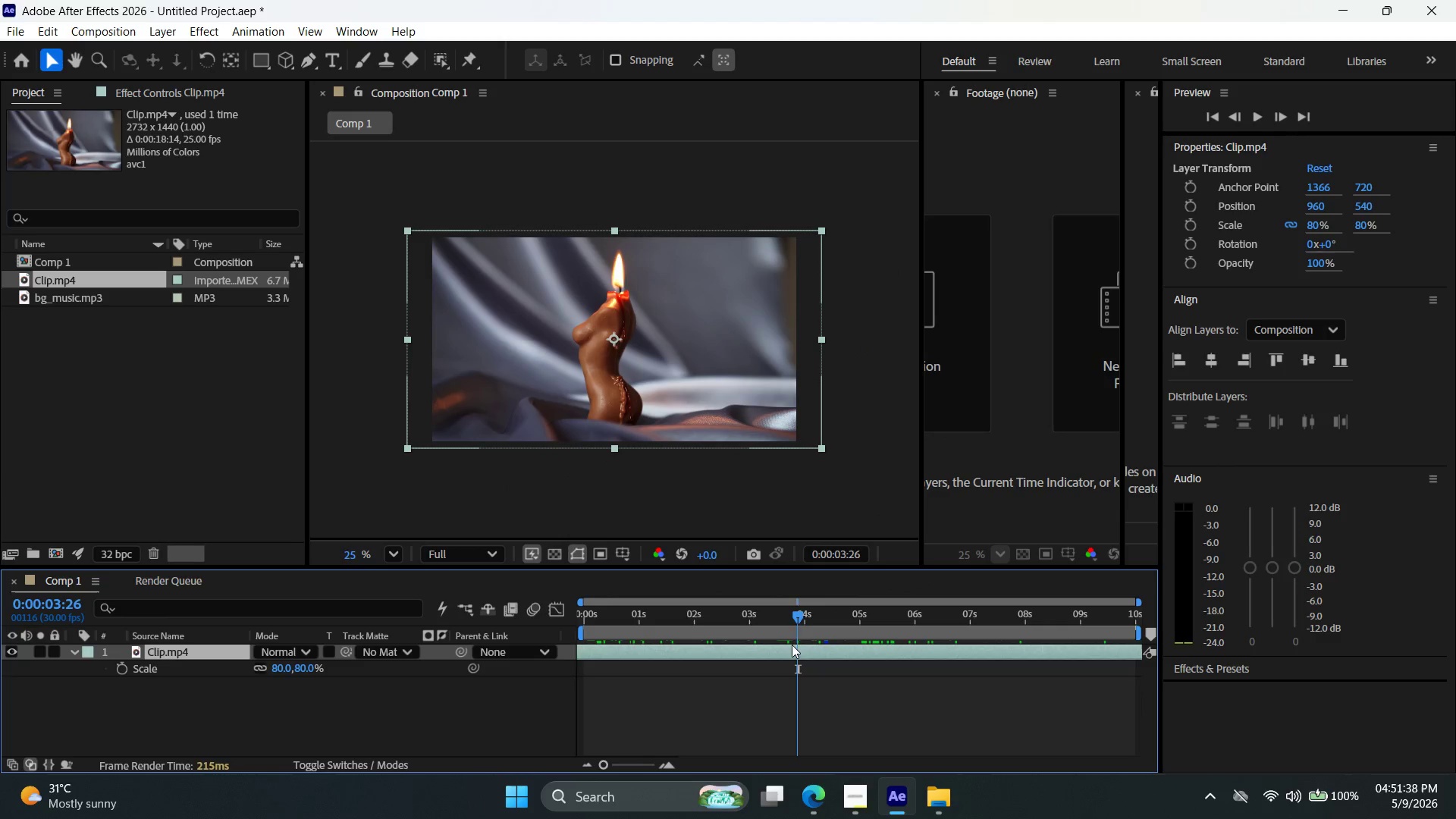 
left_click_drag(start_coordinate=[803, 623], to_coordinate=[560, 620])
 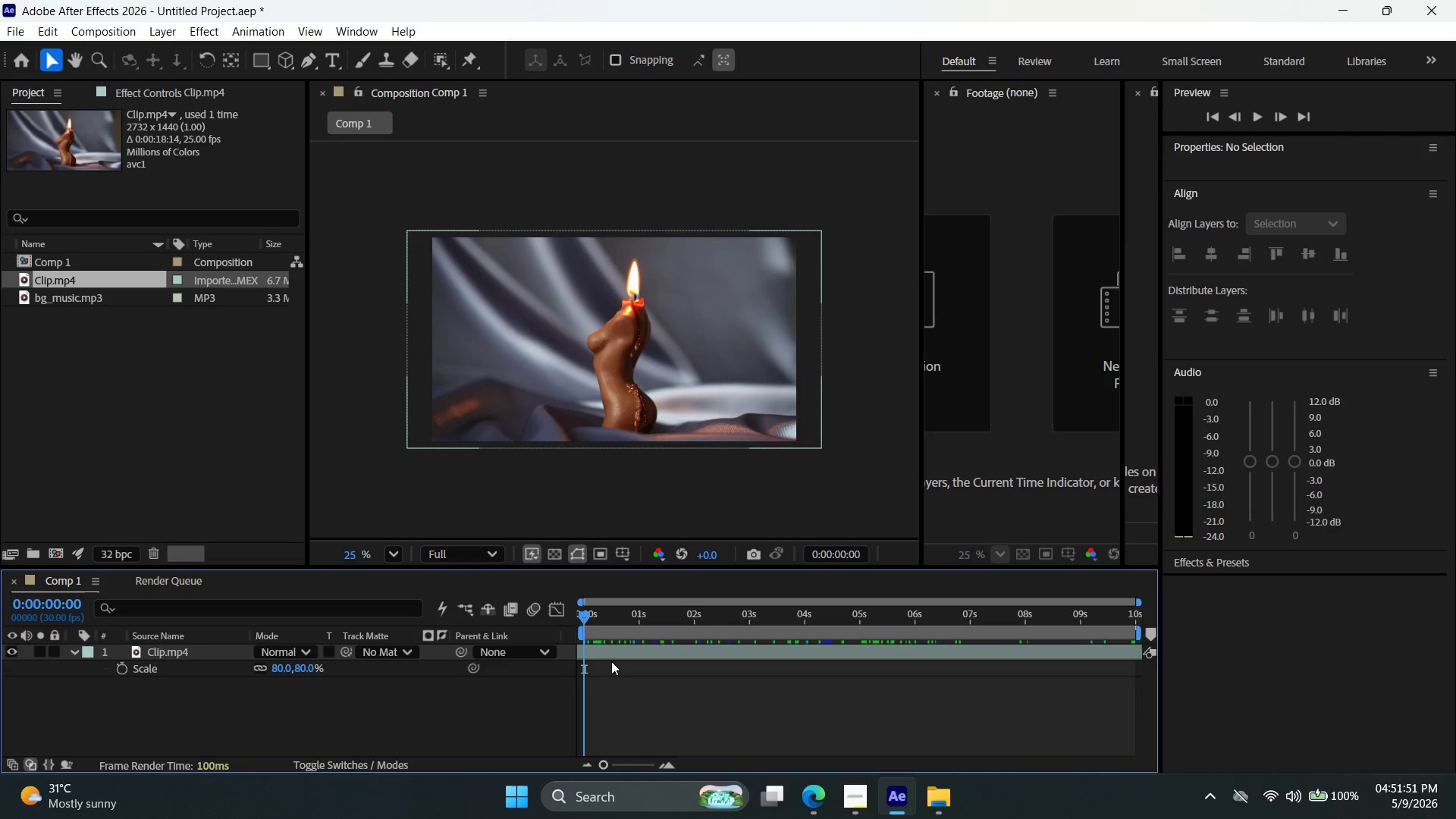 
wait(10.75)
 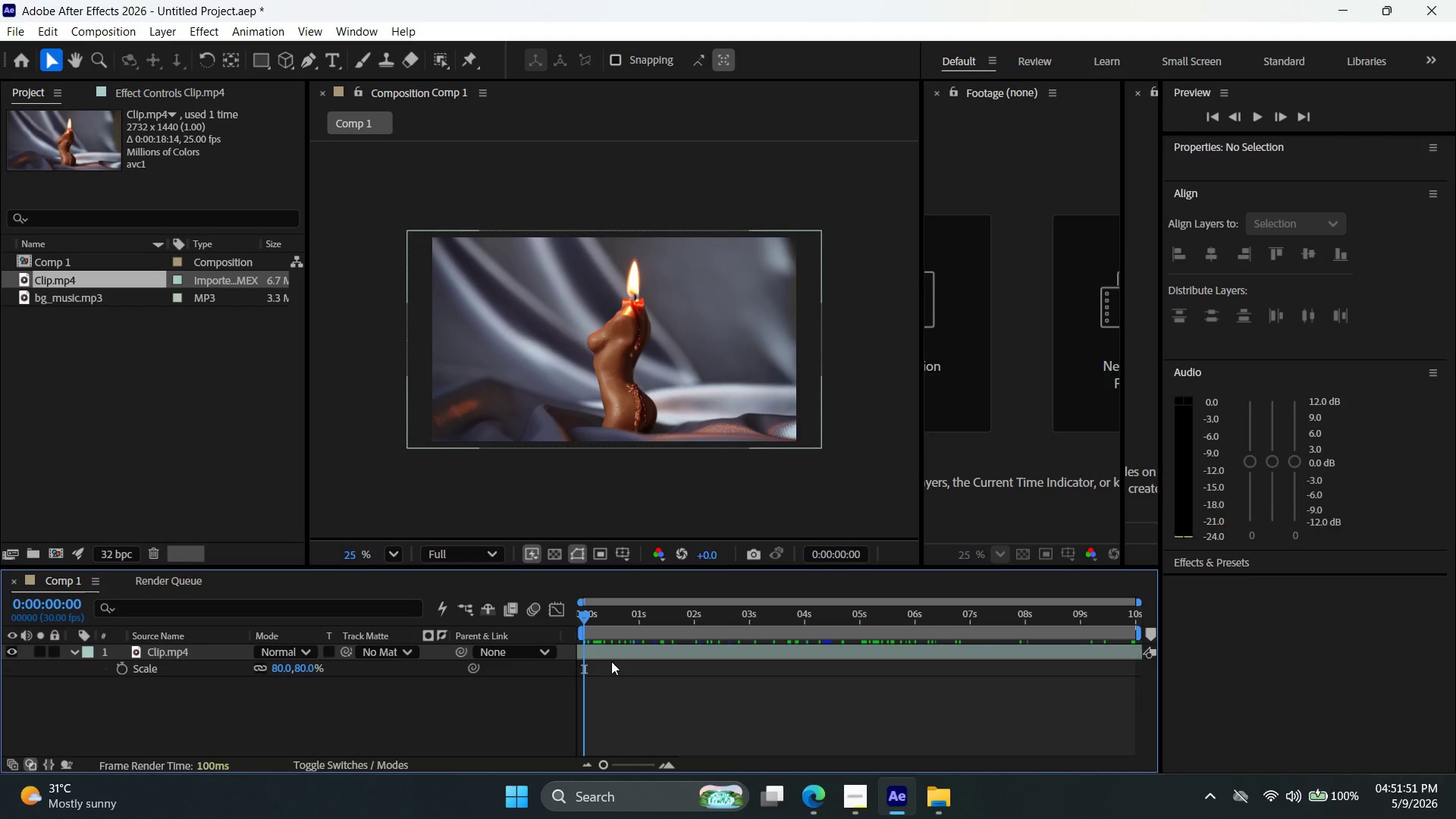 
left_click_drag(start_coordinate=[586, 619], to_coordinate=[599, 618])
 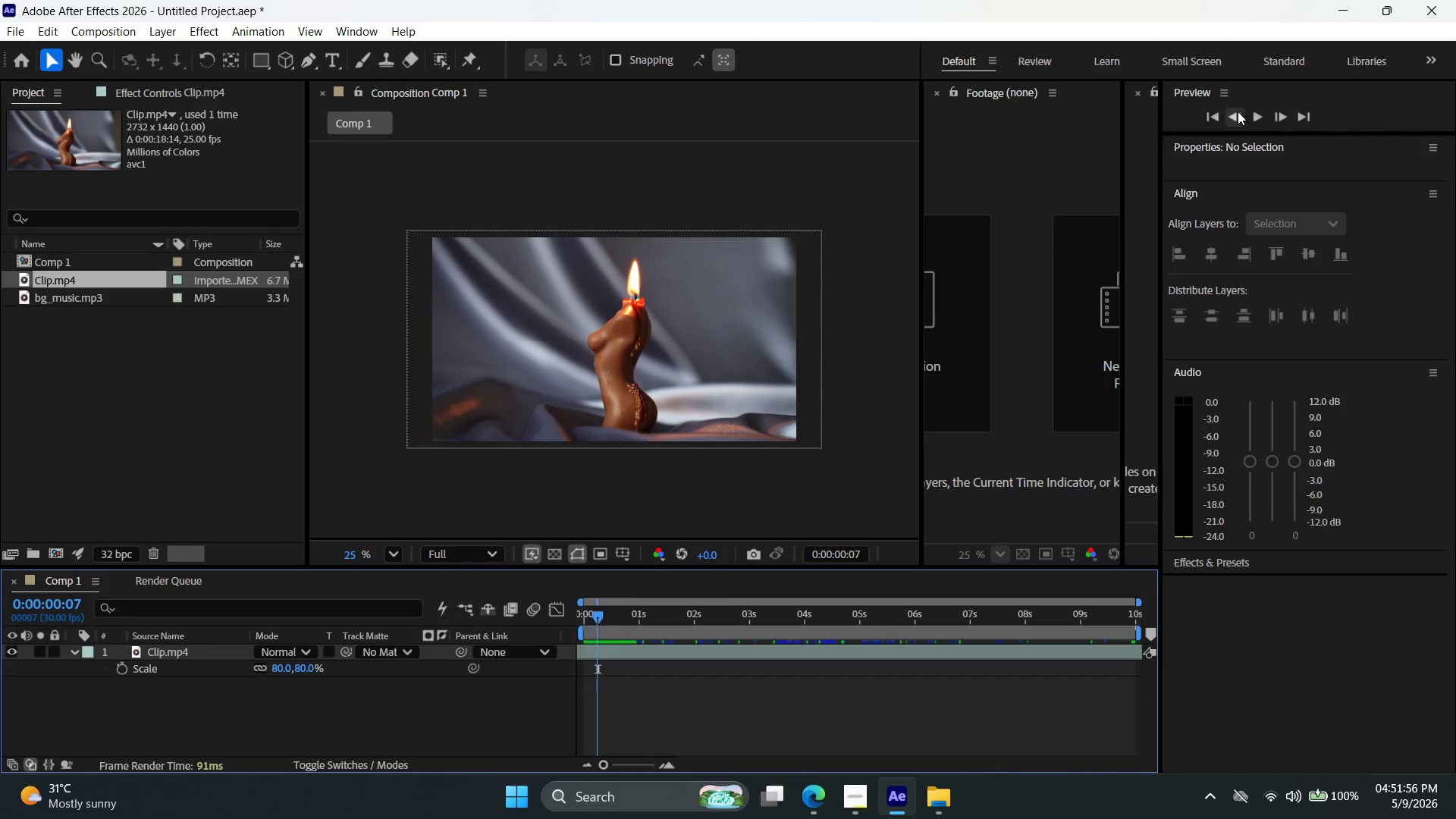 
left_click_drag(start_coordinate=[1252, 108], to_coordinate=[1254, 101])
 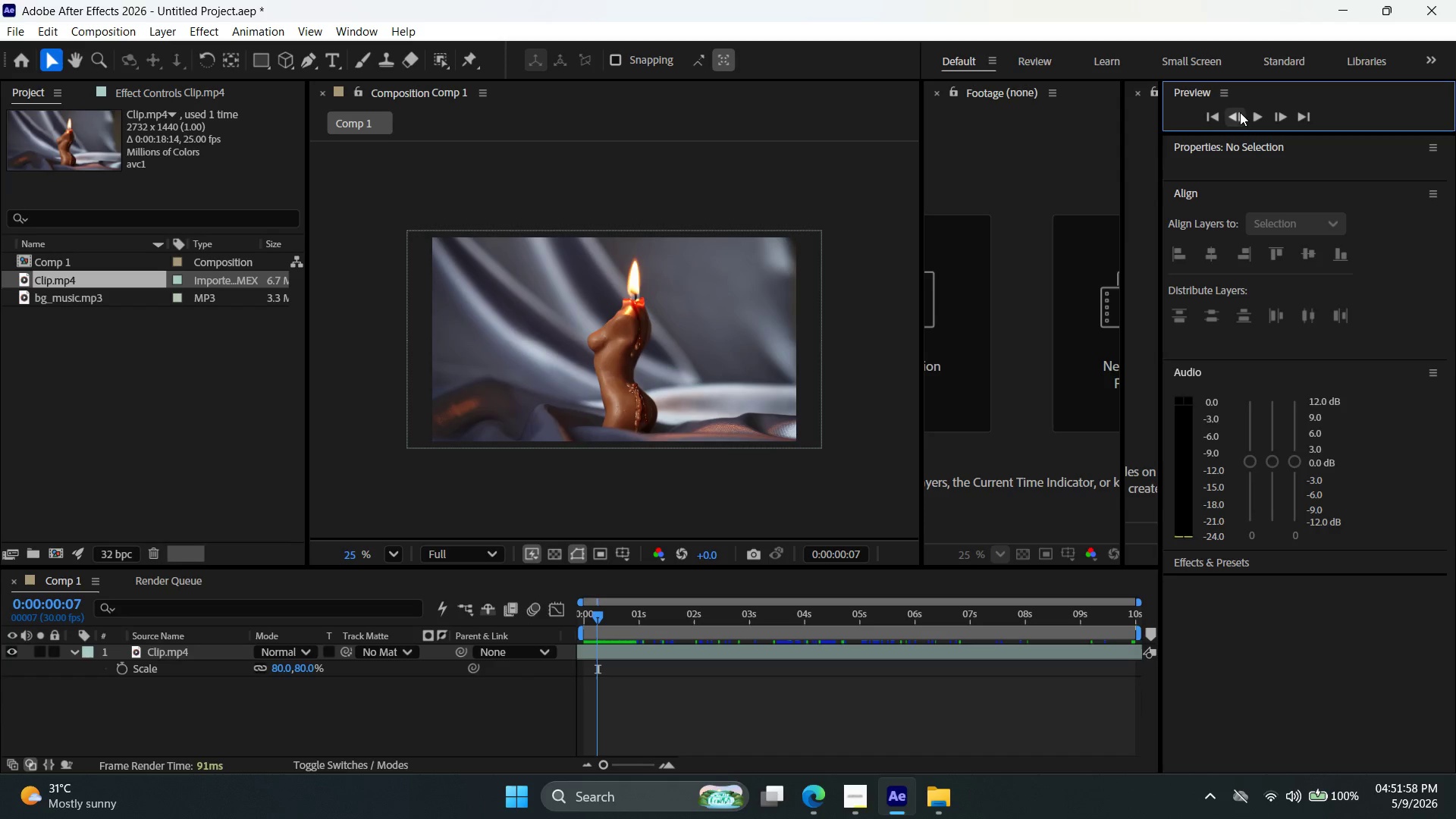 
left_click([1259, 112])
 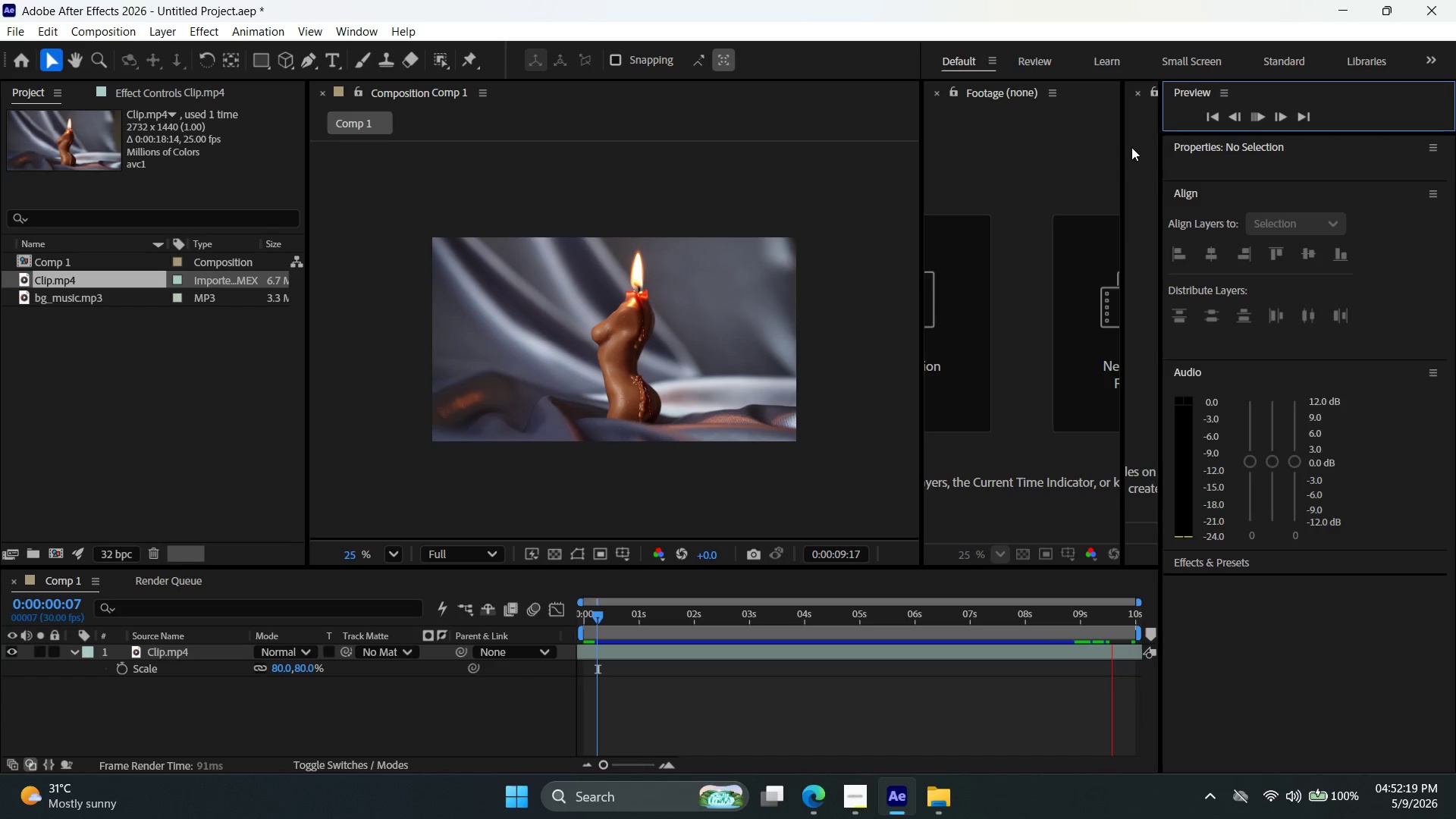 
wait(26.42)
 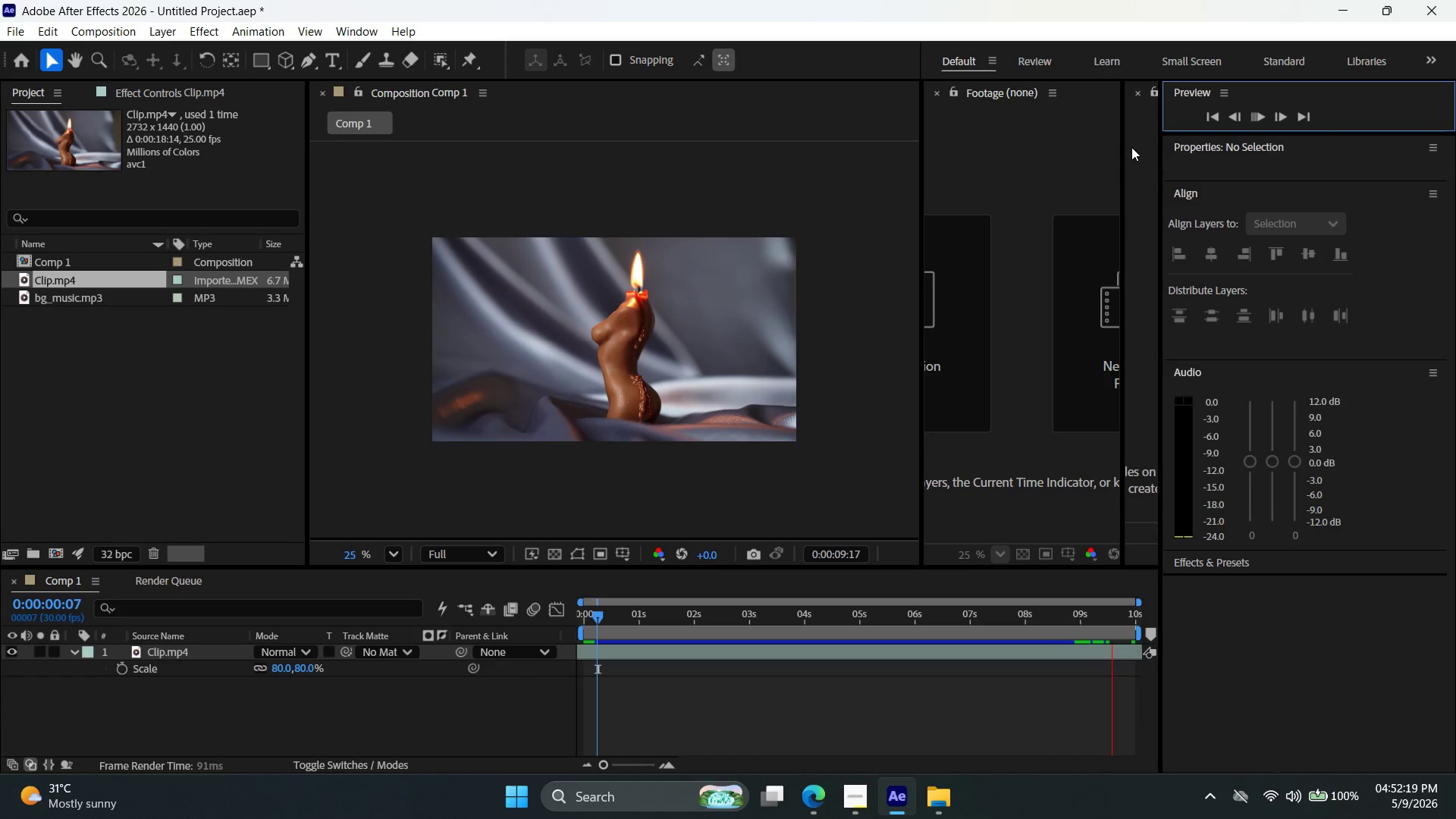 
left_click([1258, 124])
 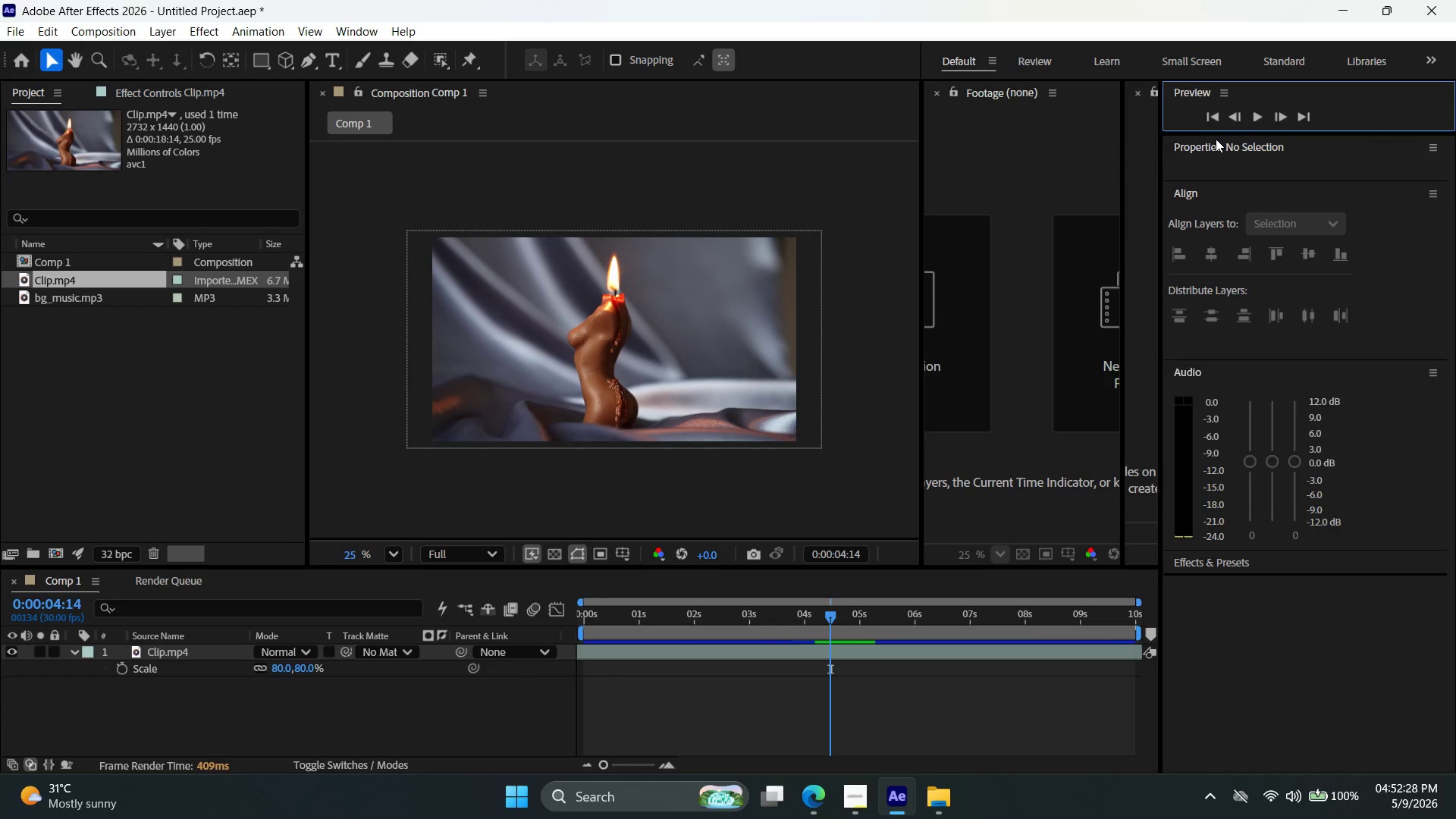 
wait(8.3)
 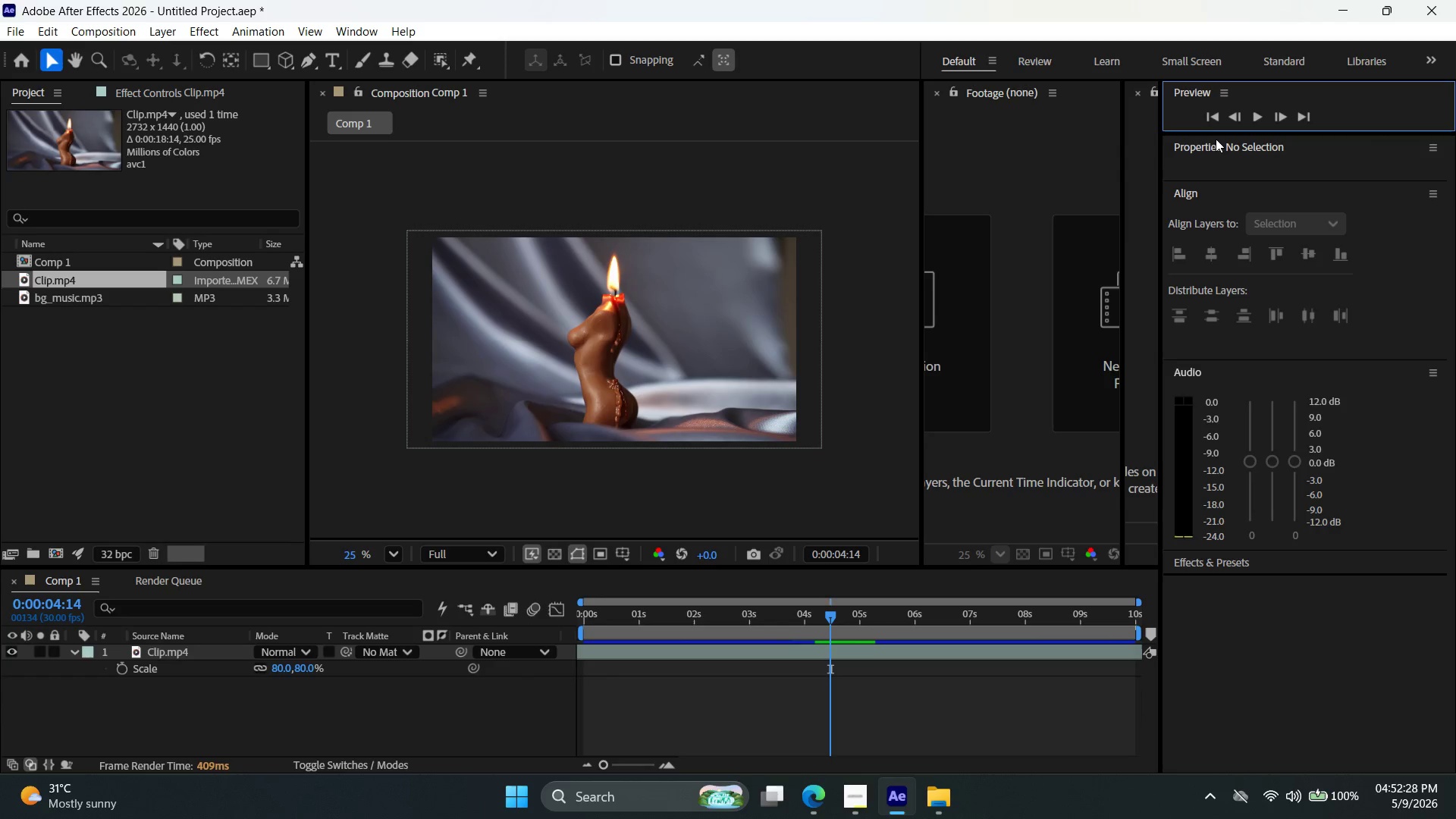 
left_click_drag(start_coordinate=[831, 619], to_coordinate=[1425, 695])
 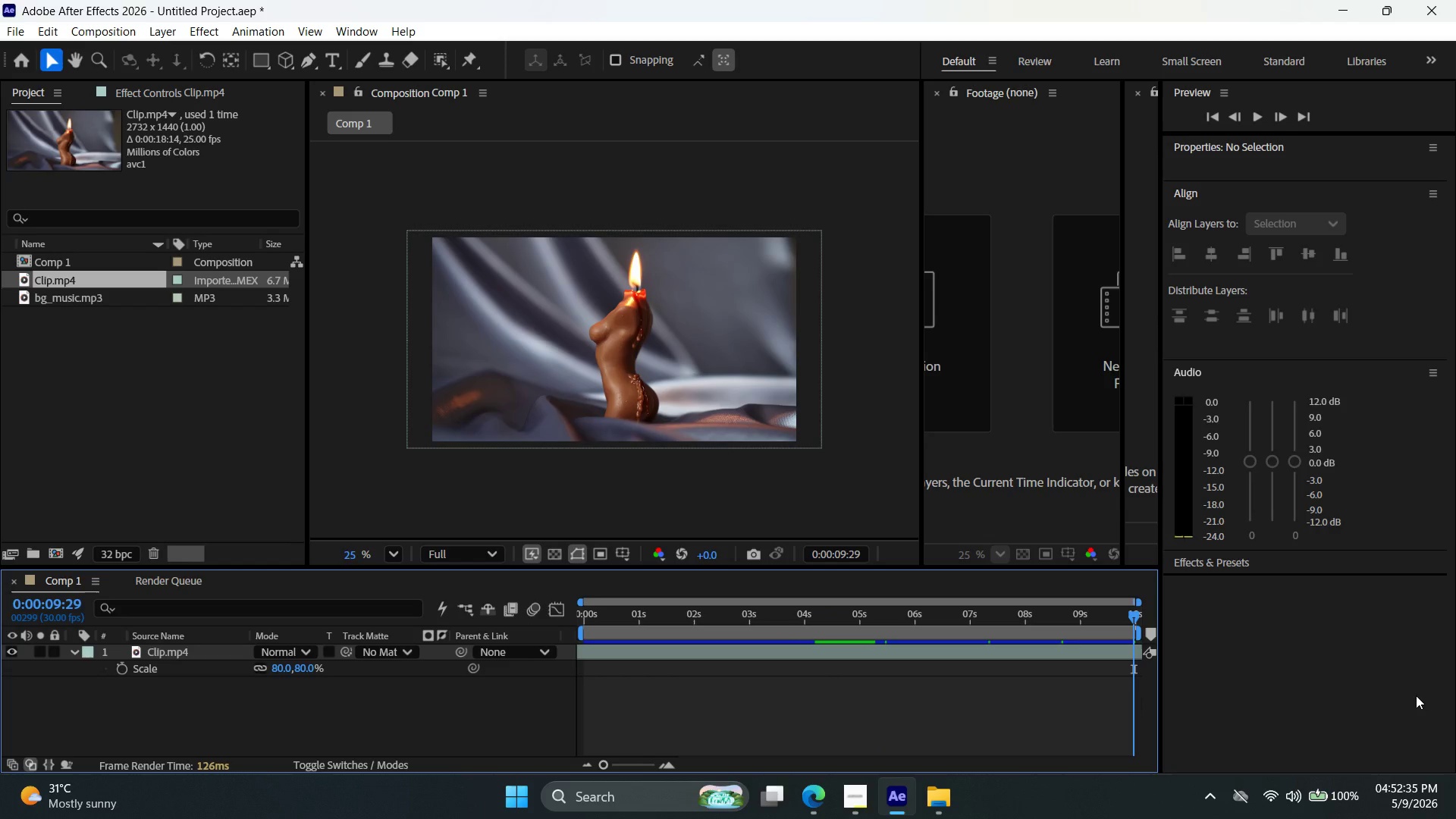 
key(BracketRight)
 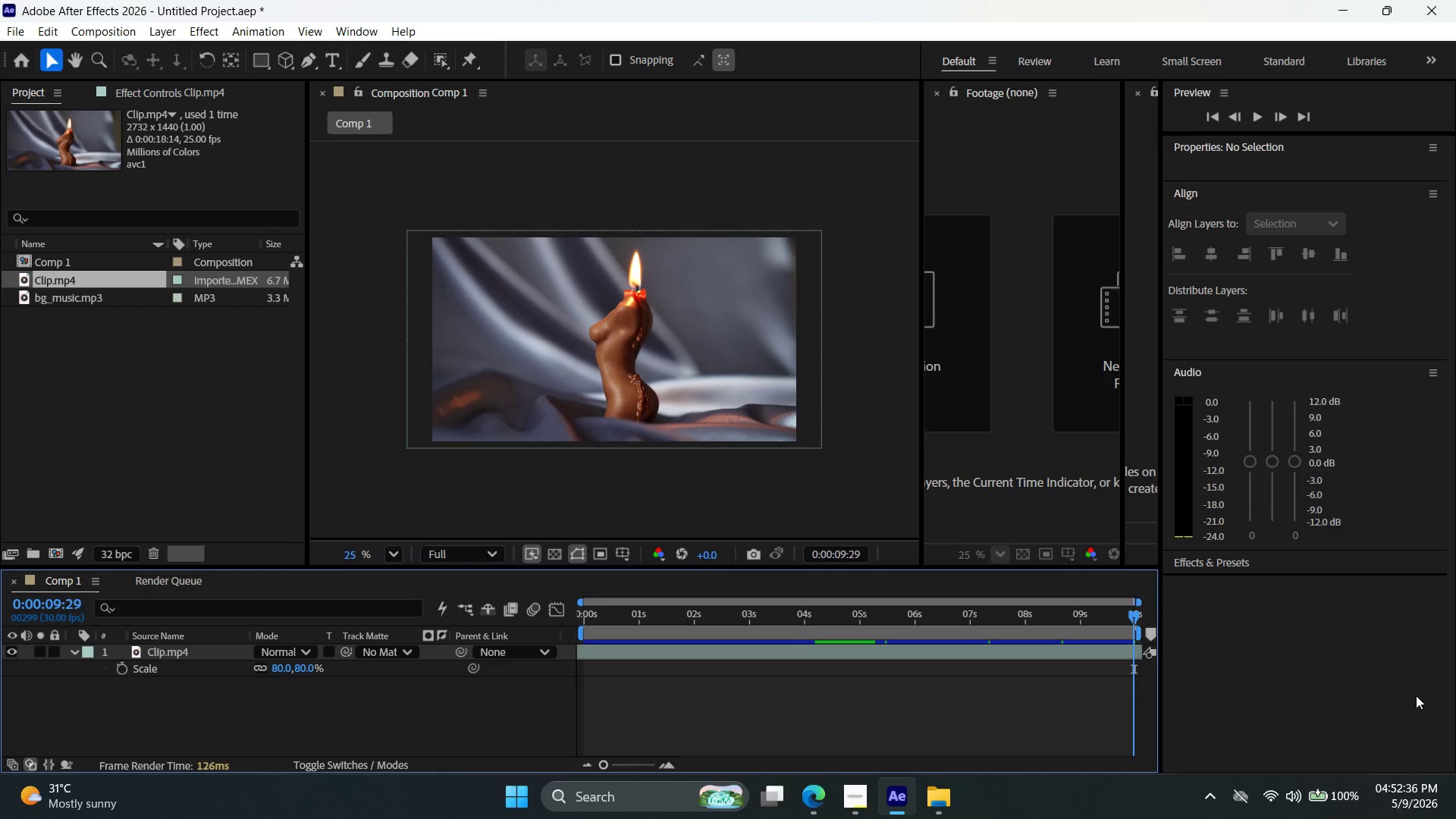 
key(Alt+BracketRight)
 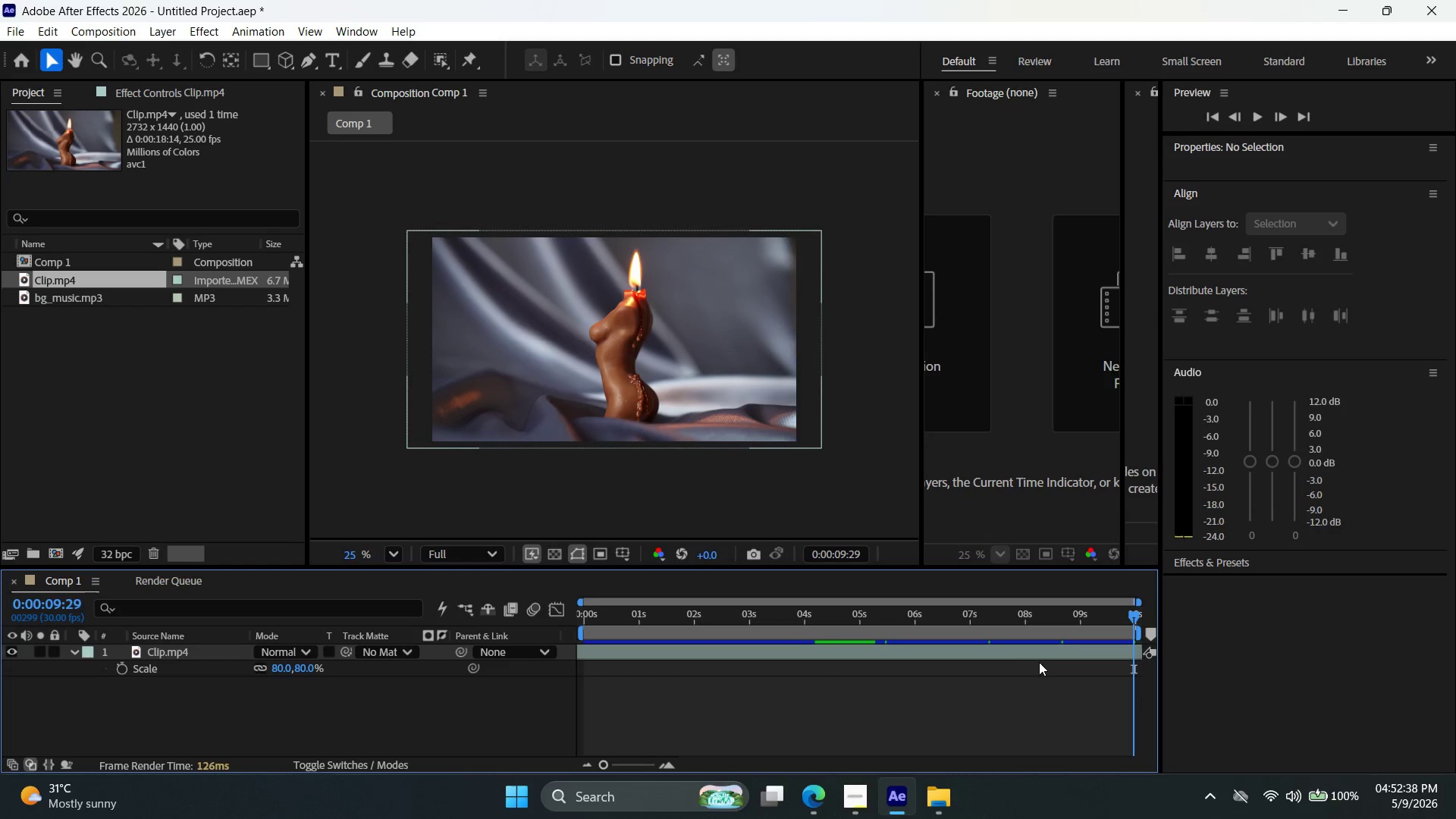 
left_click_drag(start_coordinate=[1040, 653], to_coordinate=[818, 648])
 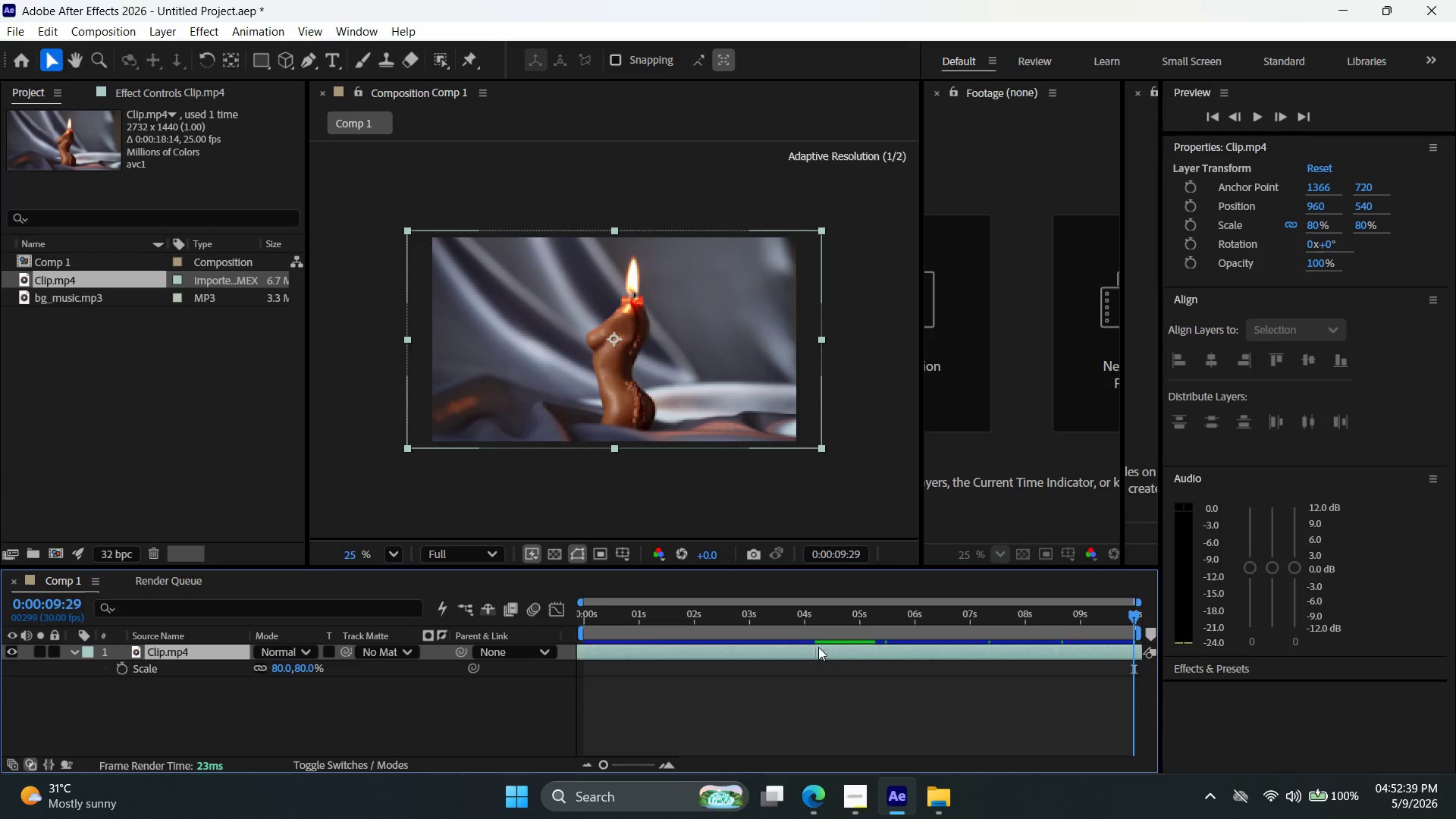 
hold_key(key=ControlLeft, duration=0.38)
 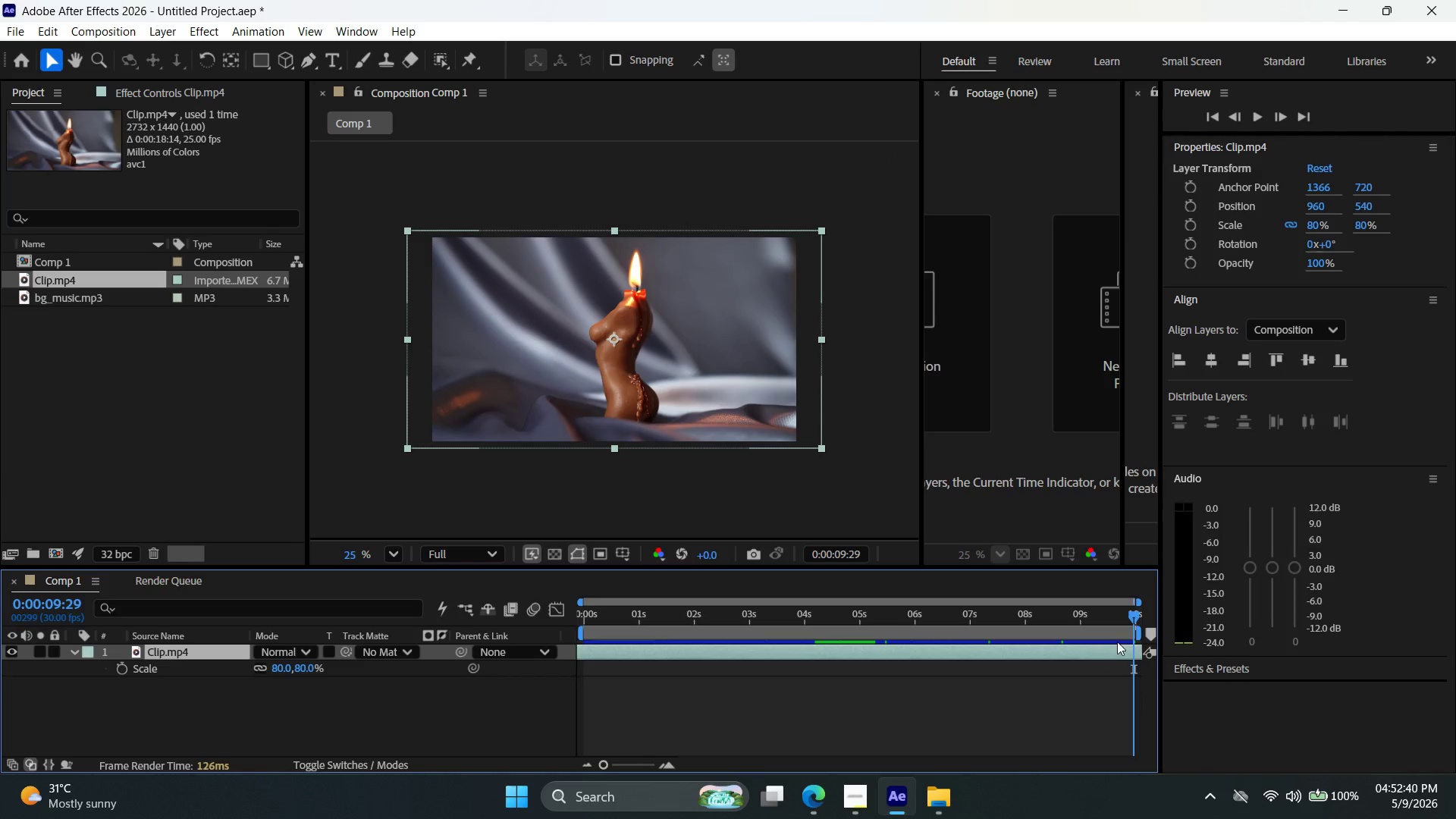 
key(Z)
 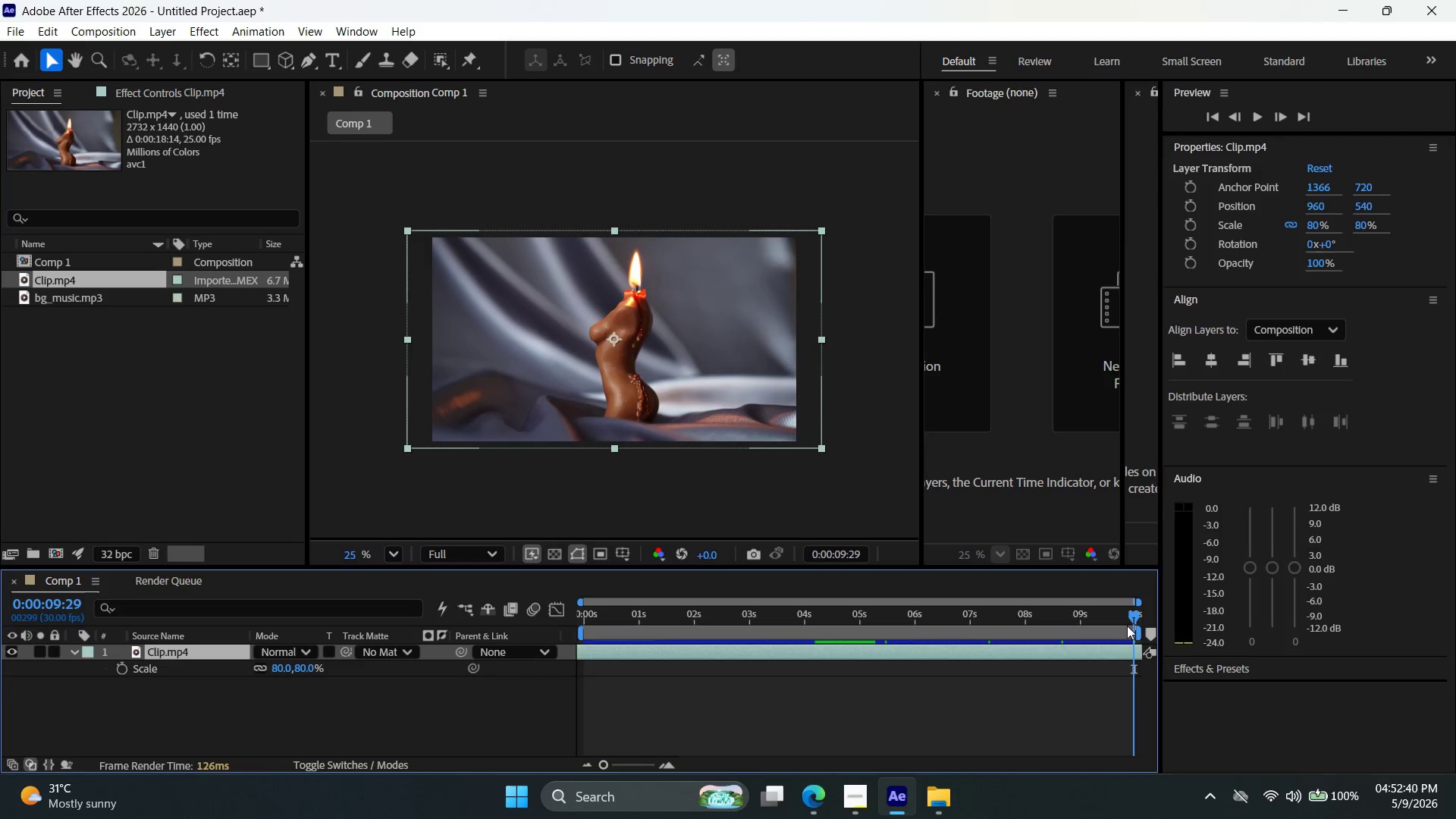 
left_click([1127, 652])
 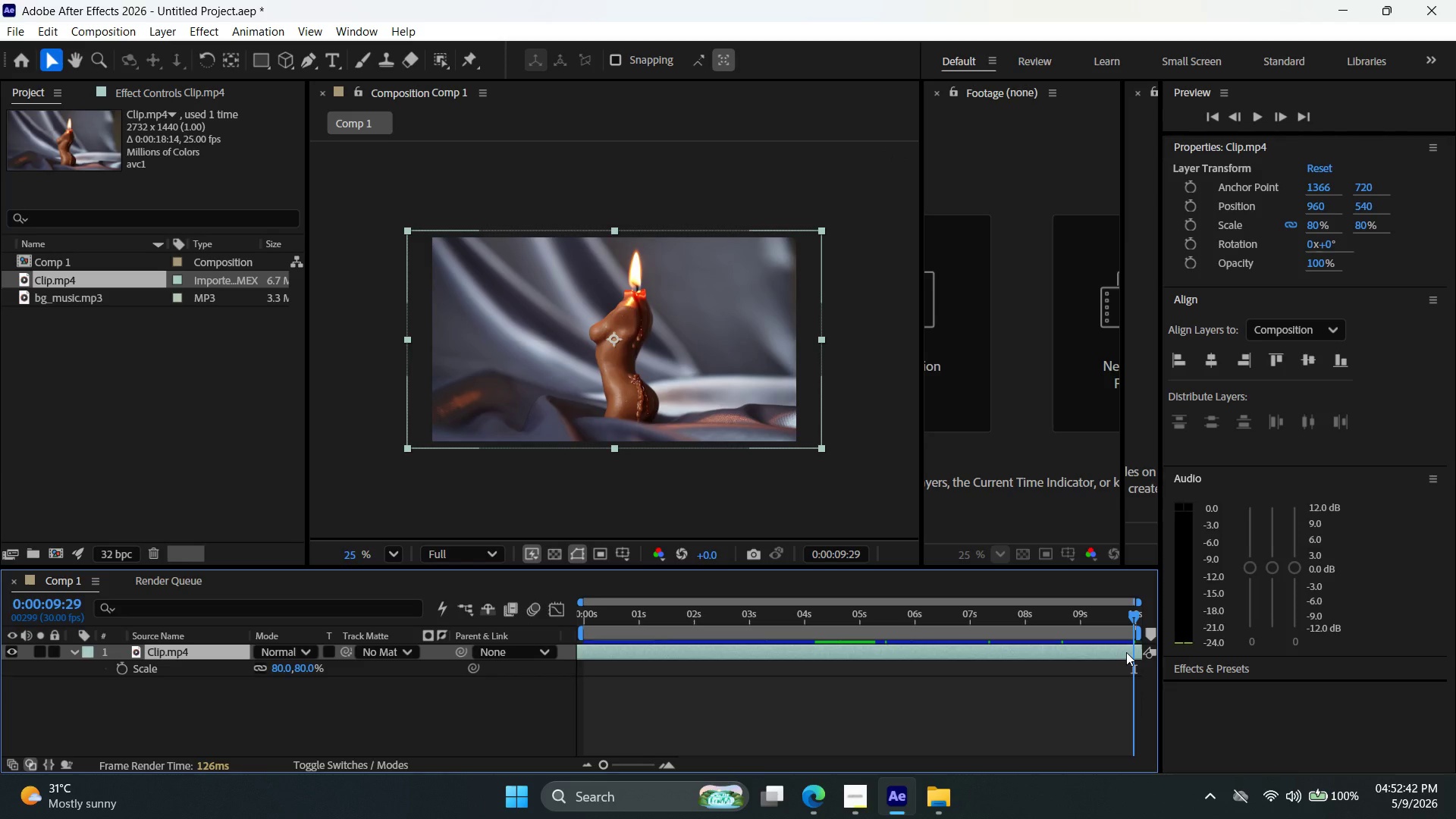 
key(Alt+BracketRight)
 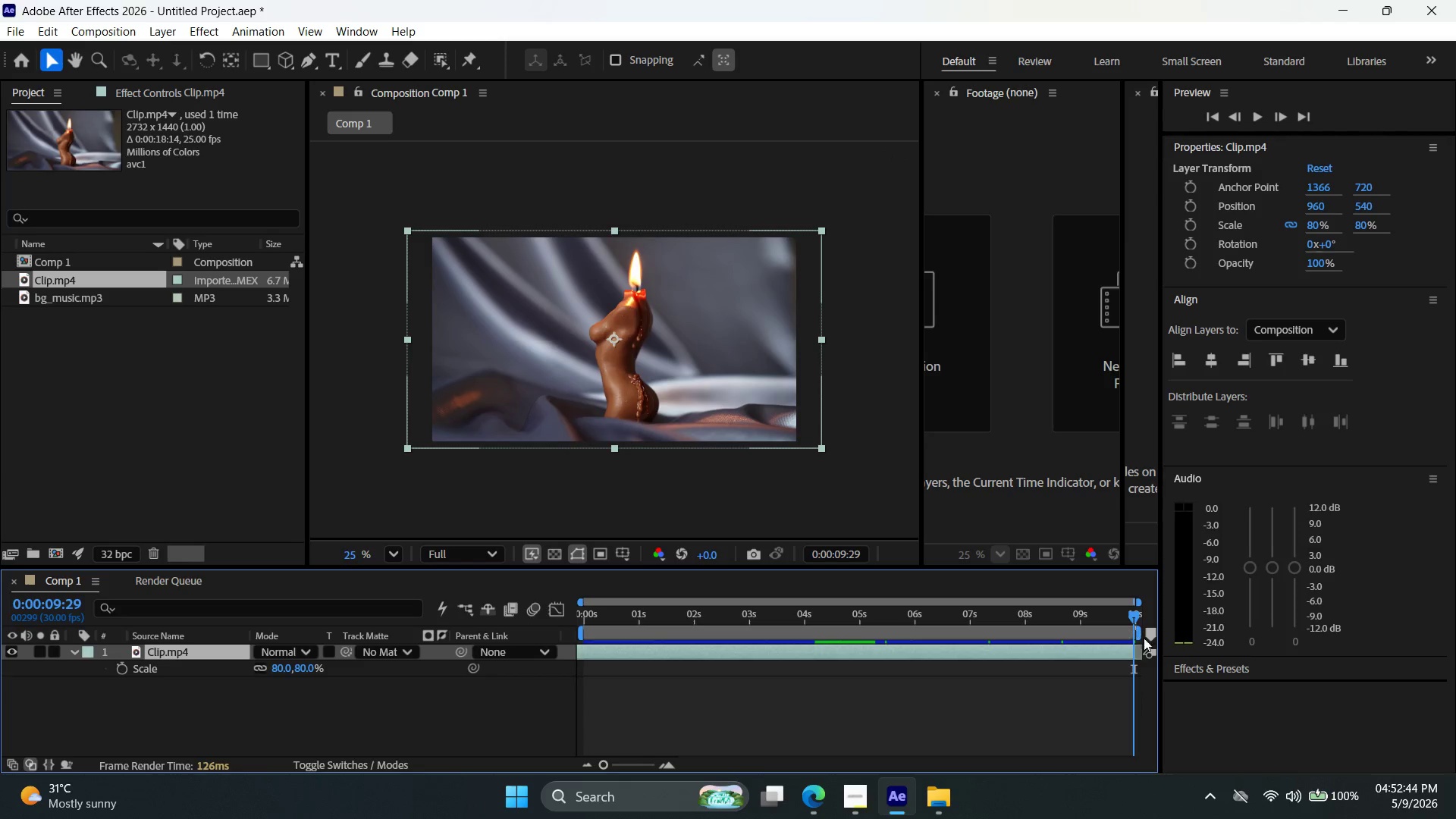 
left_click_drag(start_coordinate=[1128, 611], to_coordinate=[436, 635])
 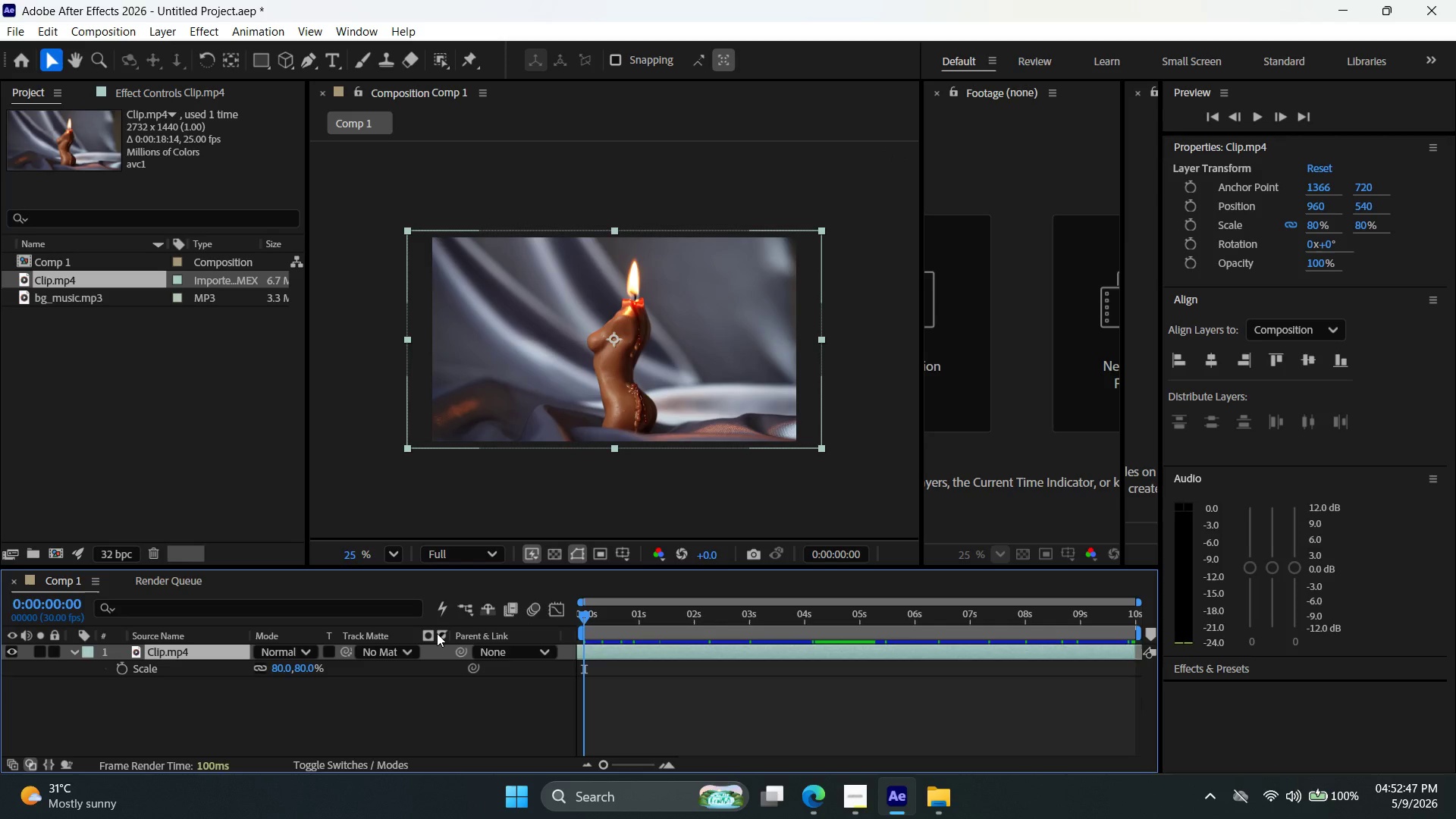 
key(Alt+BracketLeft)
 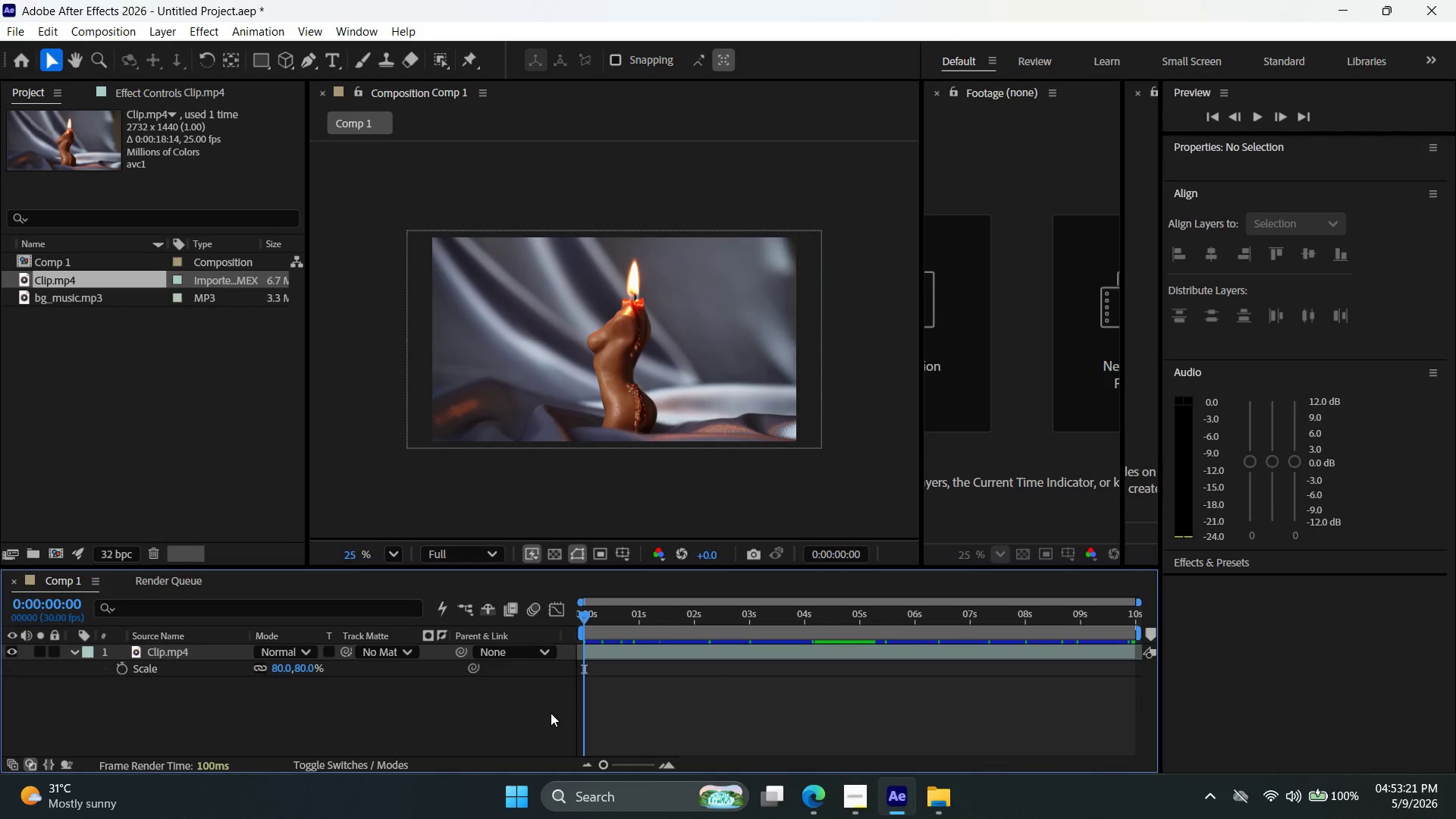 
wait(38.41)
 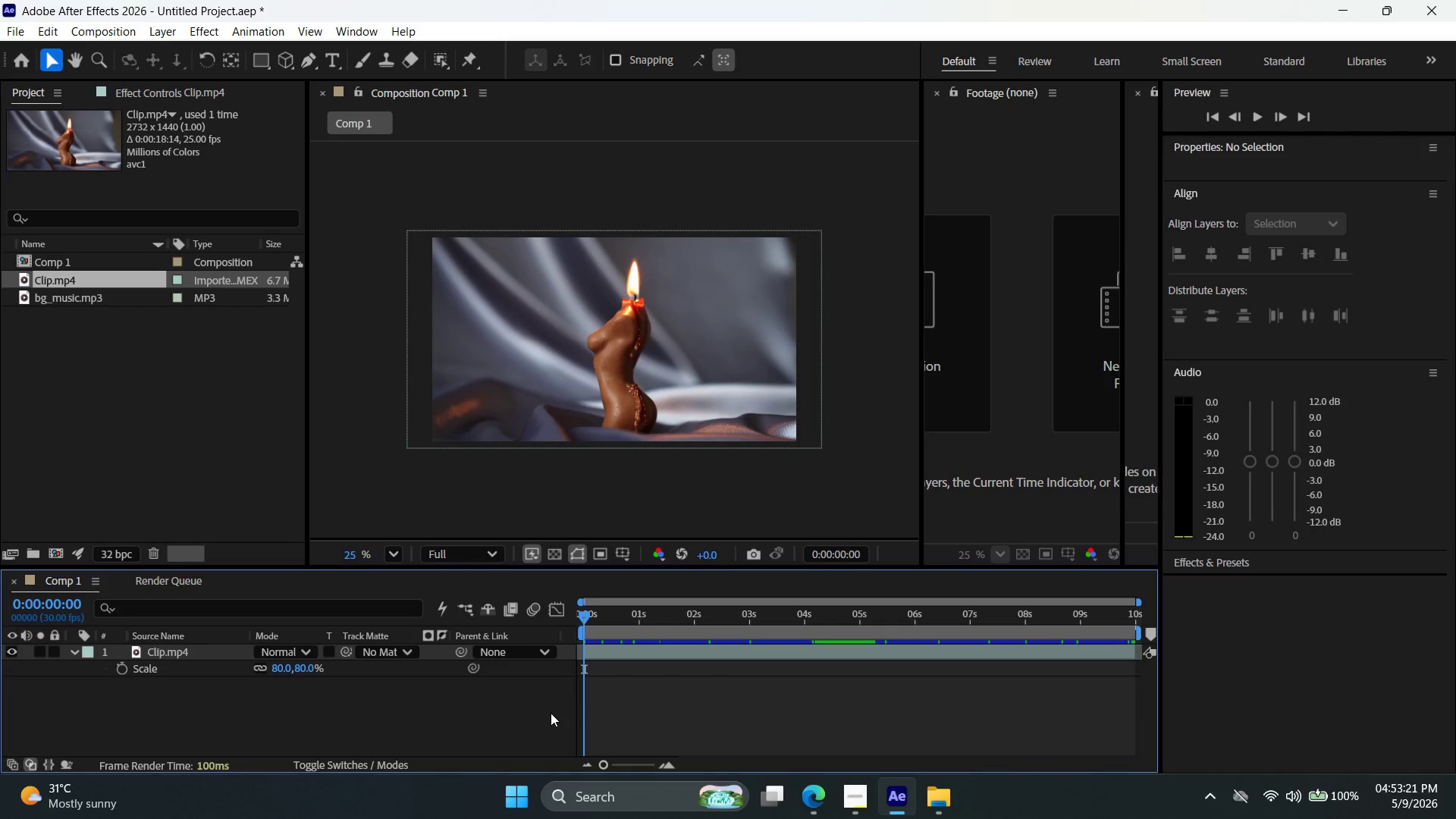 
mouse_move([602, 614])
 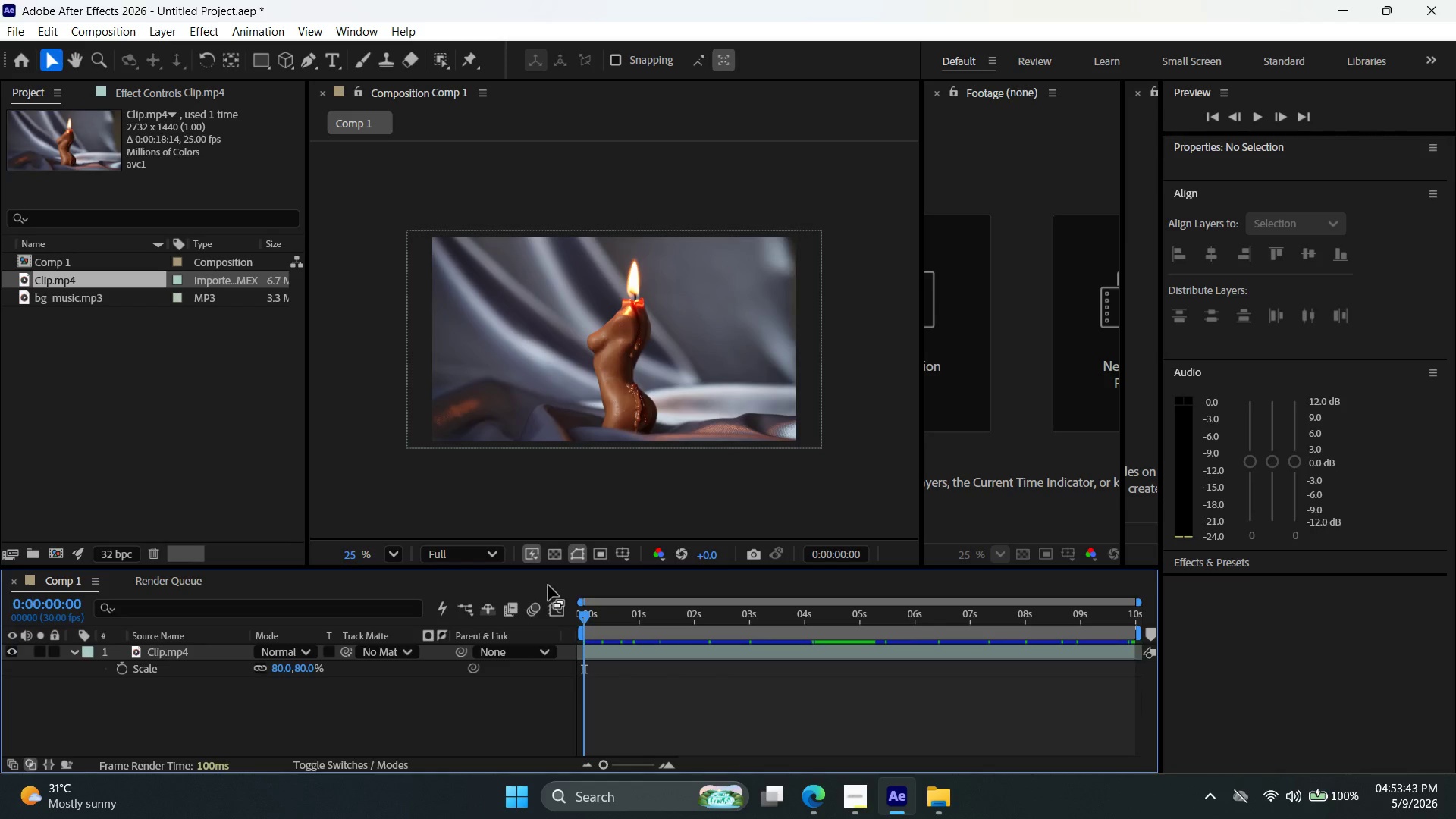 
wait(15.29)
 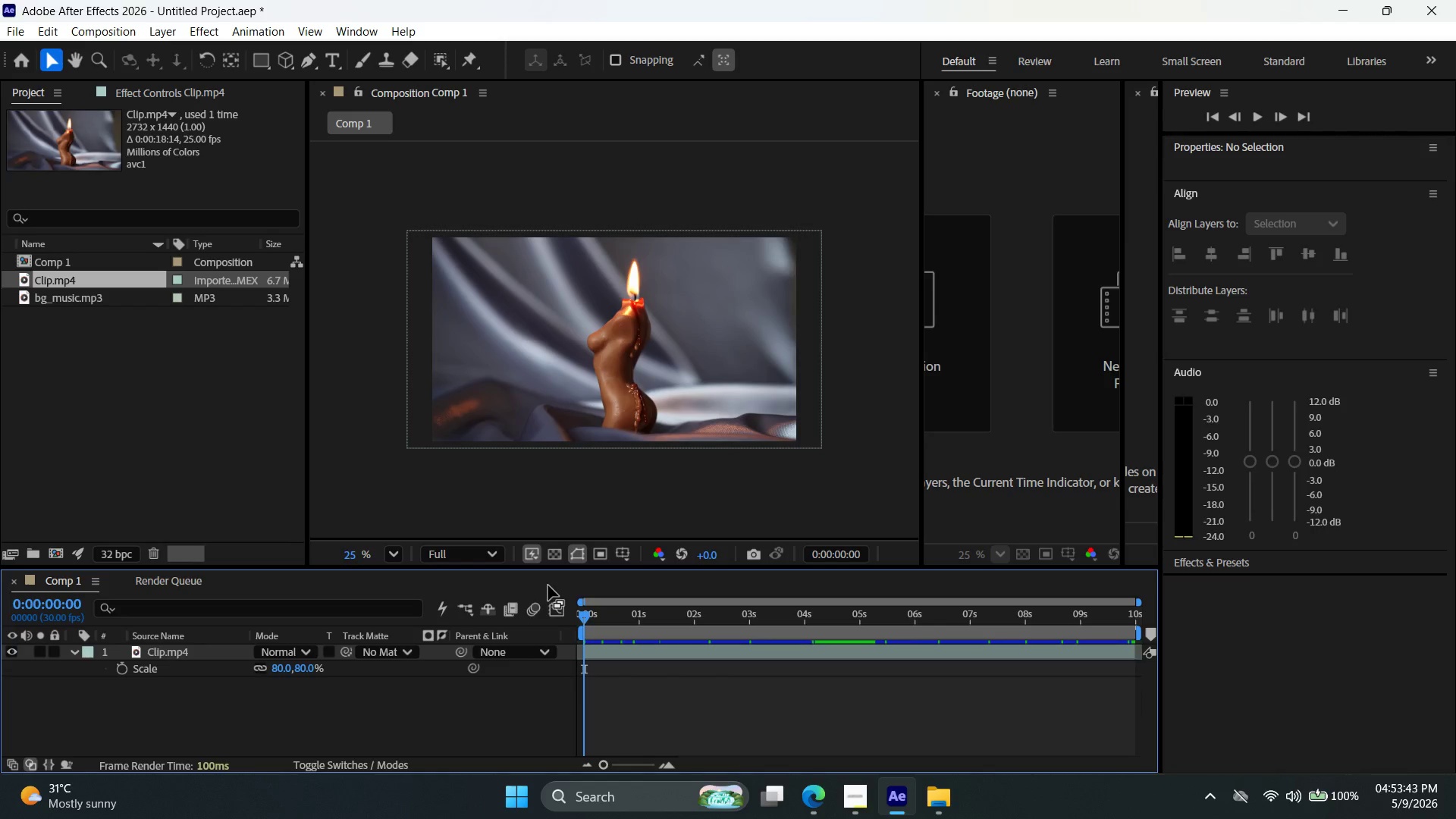 
mouse_move([711, 623])
 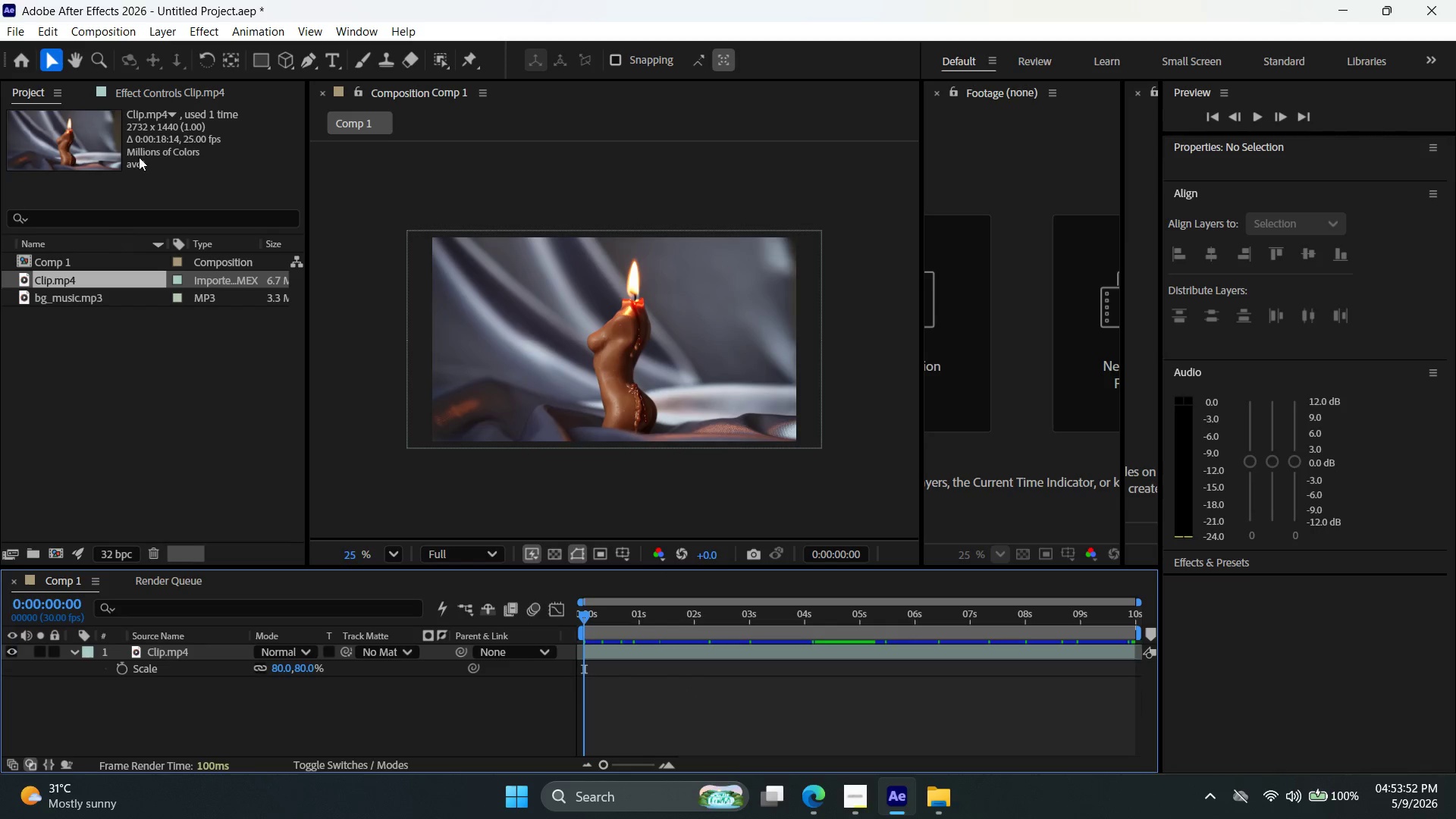 
left_click([162, 30])
 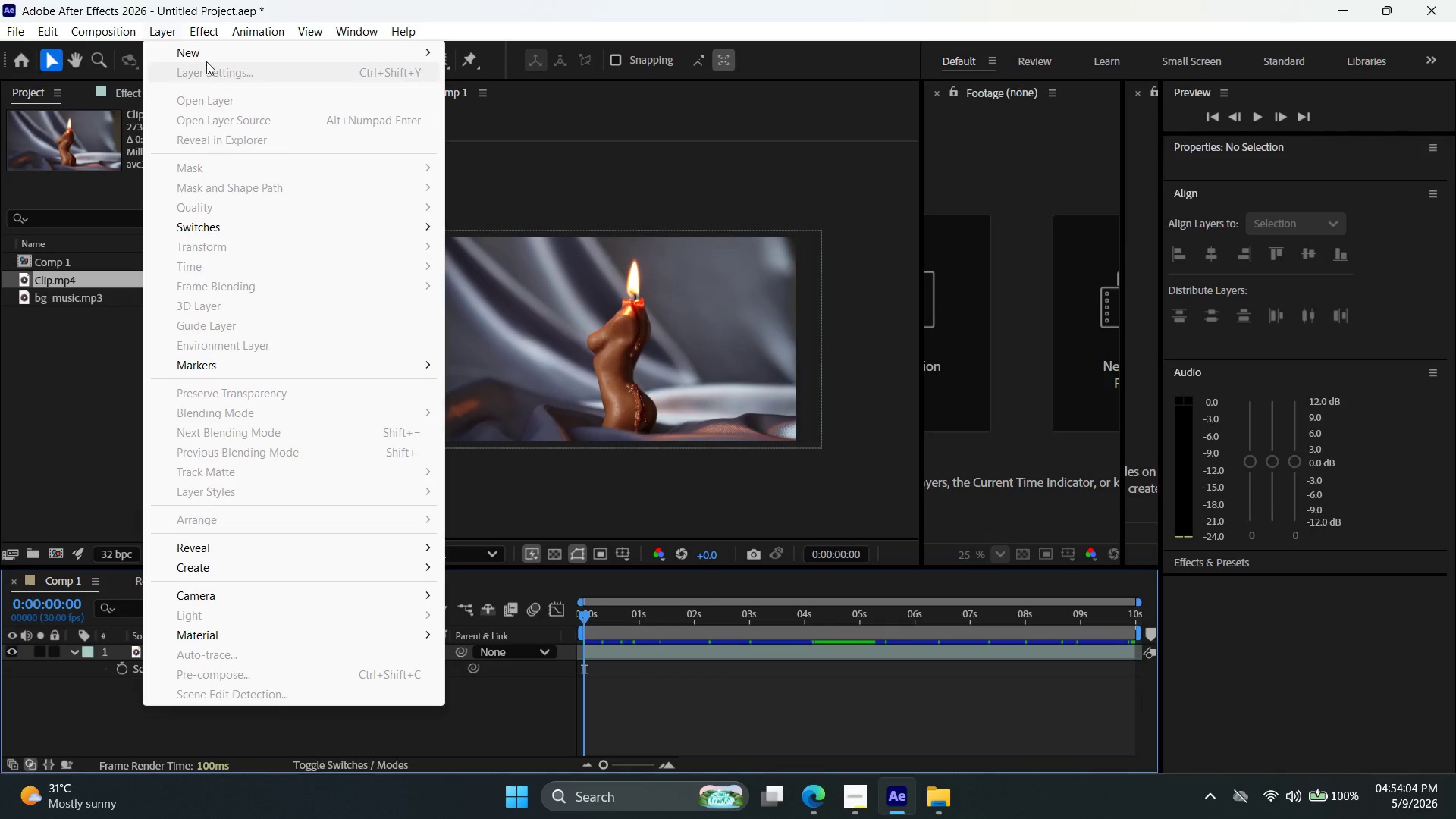 
wait(16.84)
 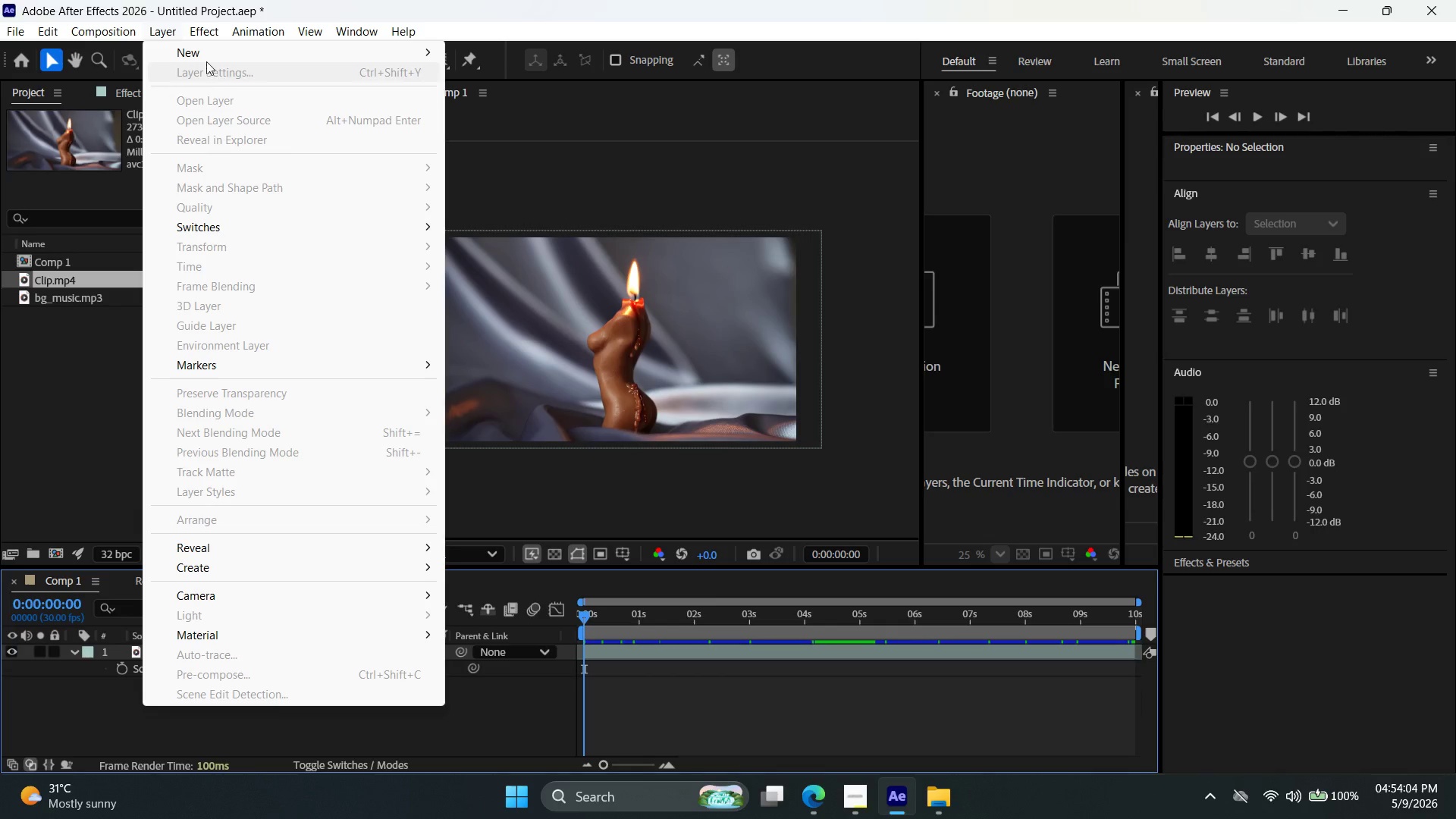 
left_click([523, 173])
 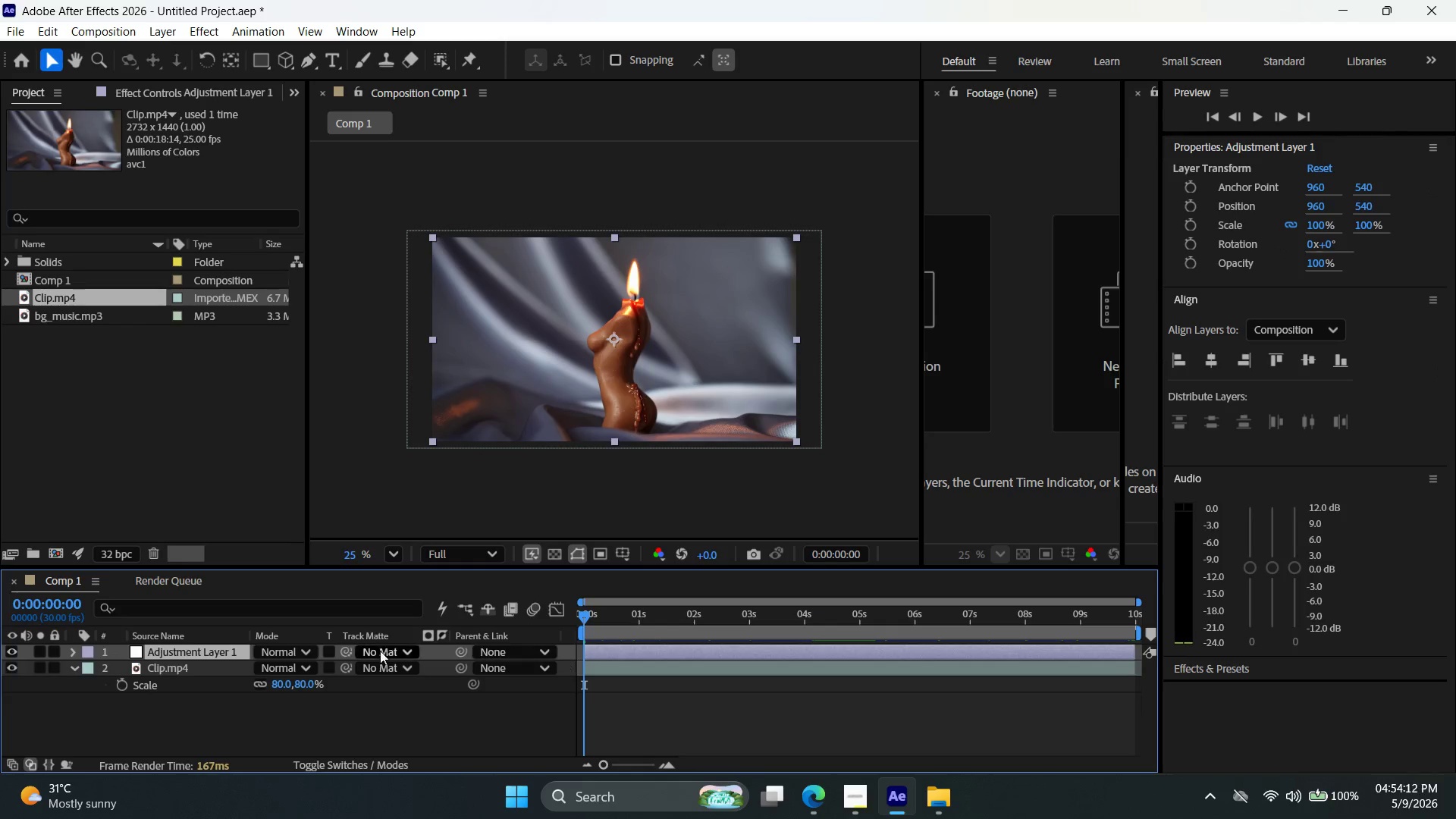 
right_click([231, 657])
 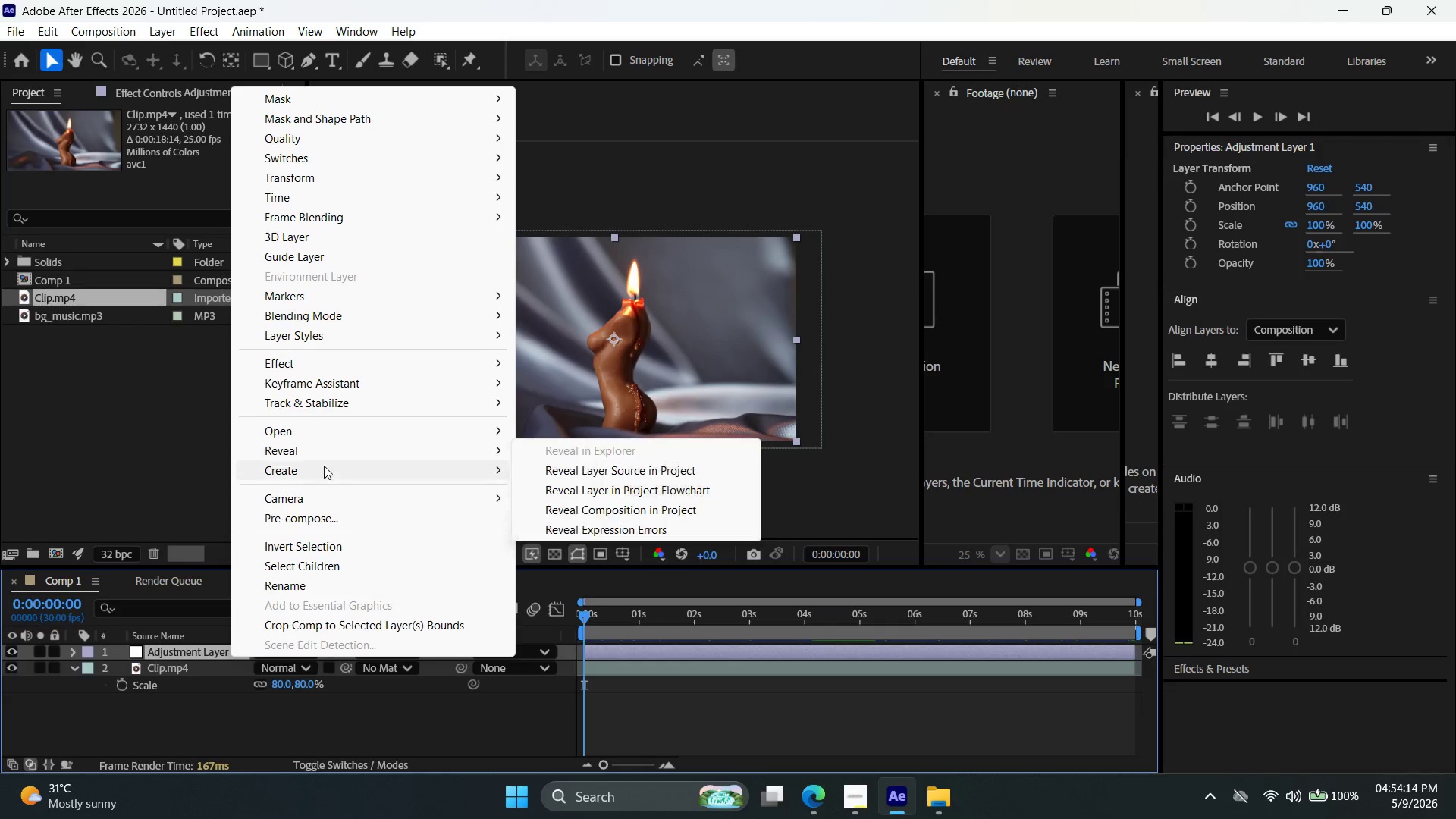 
left_click([323, 582])
 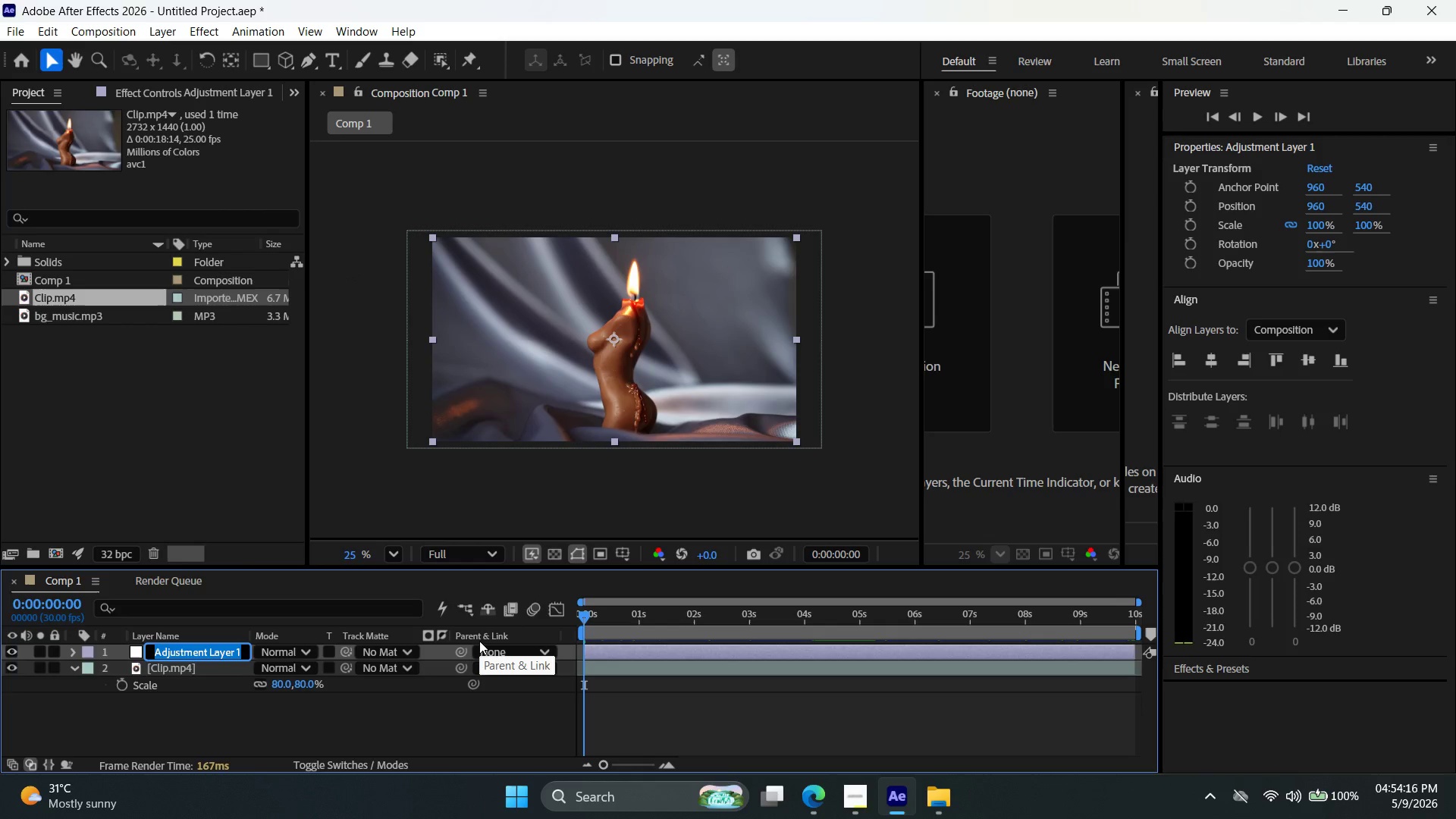 
type(Color Grade)
 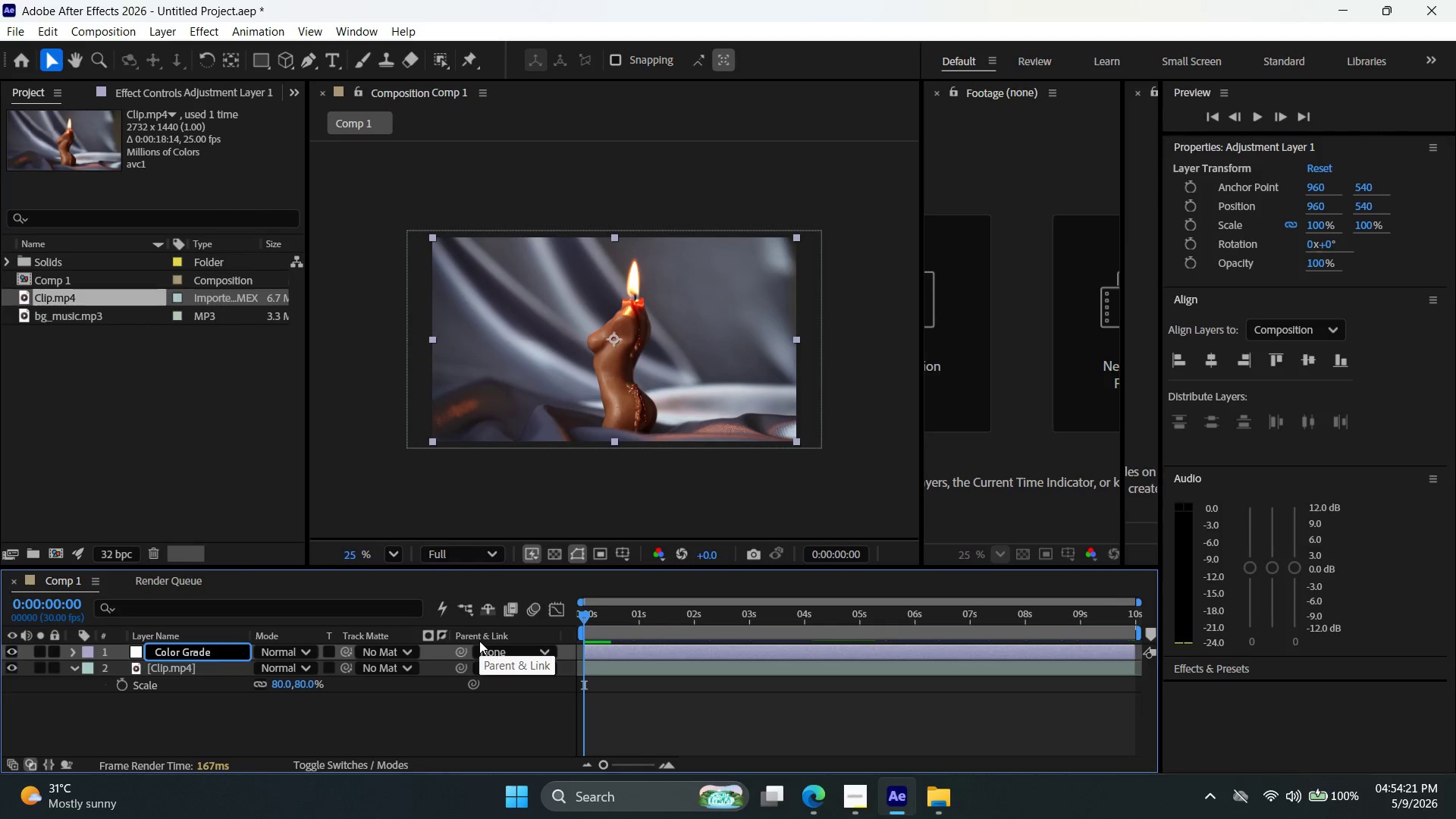 
key(Enter)
 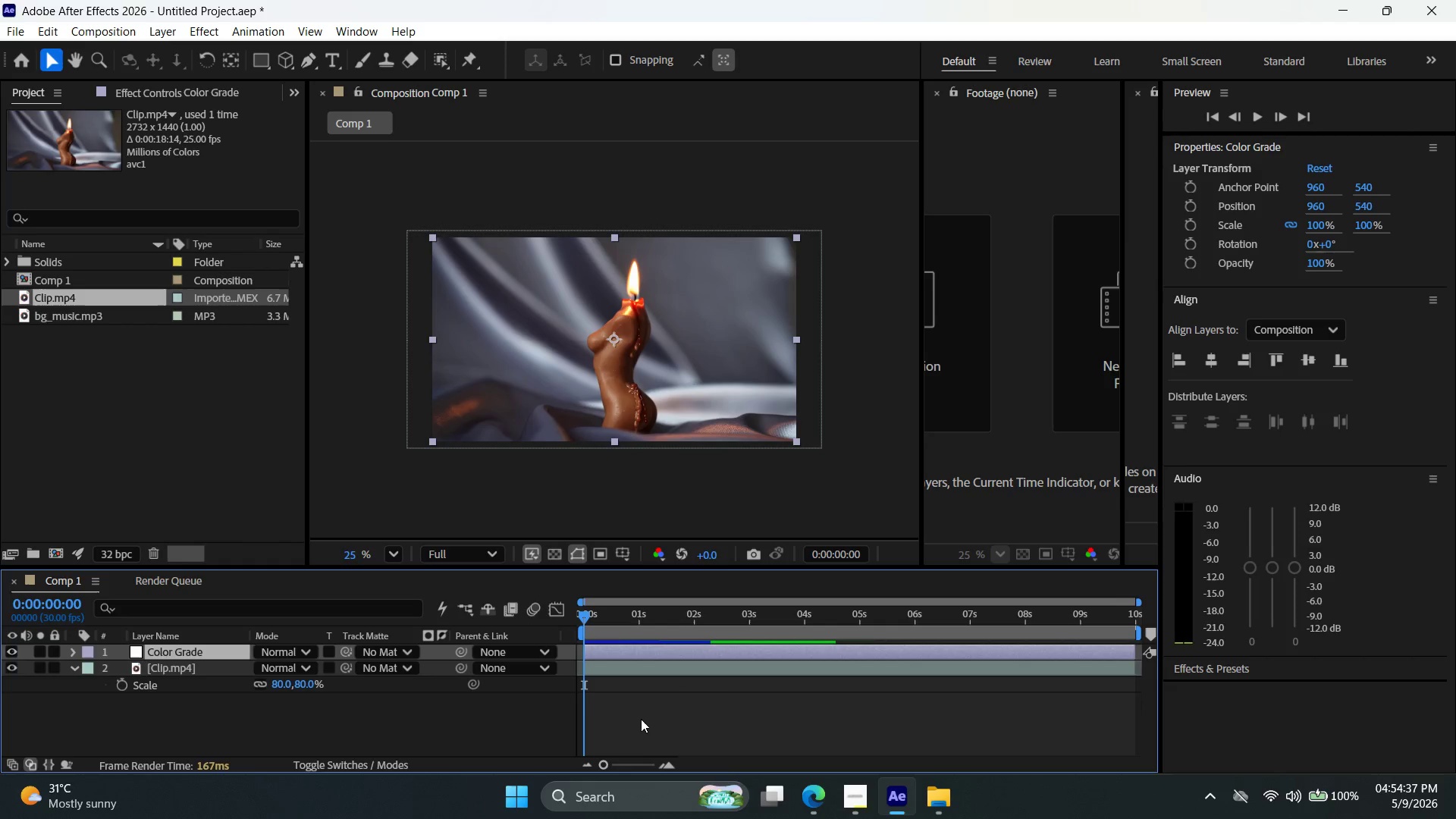 
wait(17.23)
 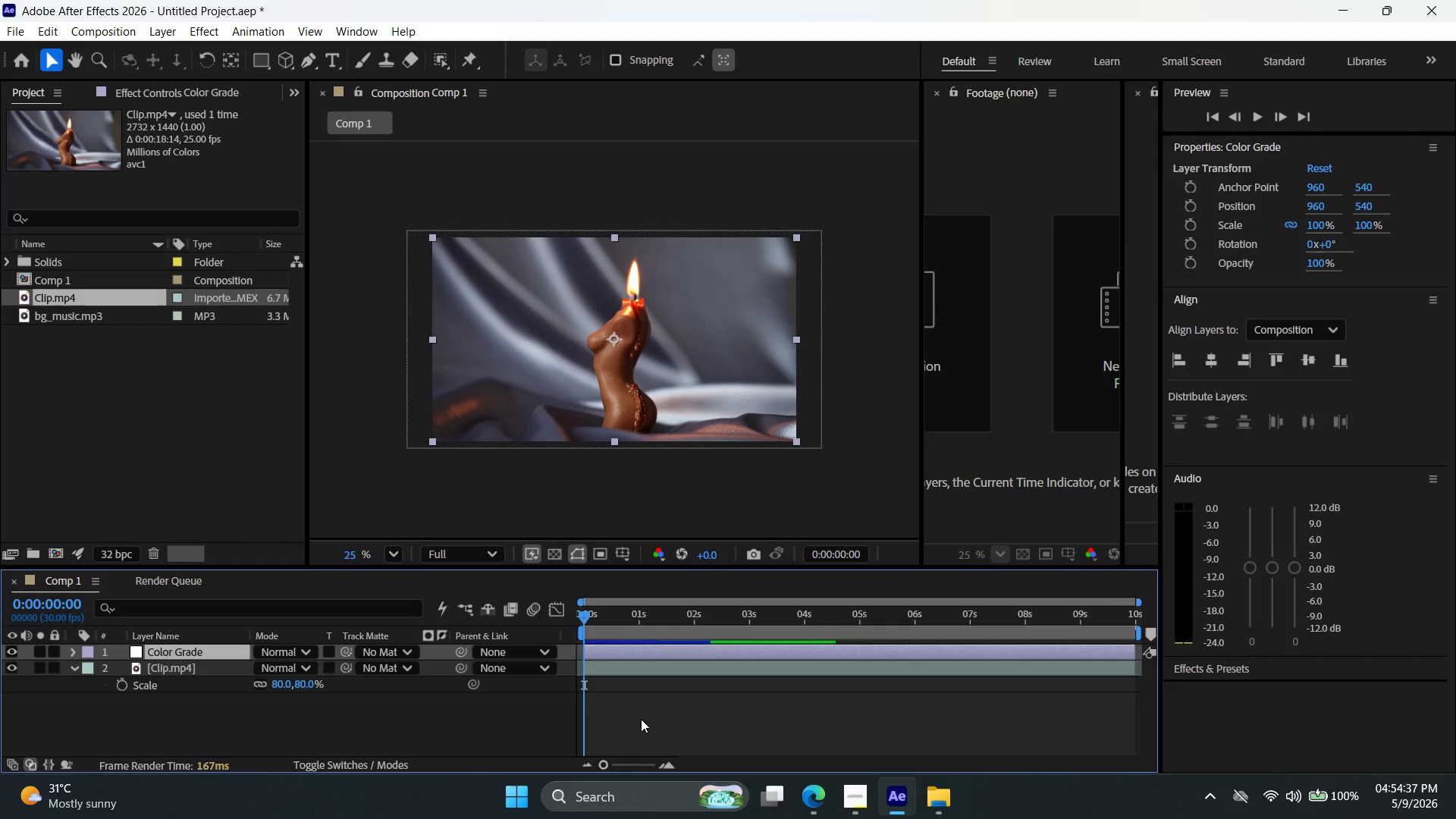 
mouse_move([708, 642])
 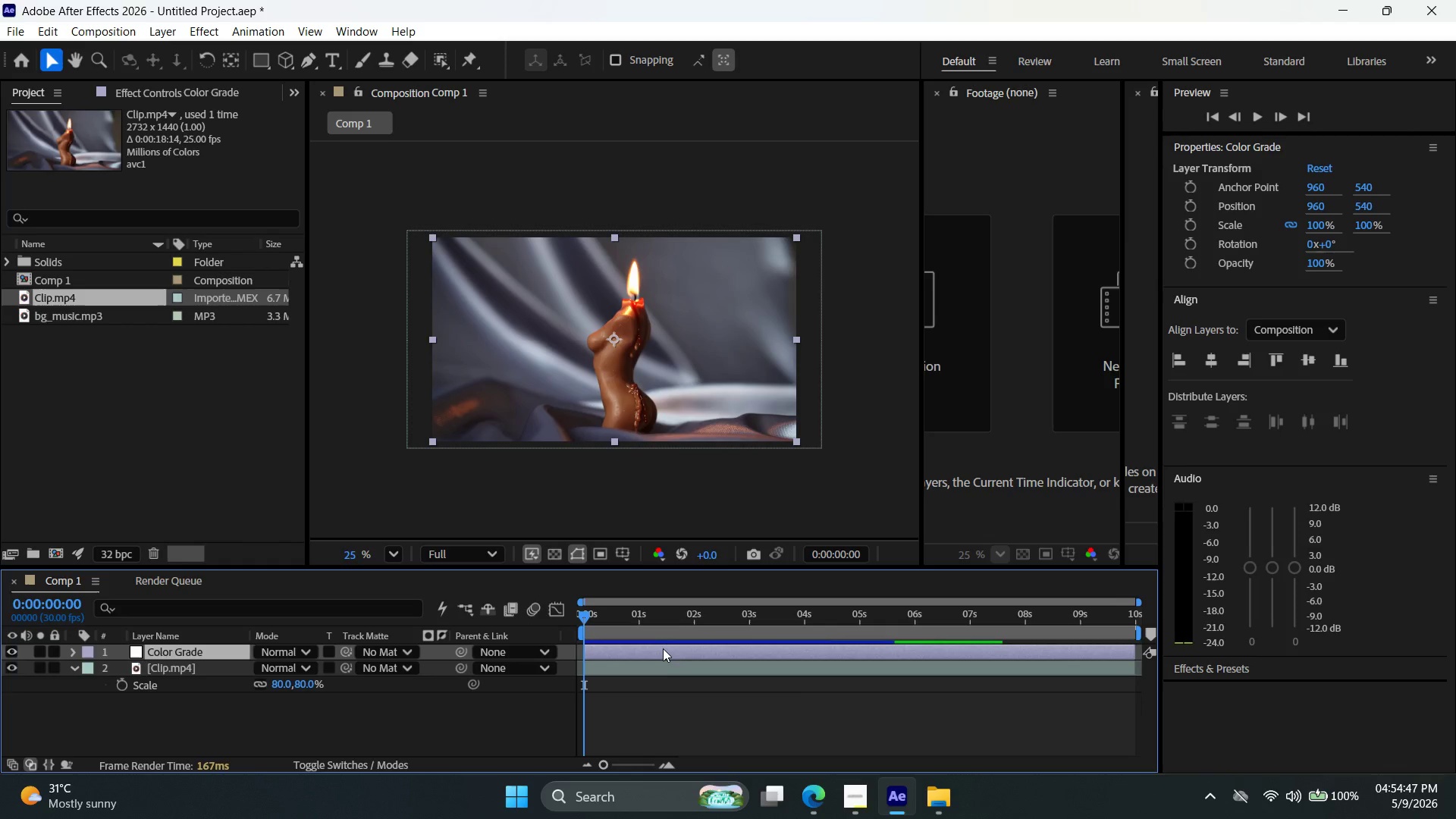 
left_click([664, 648])
 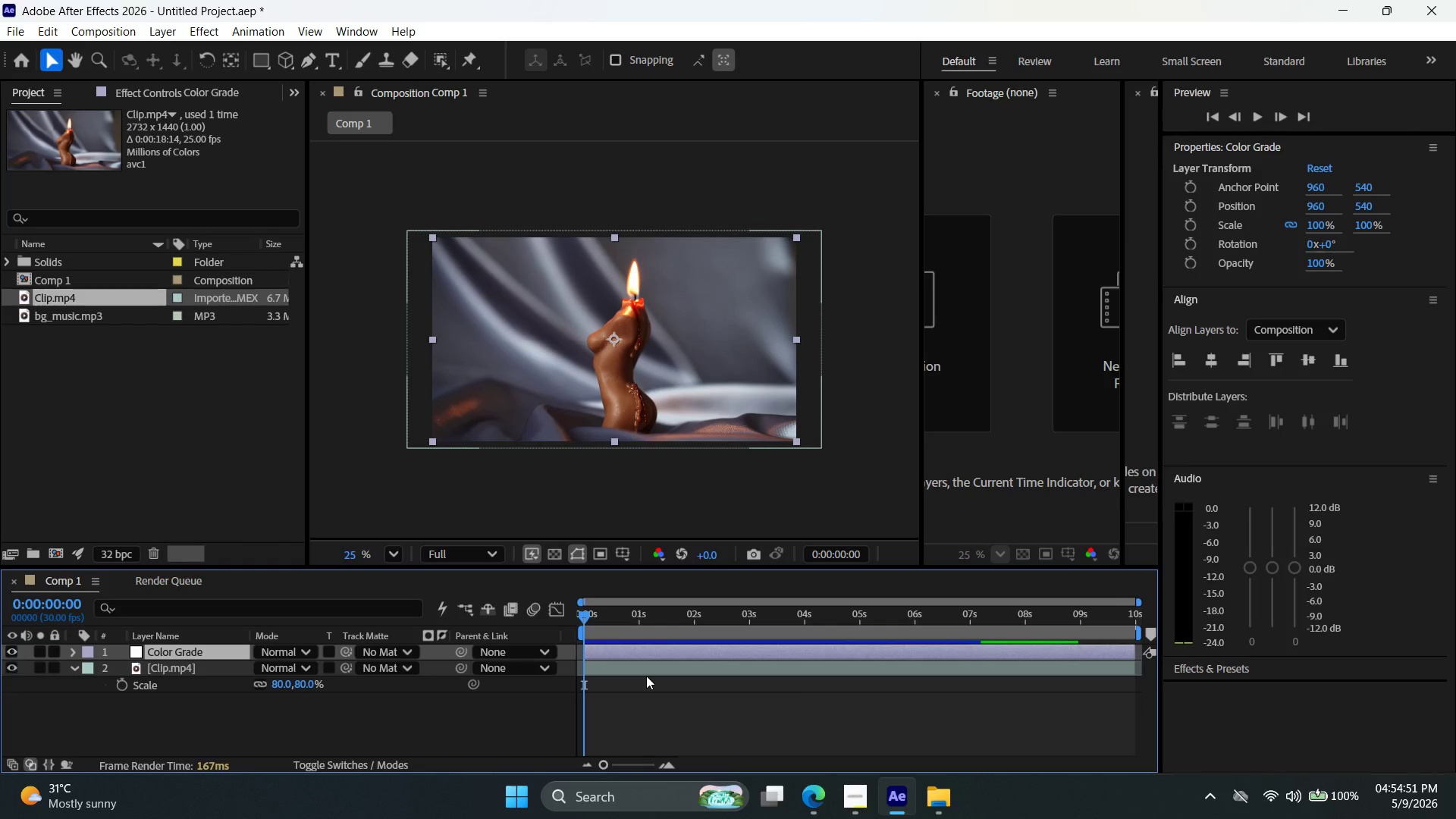 
left_click([647, 674])
 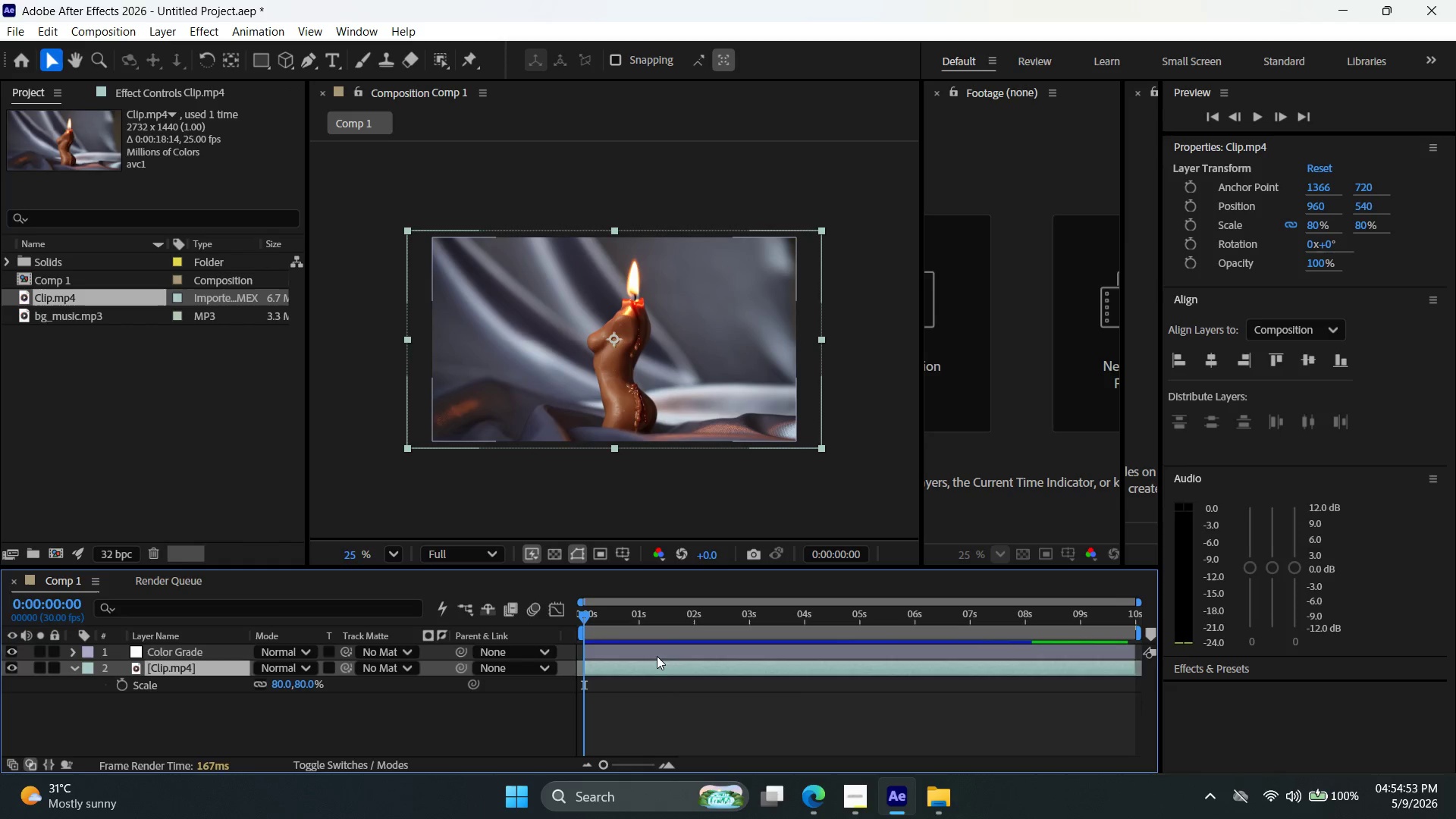 
left_click([657, 656])
 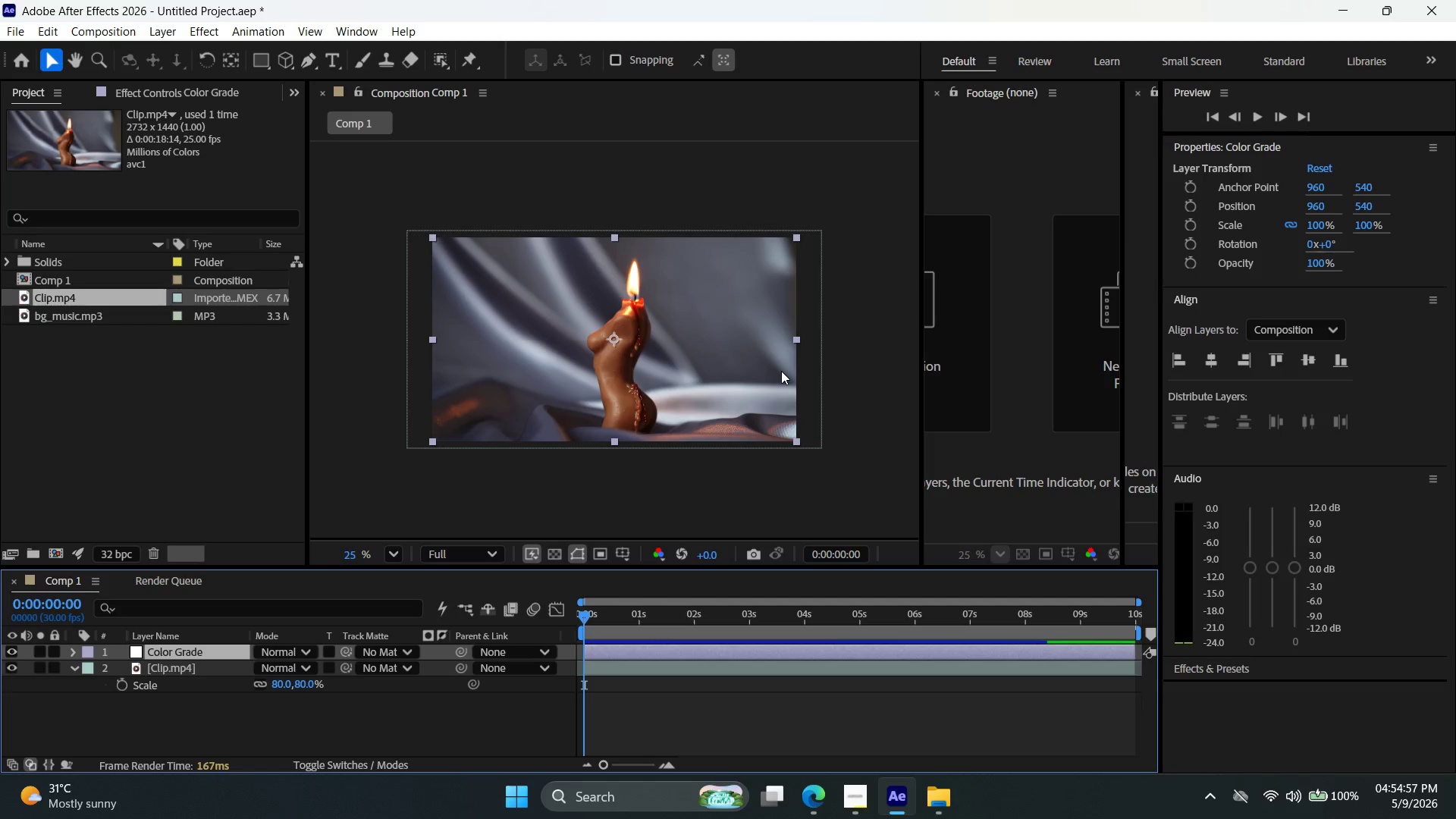 
wait(5.48)
 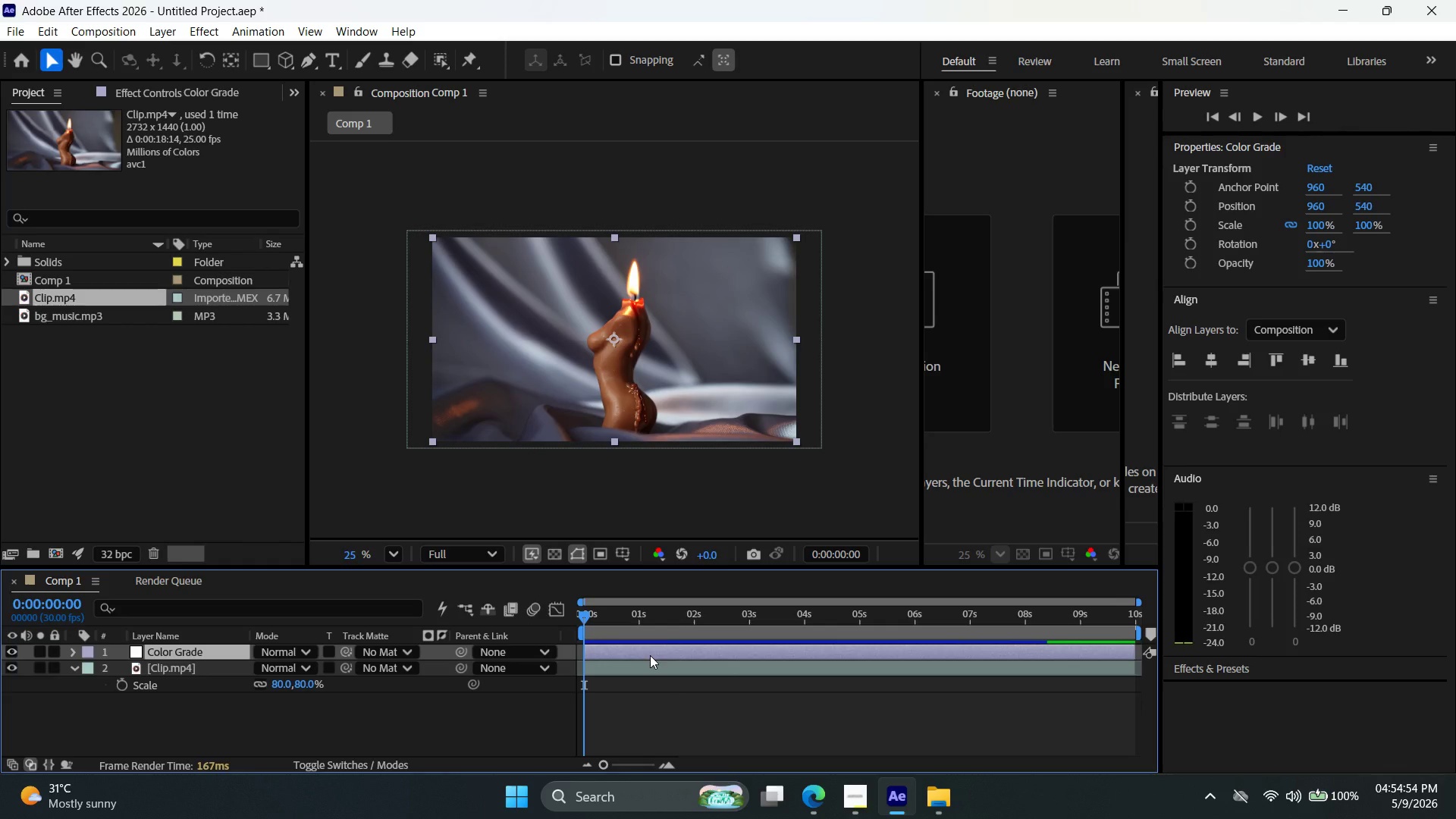 
left_click([1252, 121])
 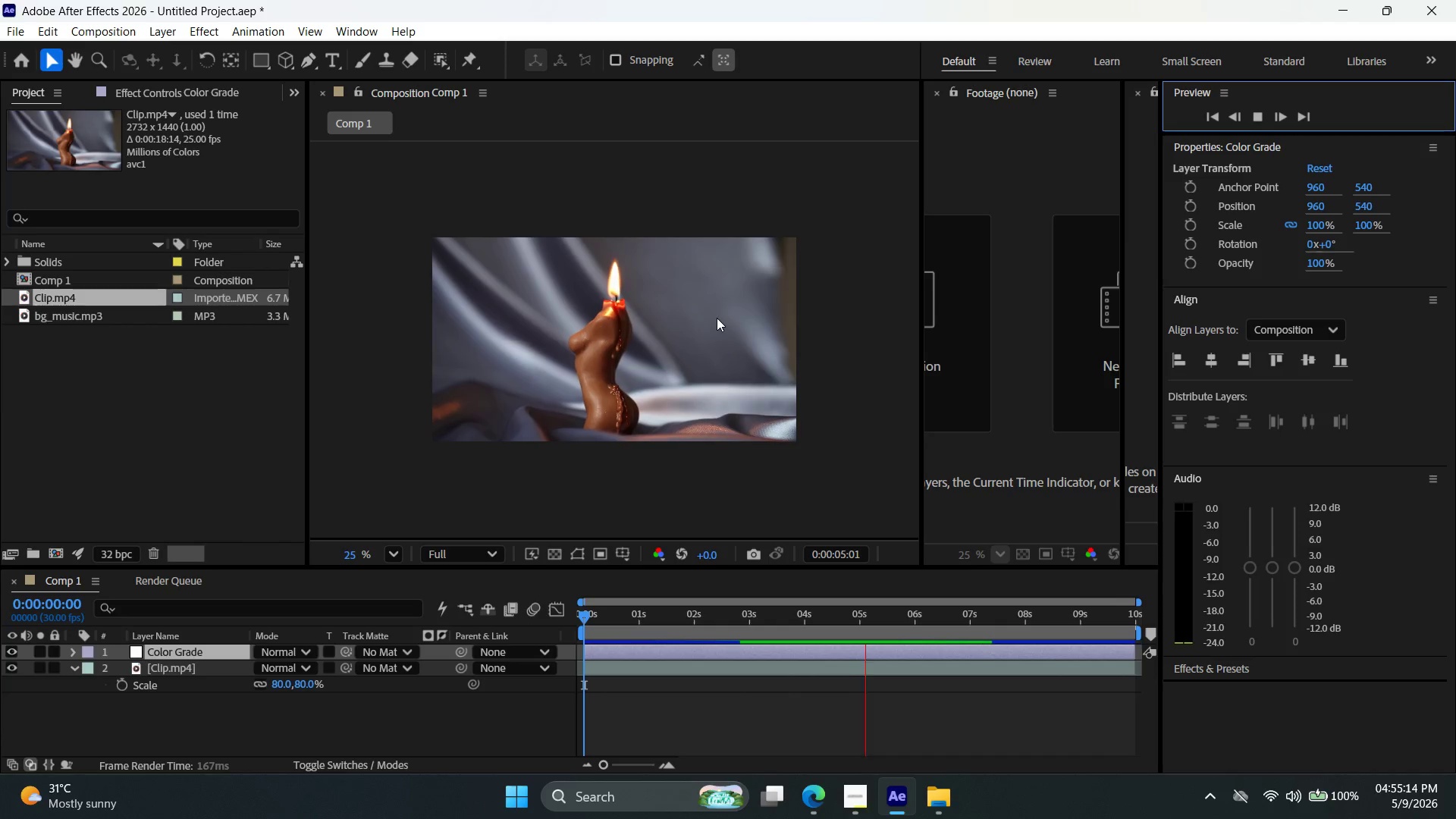 
wait(20.41)
 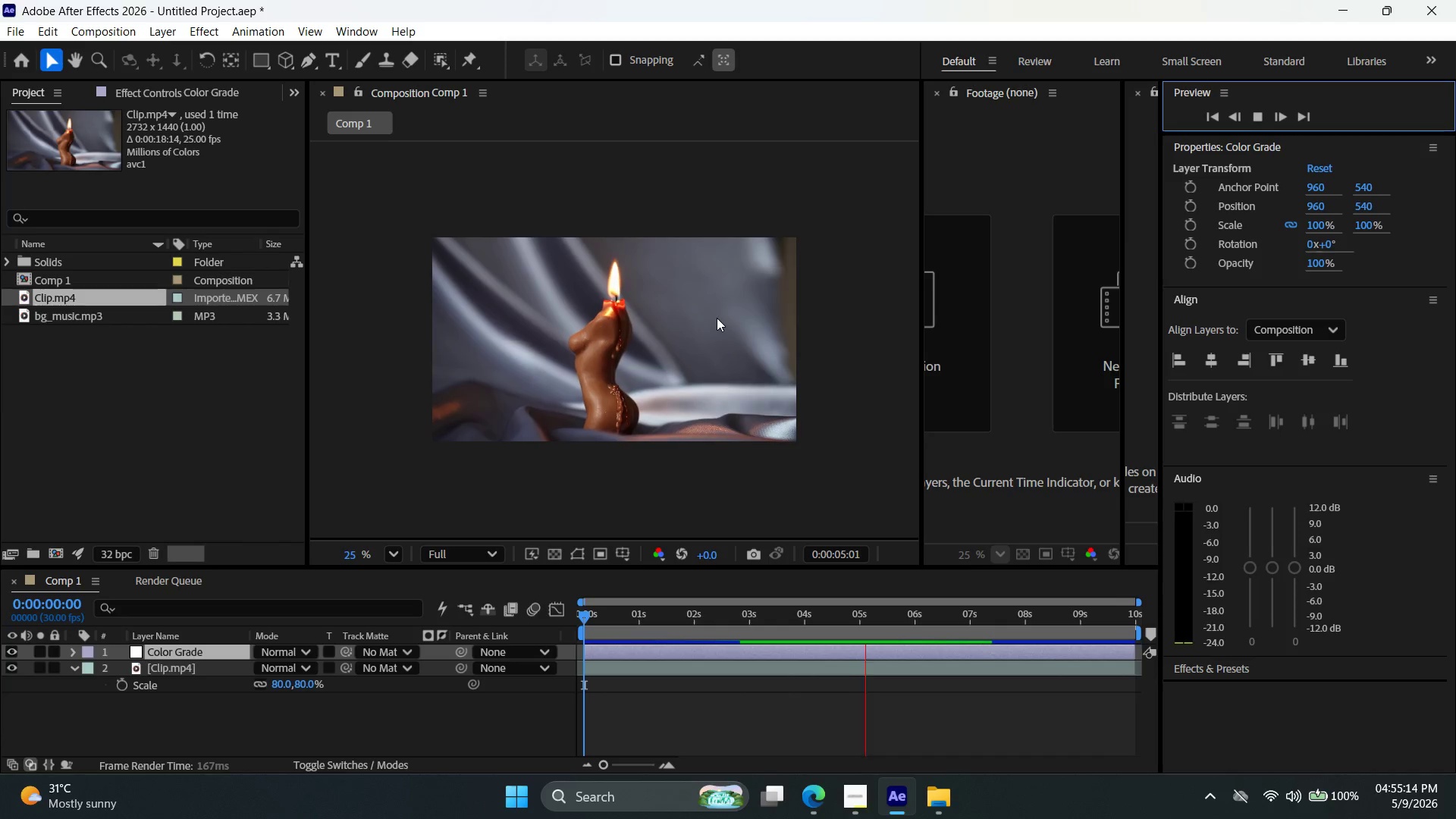 
left_click([1250, 117])
 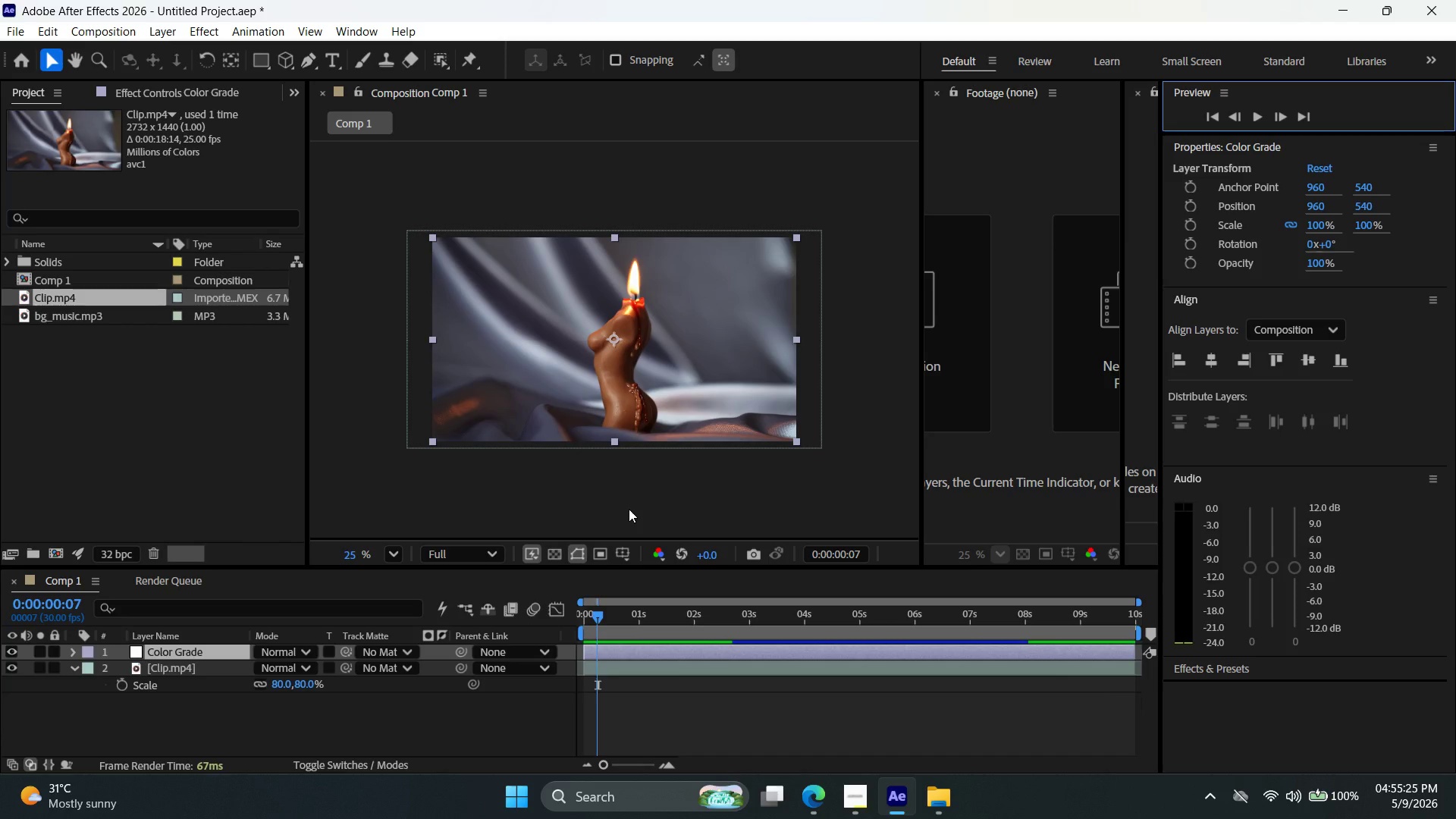 
wait(10.97)
 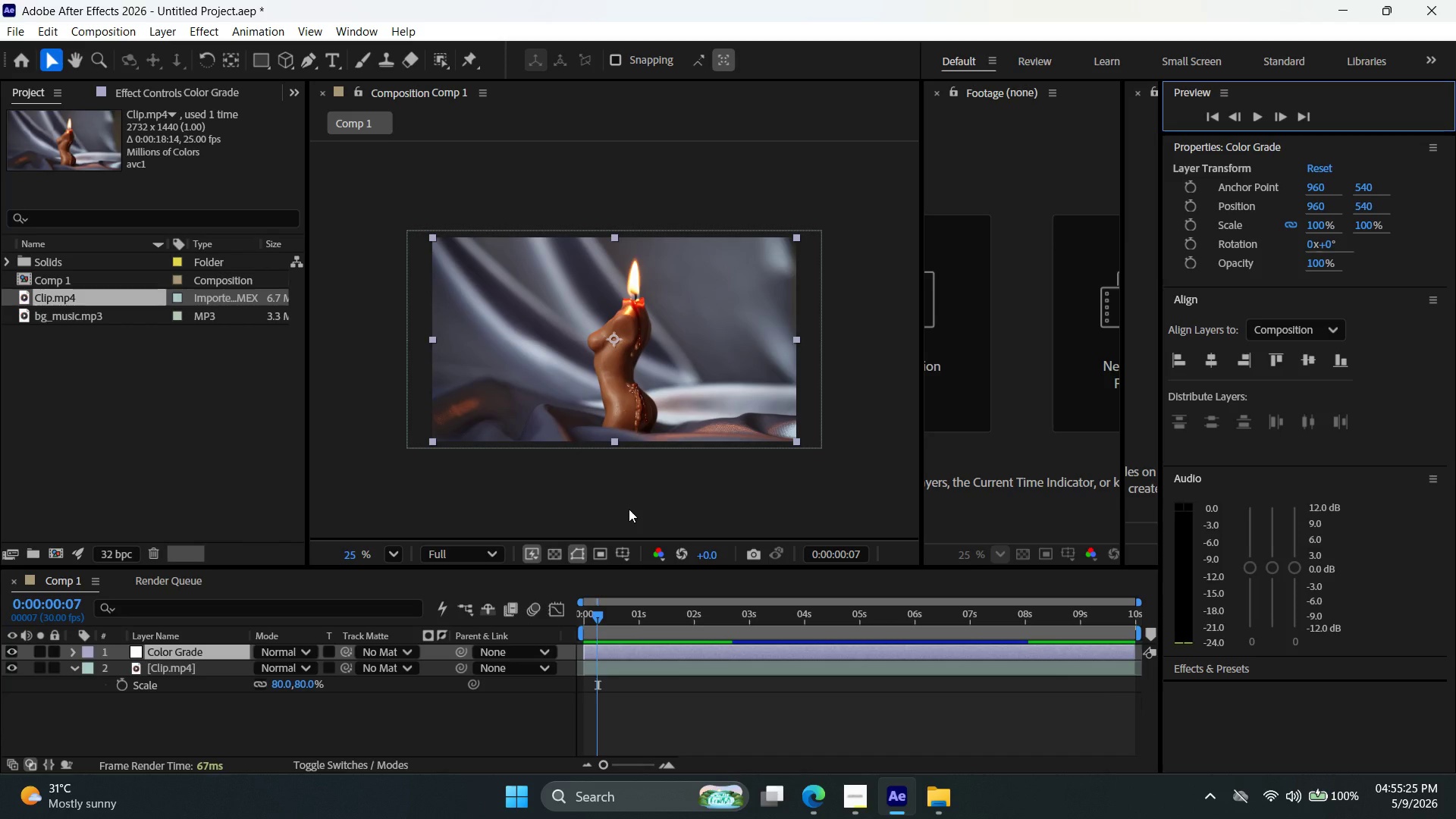 
left_click([648, 499])
 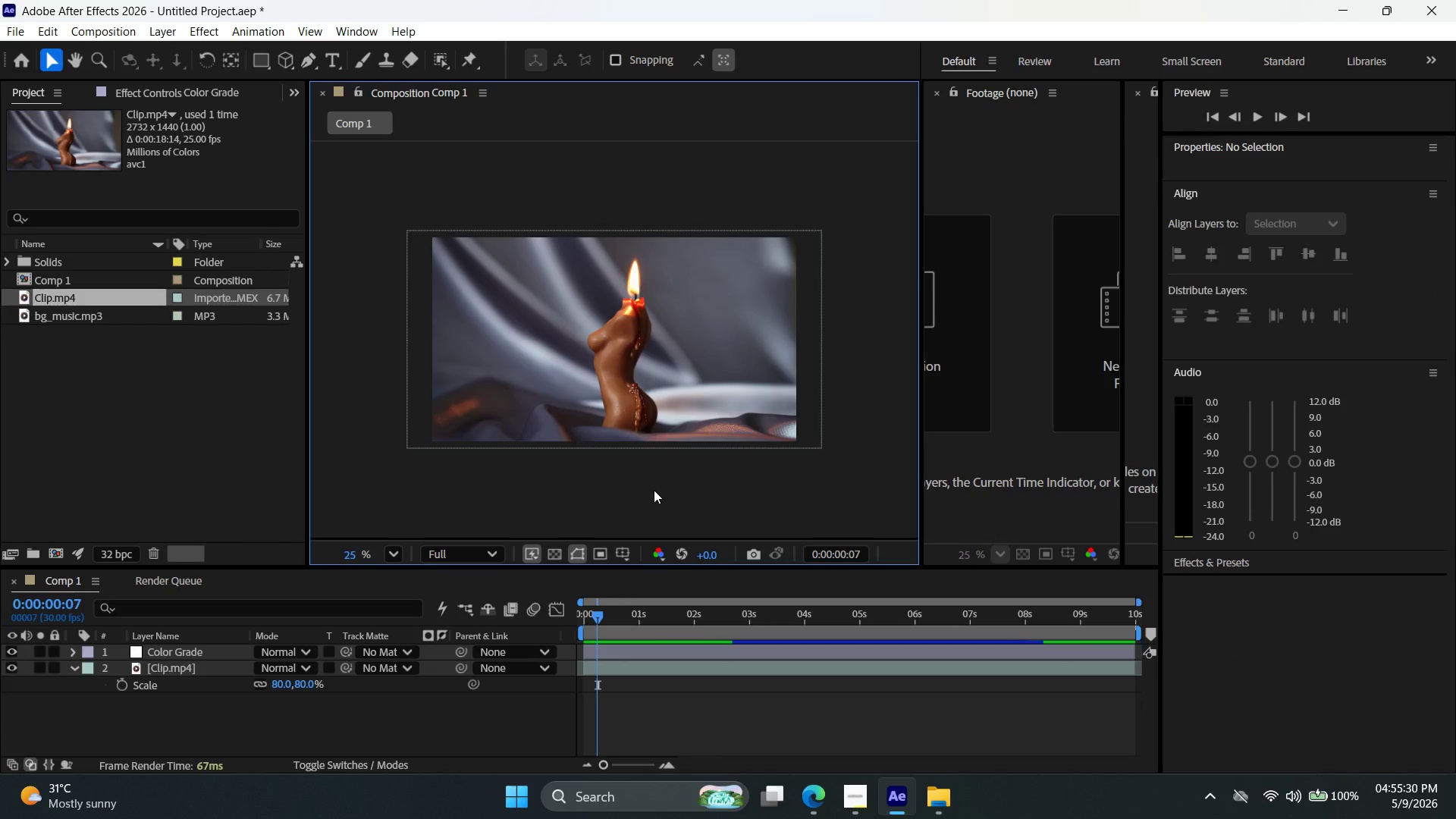 
left_click([654, 488])
 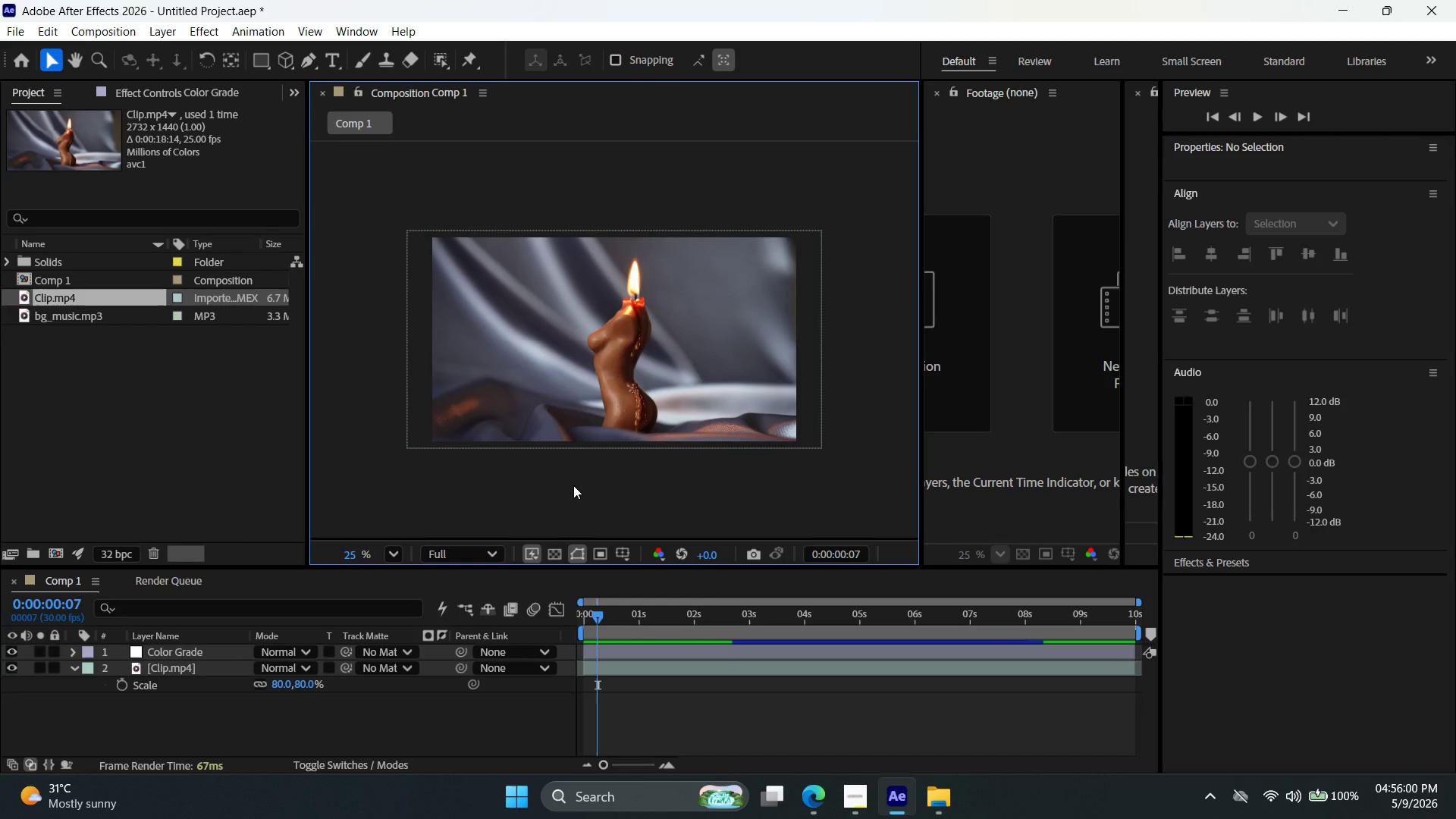 
wait(34.9)
 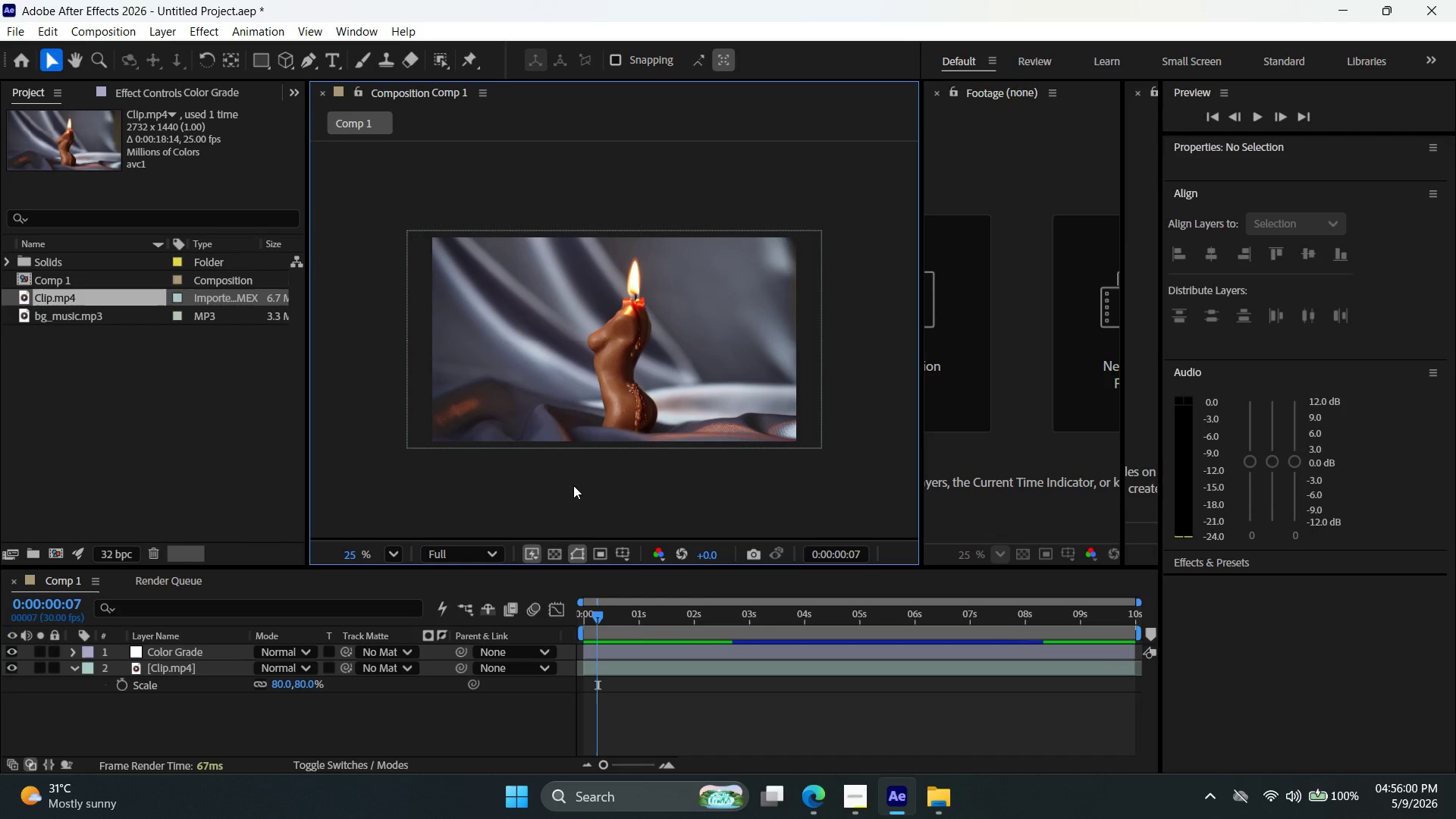 
mouse_move([595, 545])
 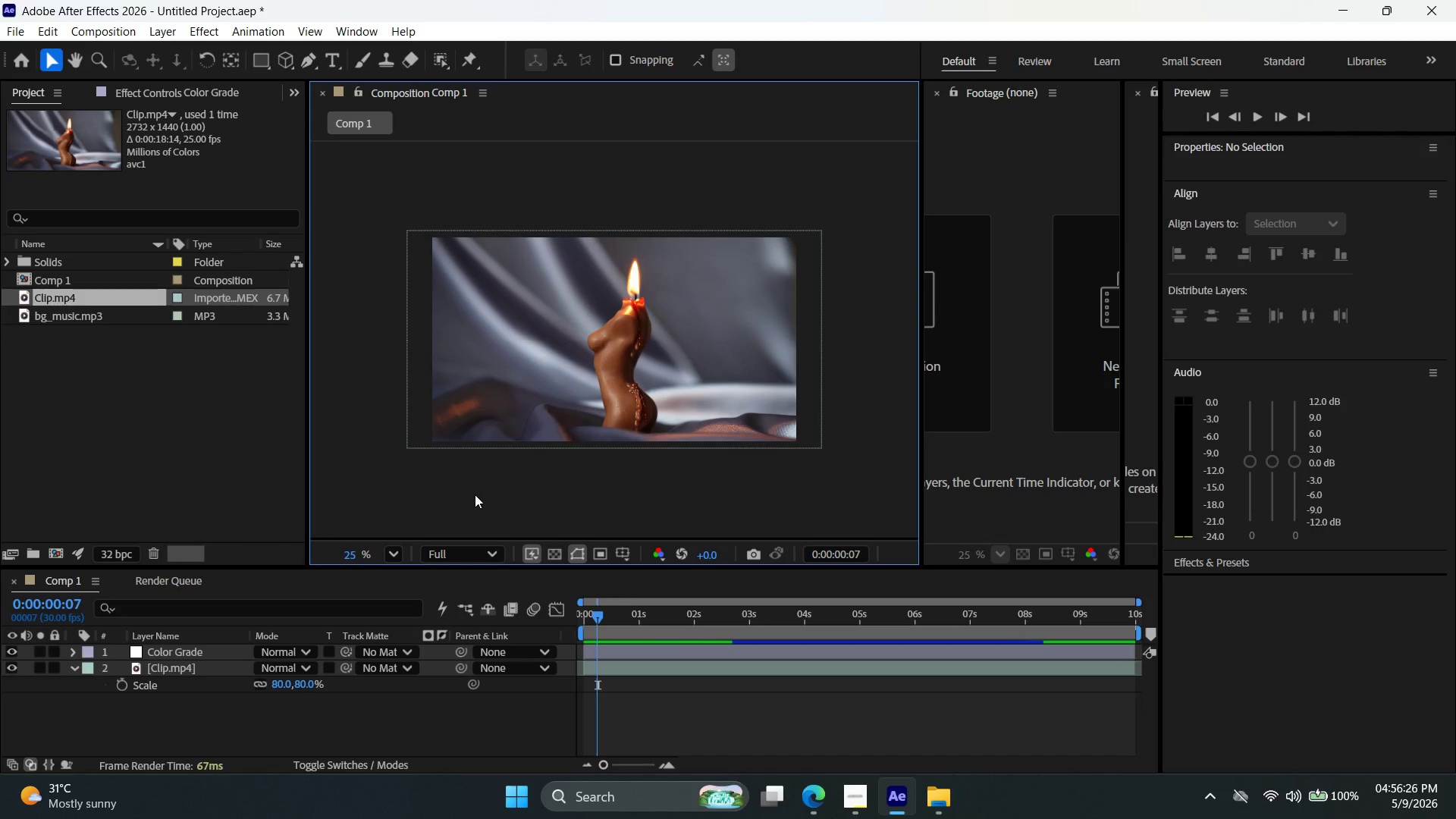 
wait(21.99)
 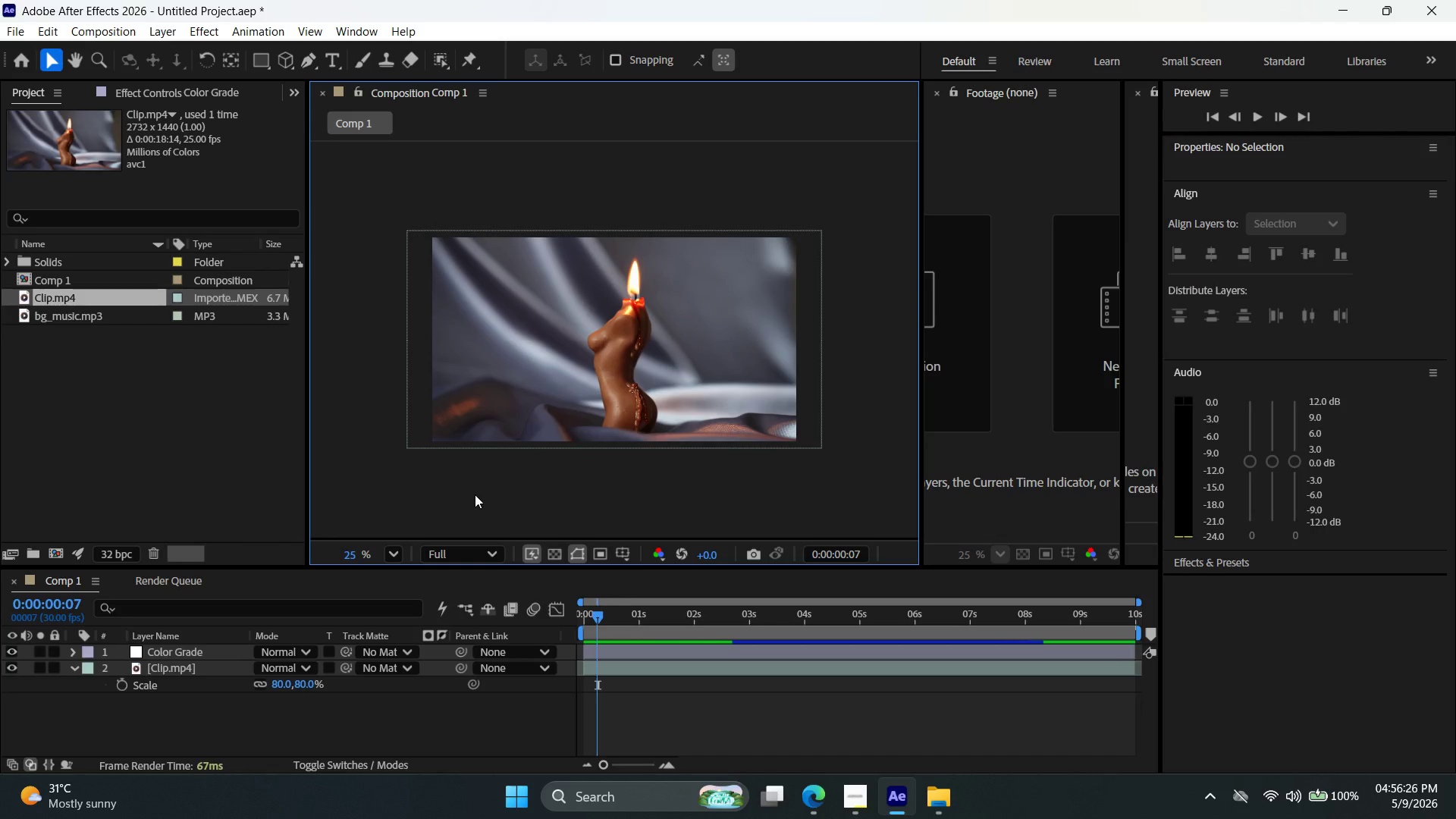 
left_click([1257, 117])
 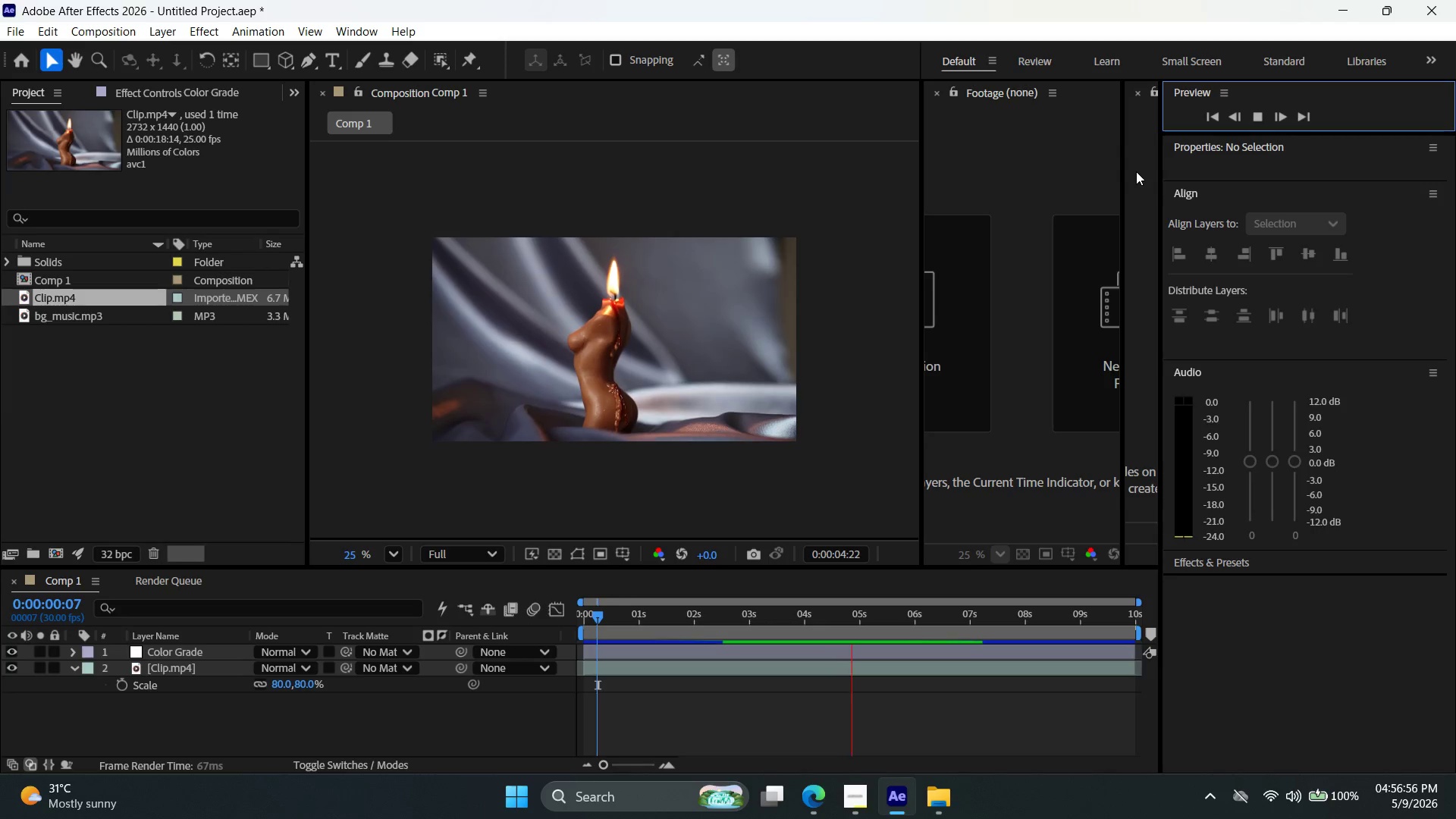 
wait(29.84)
 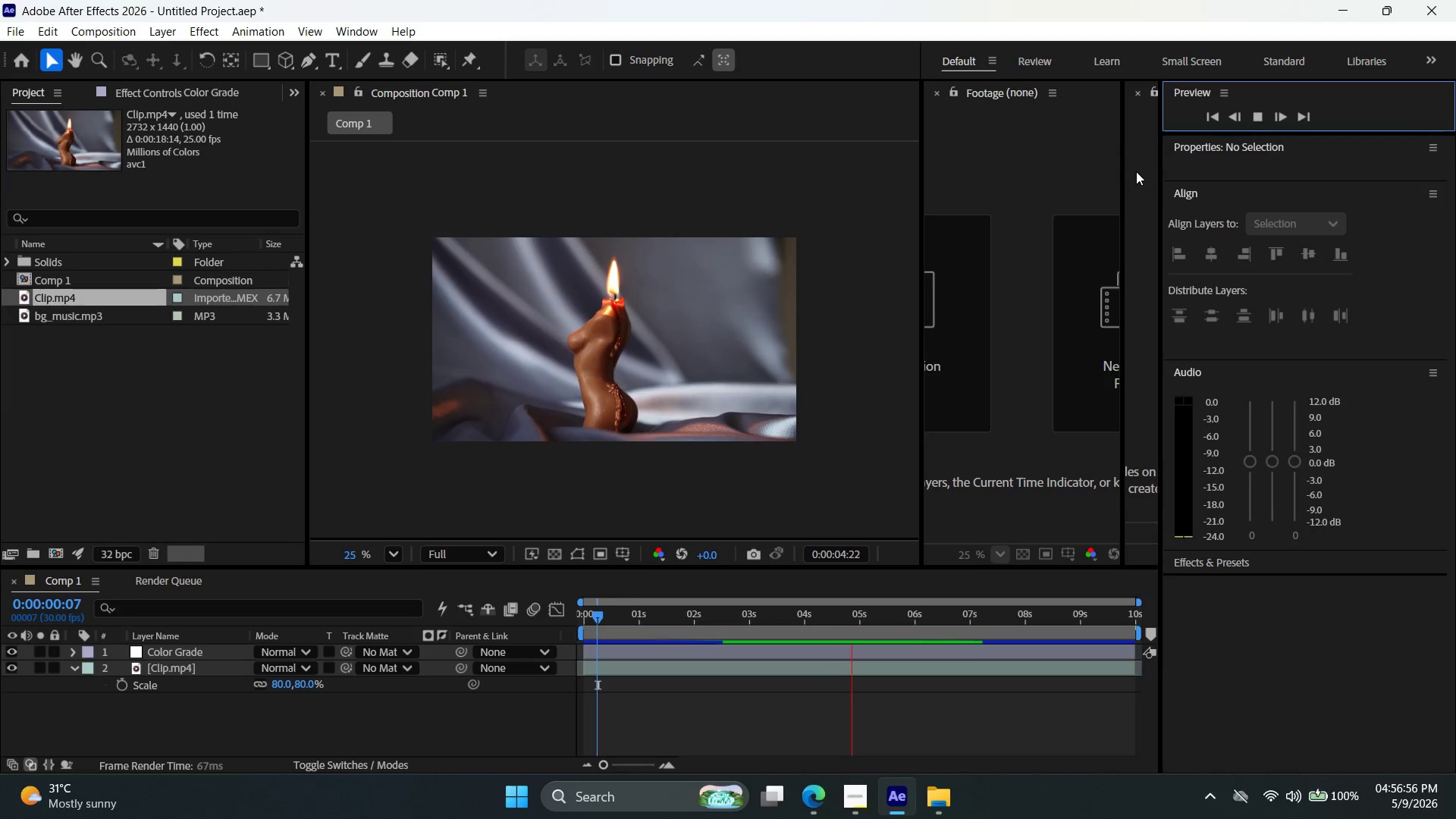 
left_click([1250, 116])
 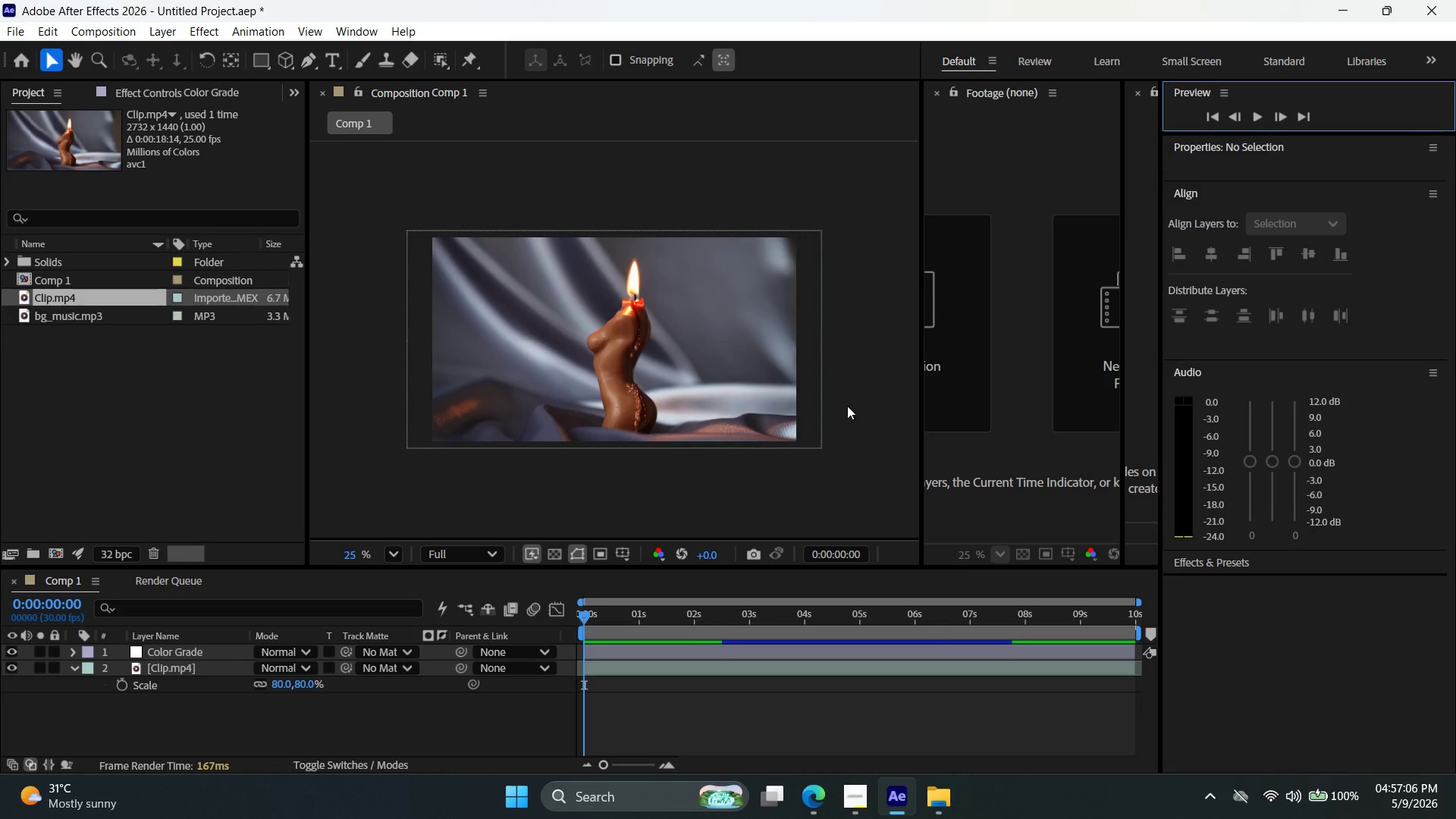 
wait(10.61)
 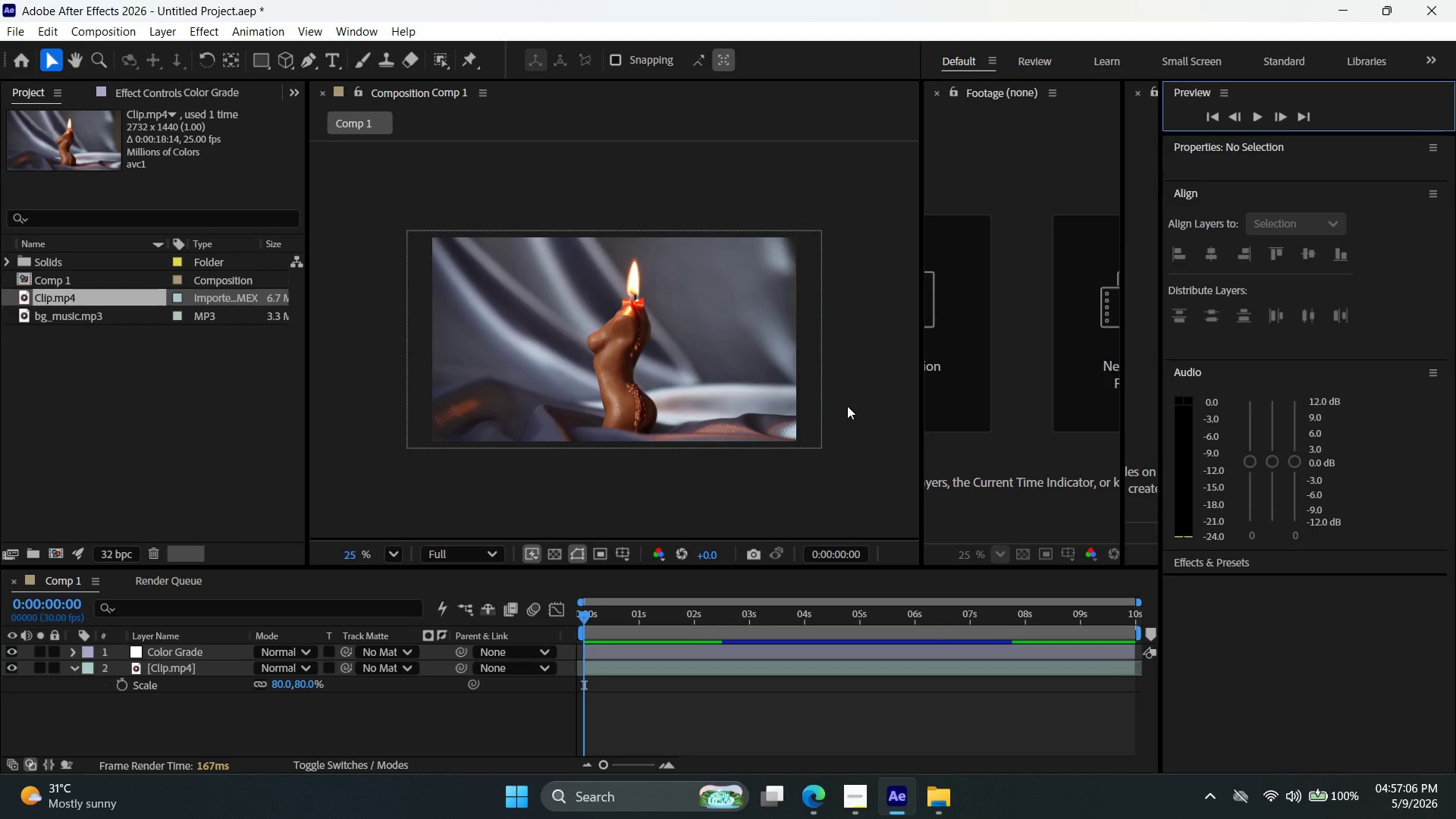 
left_click([640, 657])
 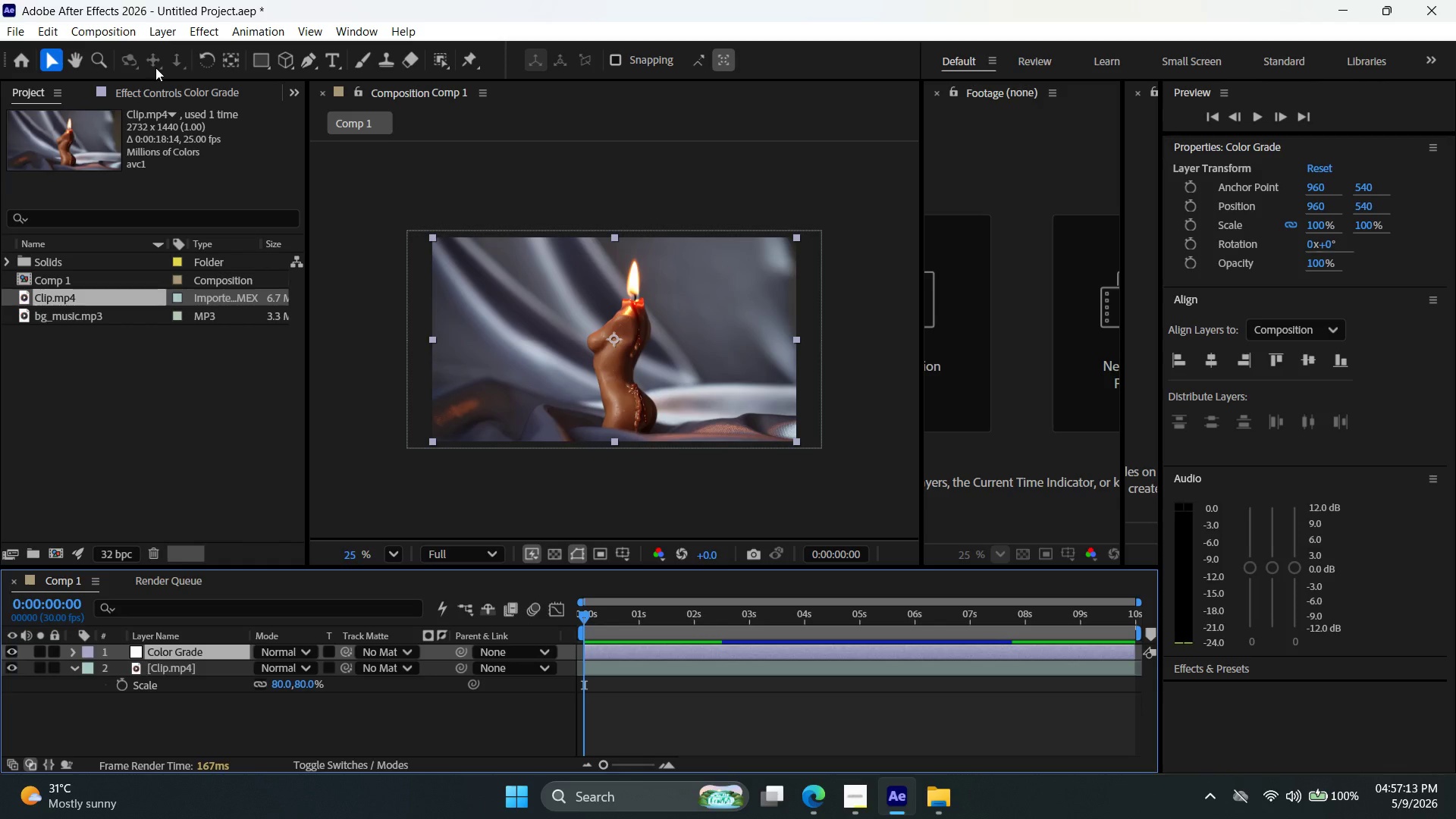 
left_click([199, 36])
 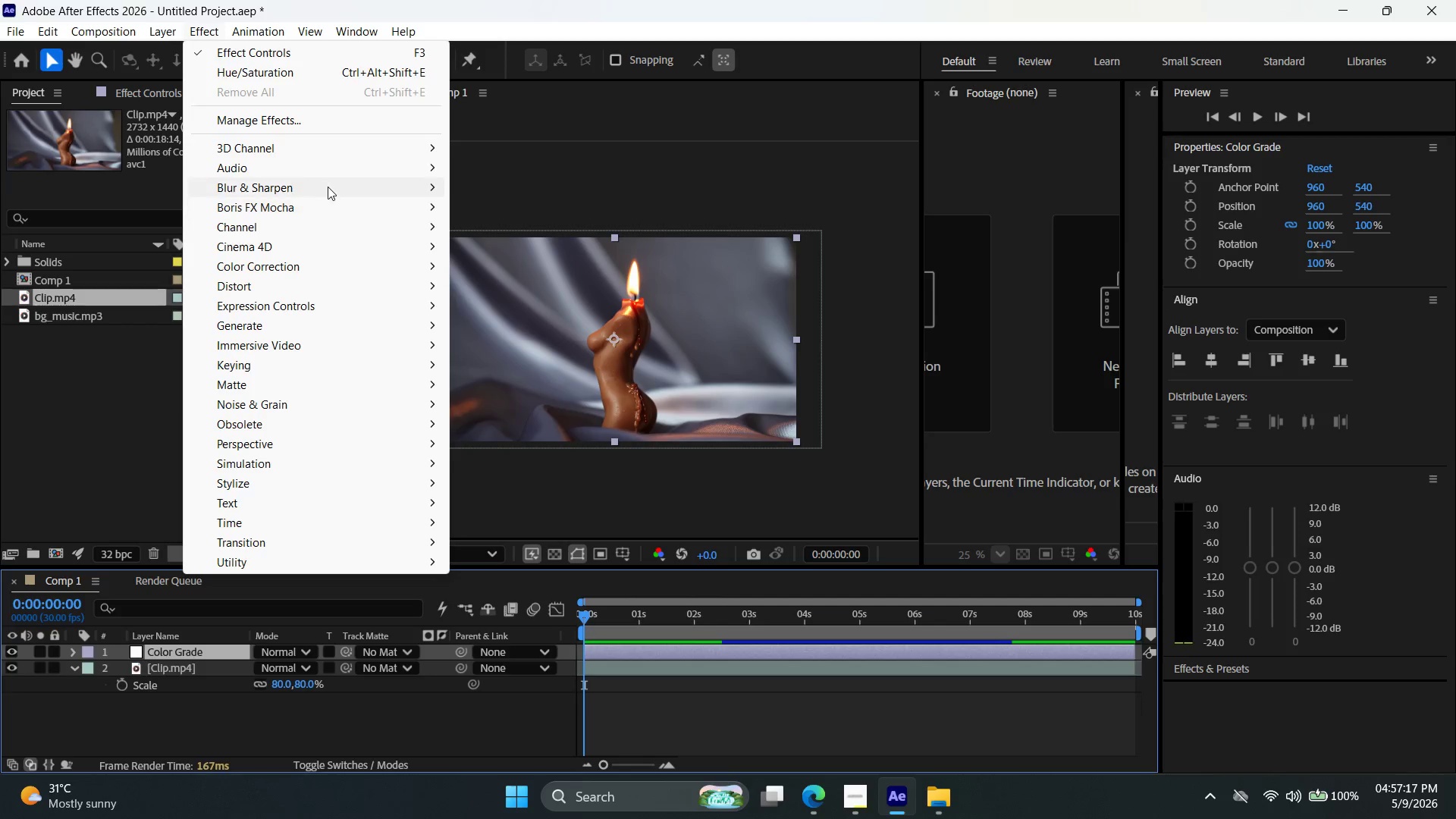 
mouse_move([339, 328])
 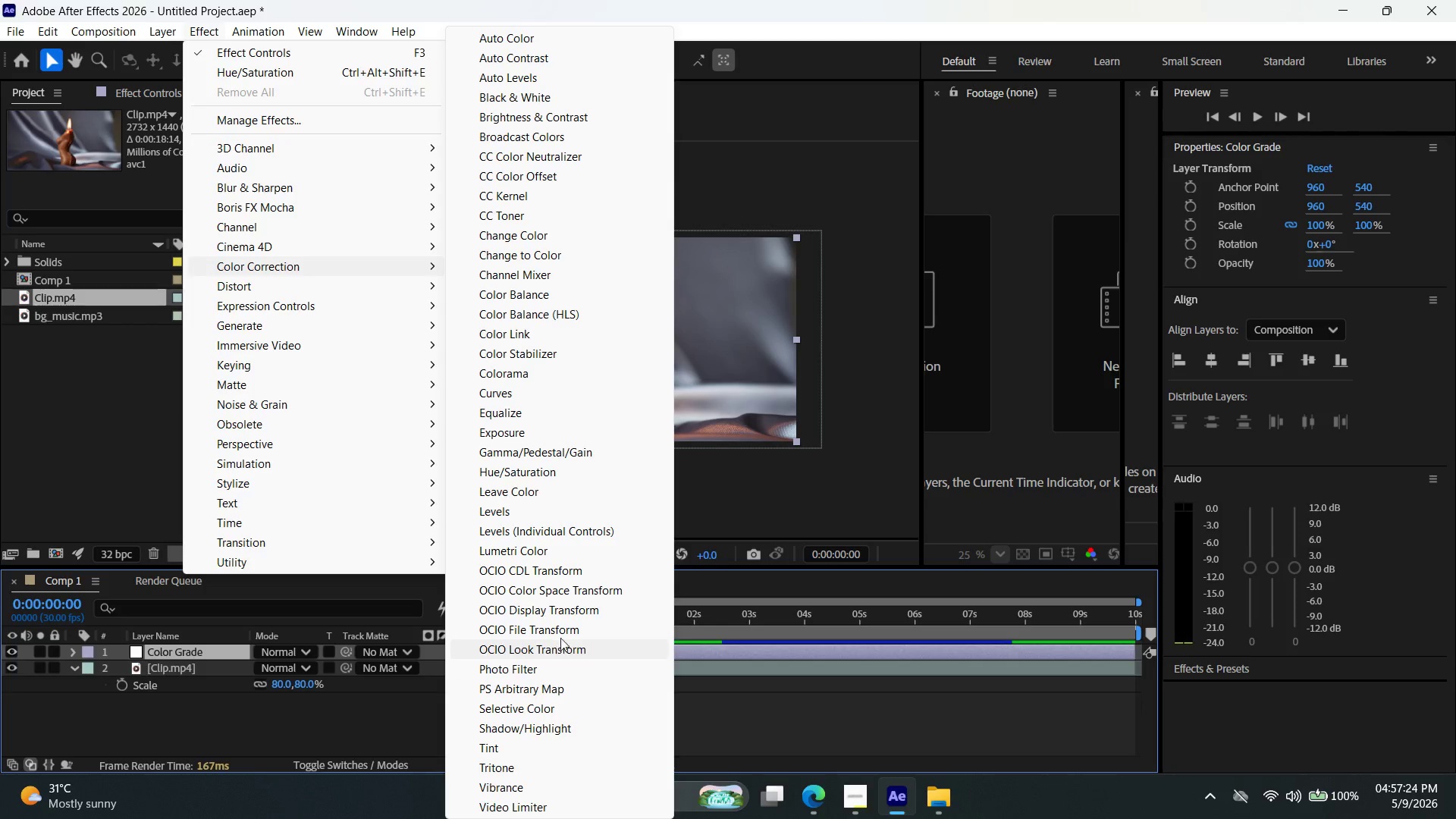 
wait(5.52)
 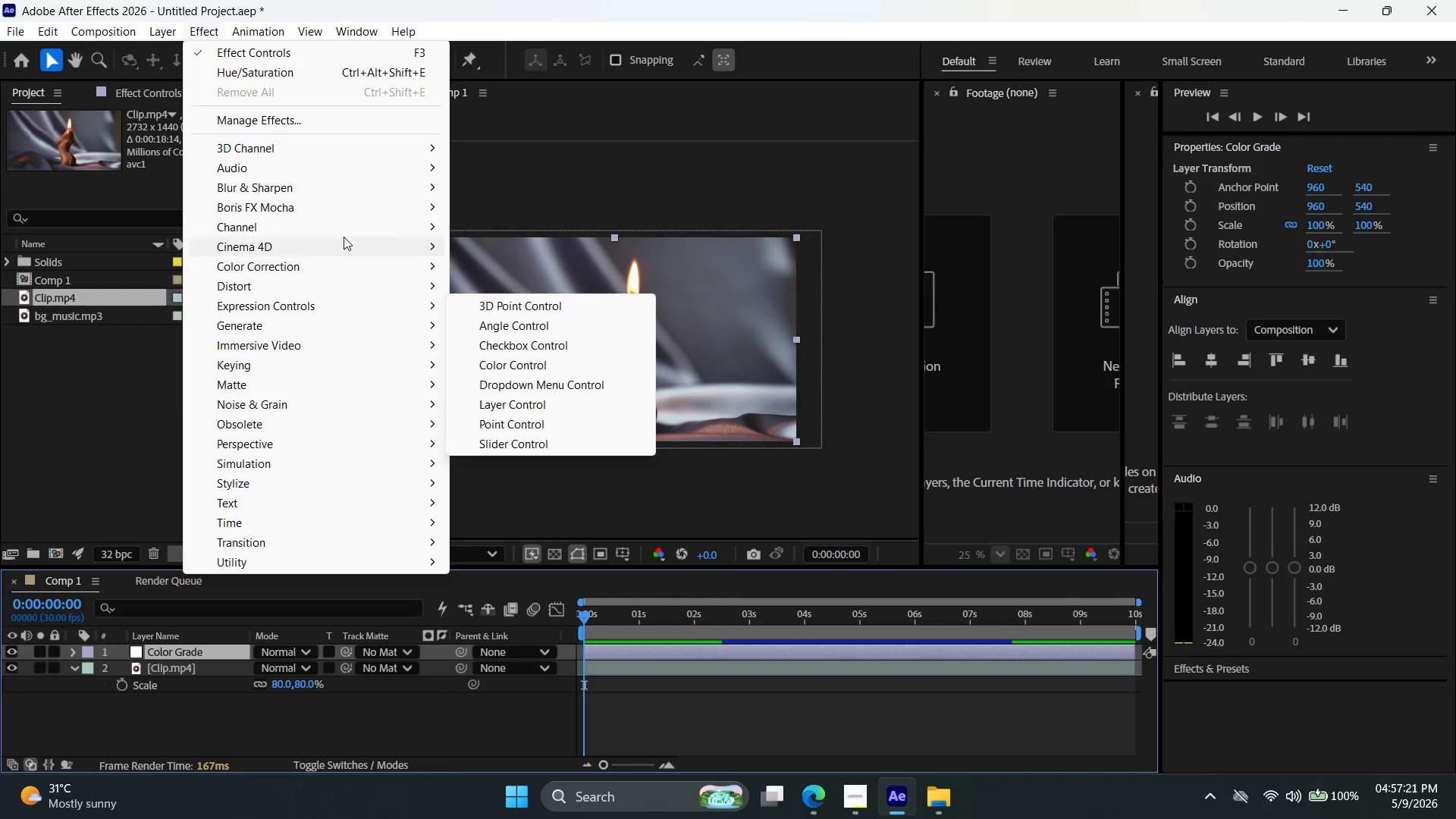 
left_click([566, 556])
 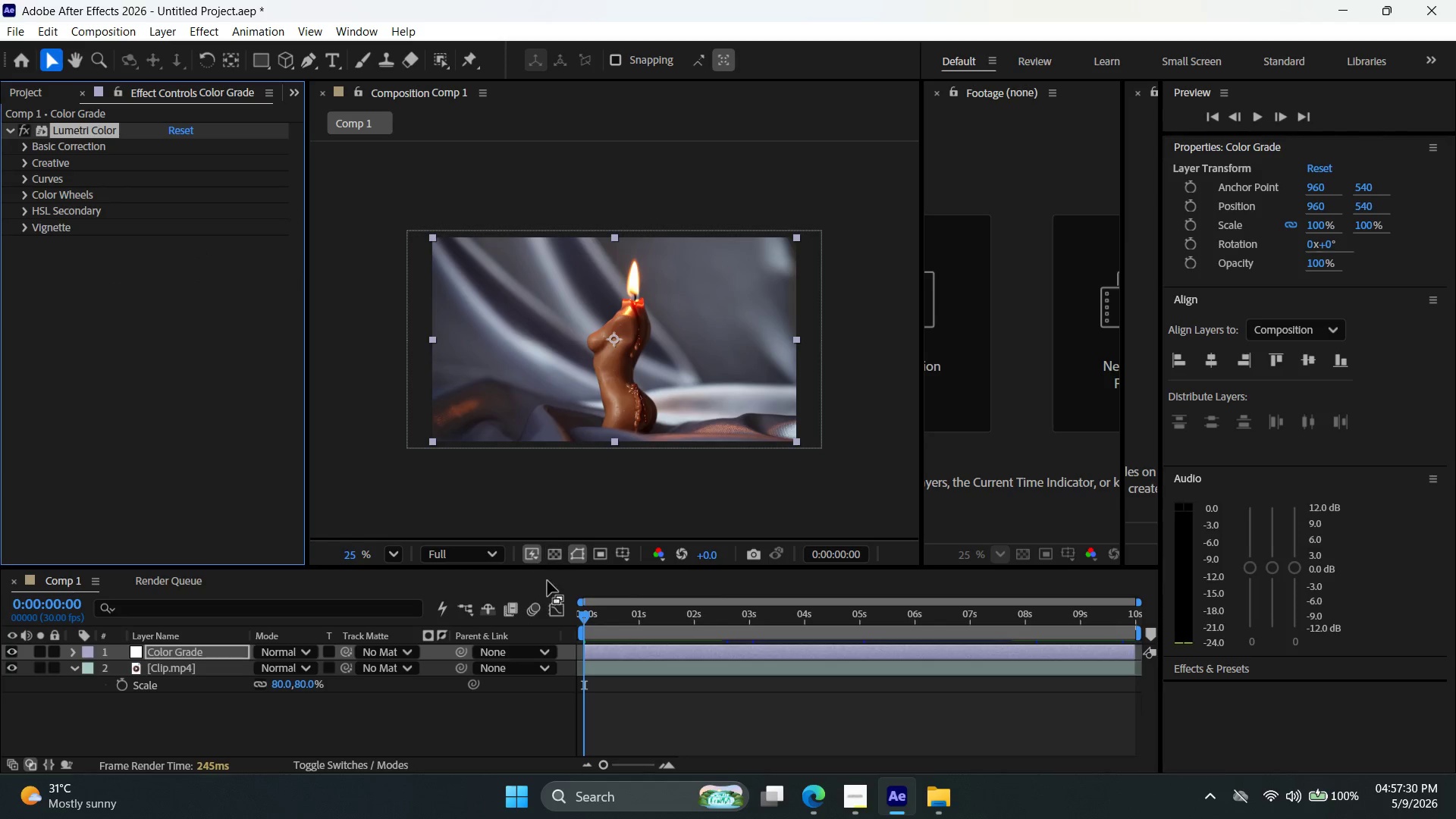 
wait(6.23)
 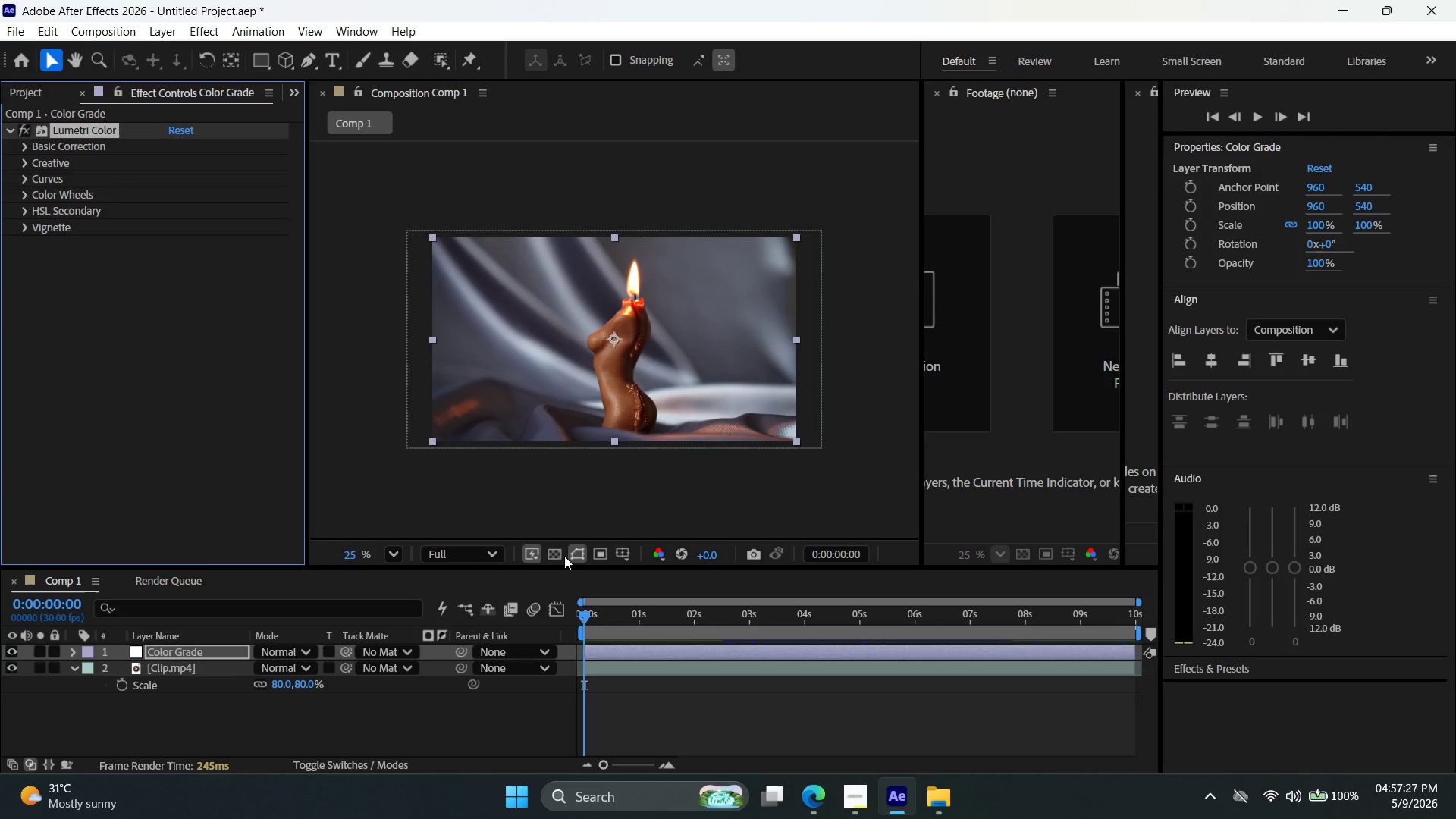 
left_click([25, 149])
 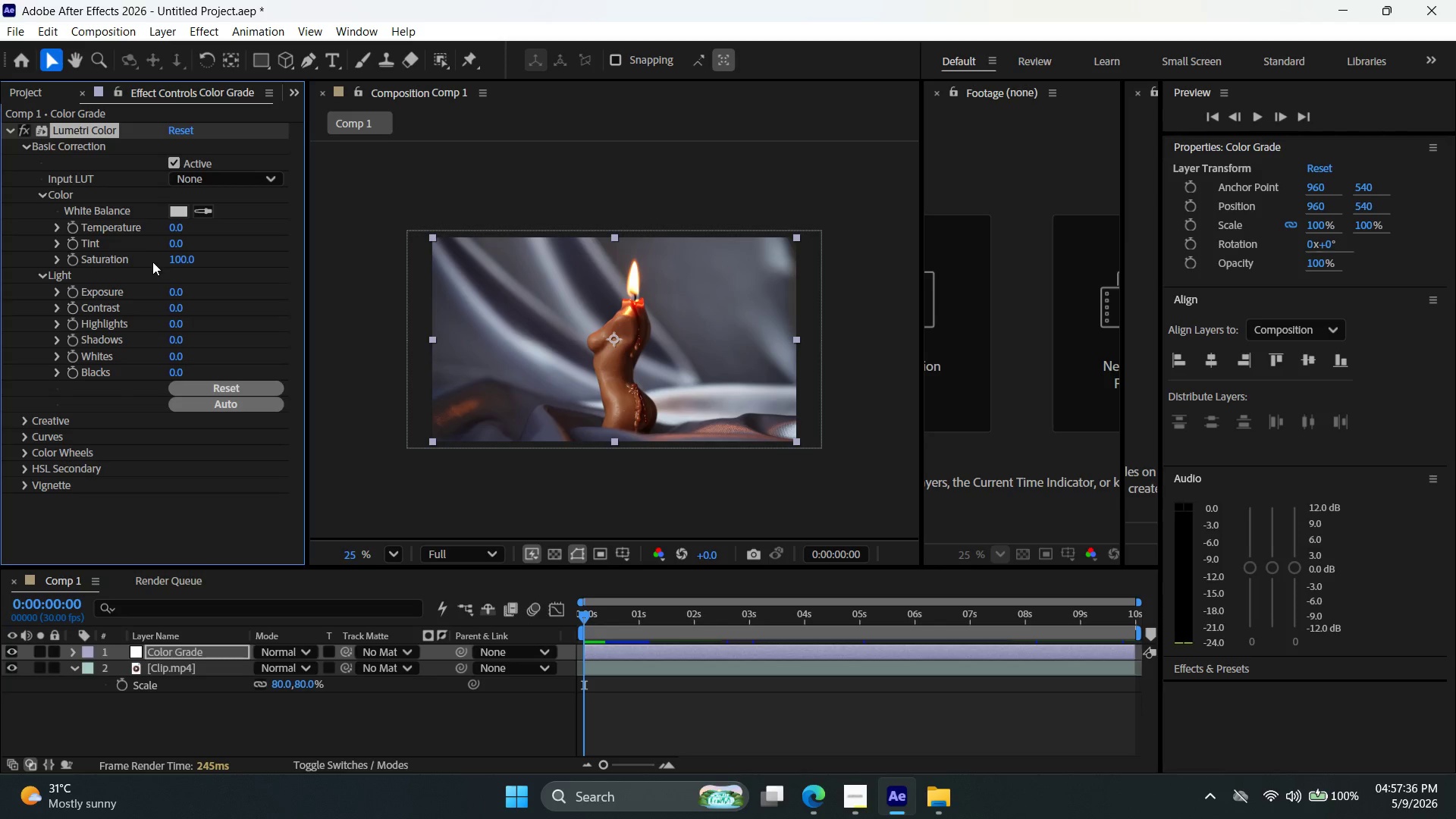 
wait(5.64)
 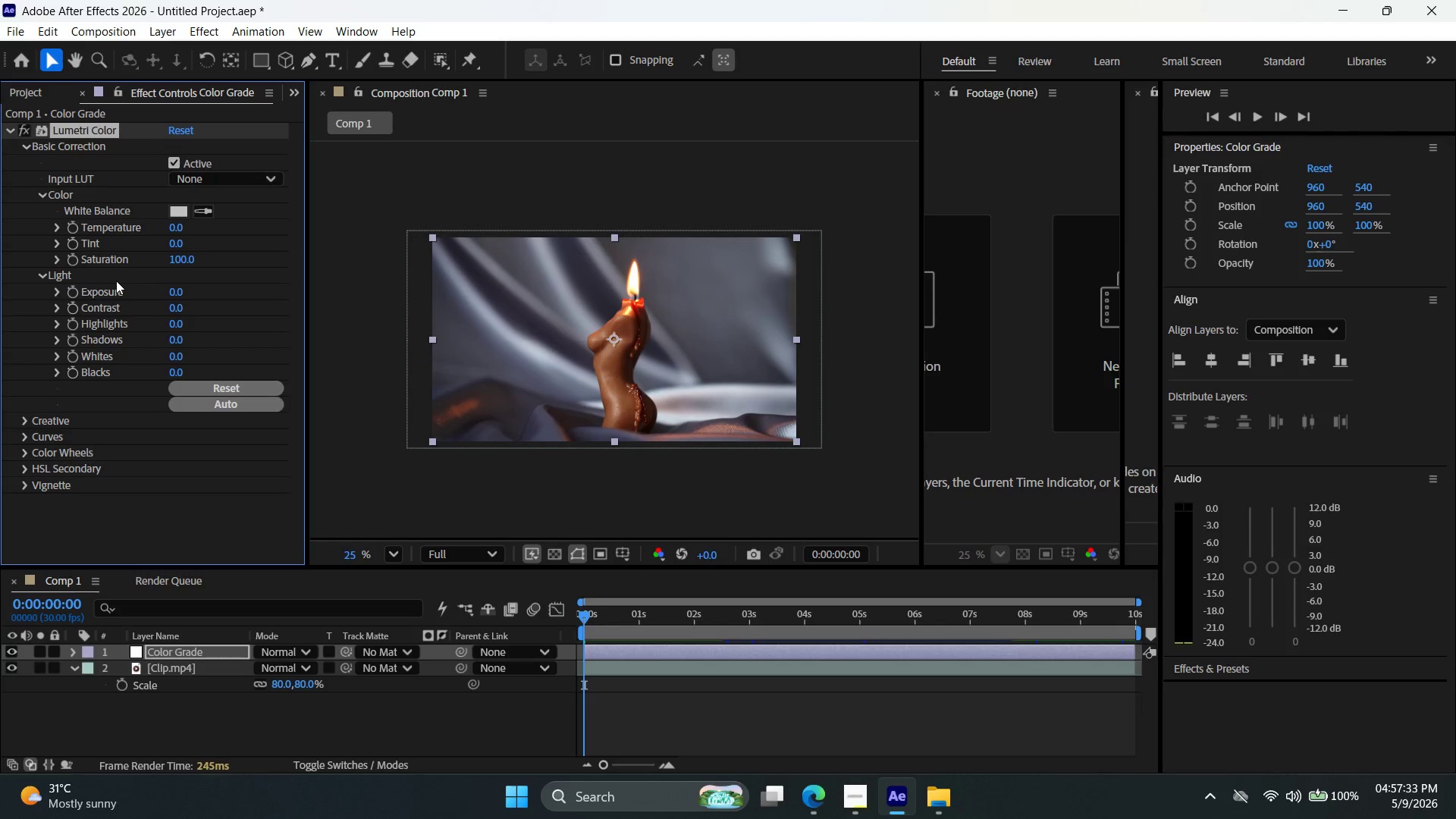 
left_click_drag(start_coordinate=[177, 226], to_coordinate=[199, 232])
 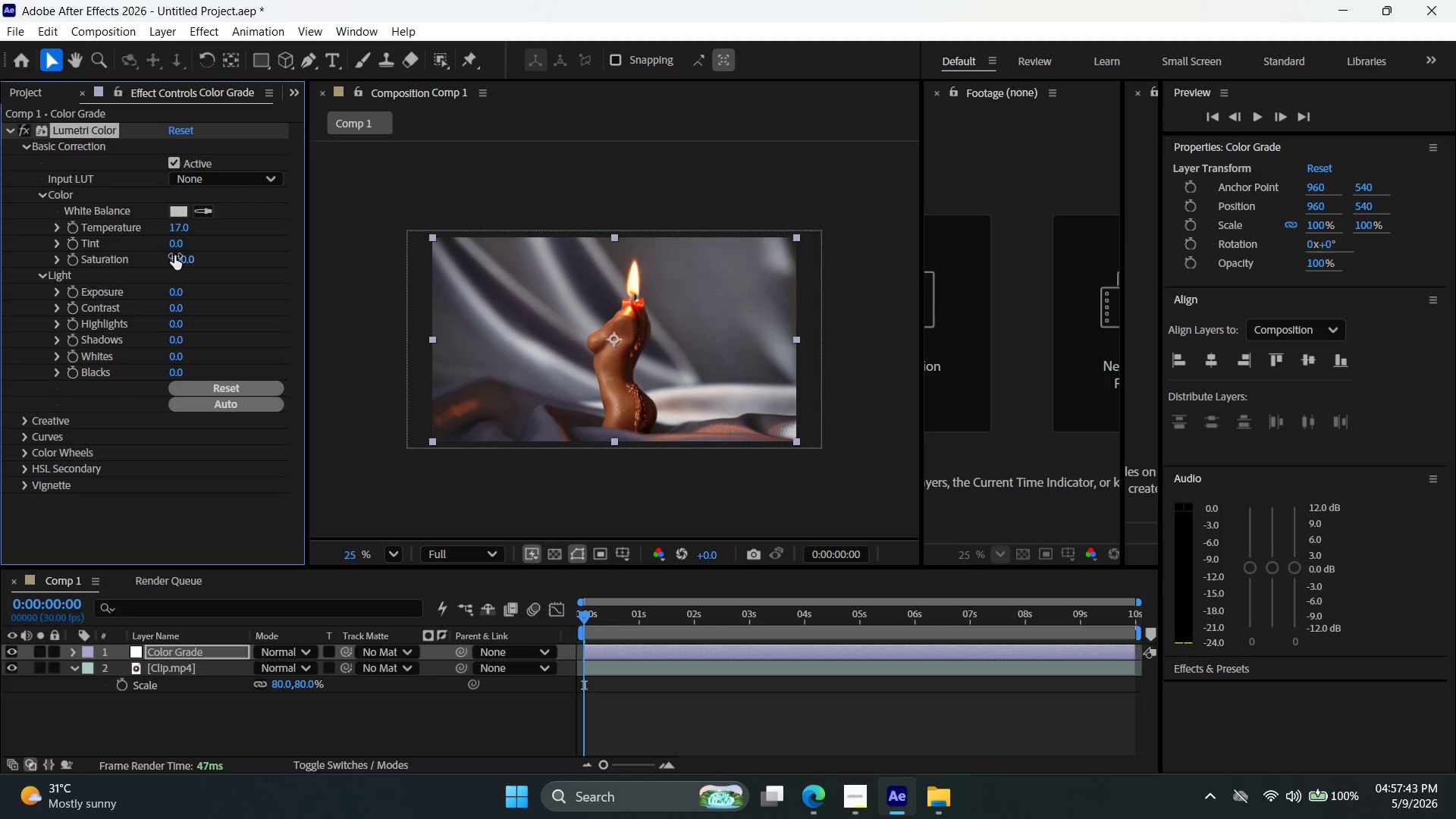 
left_click_drag(start_coordinate=[180, 242], to_coordinate=[185, 246])
 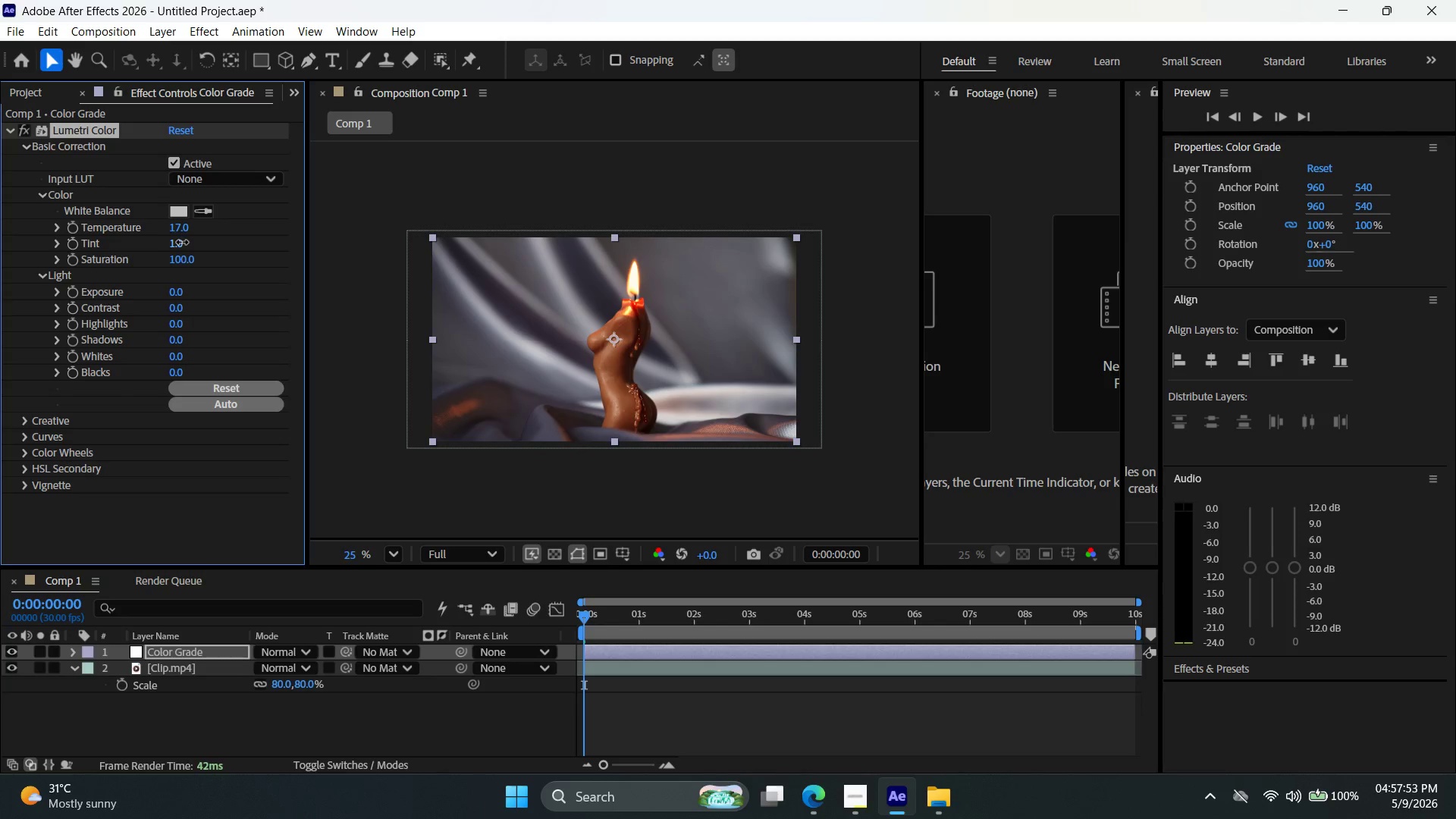 
double_click([182, 242])
 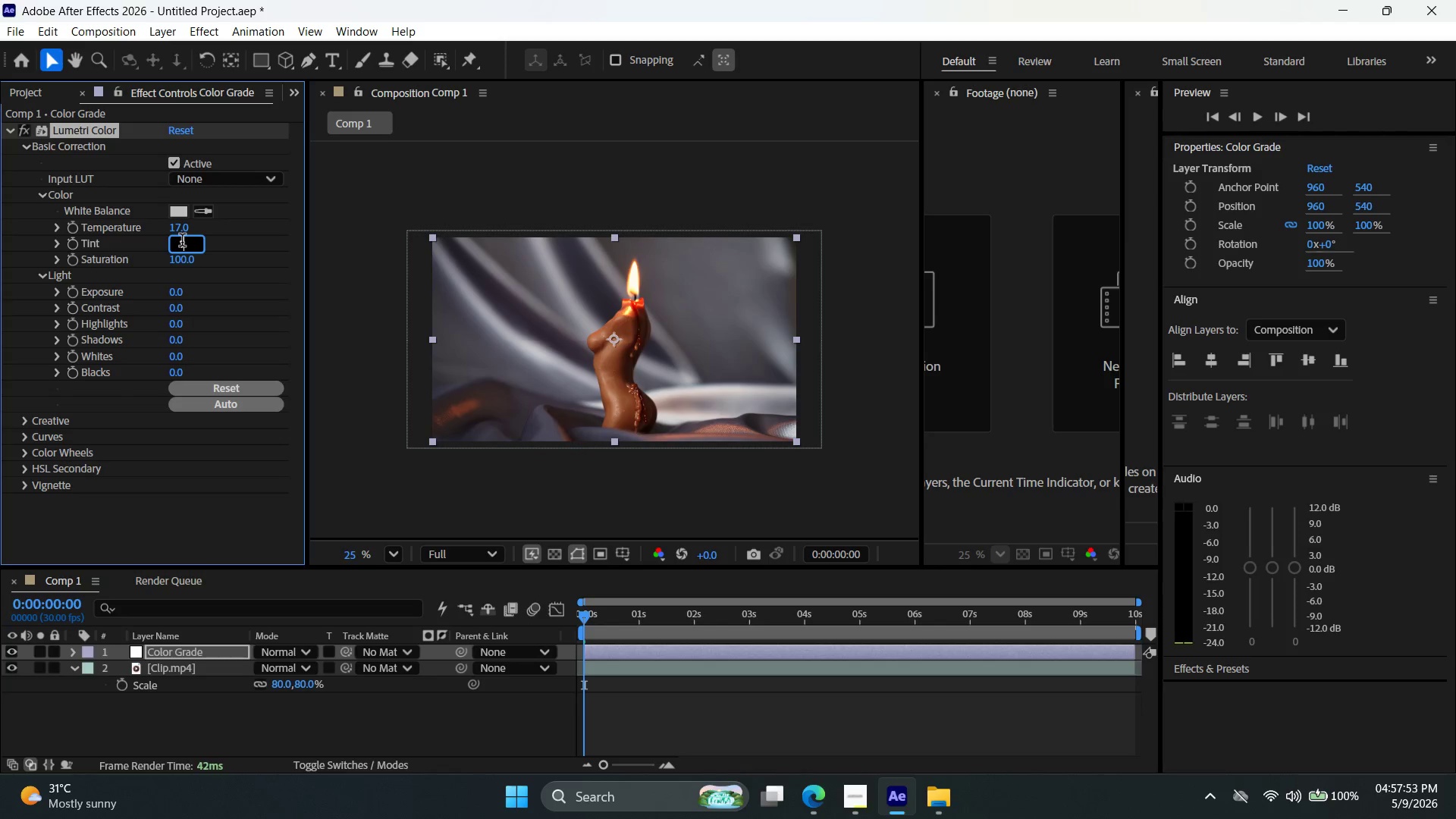 
triple_click([182, 242])
 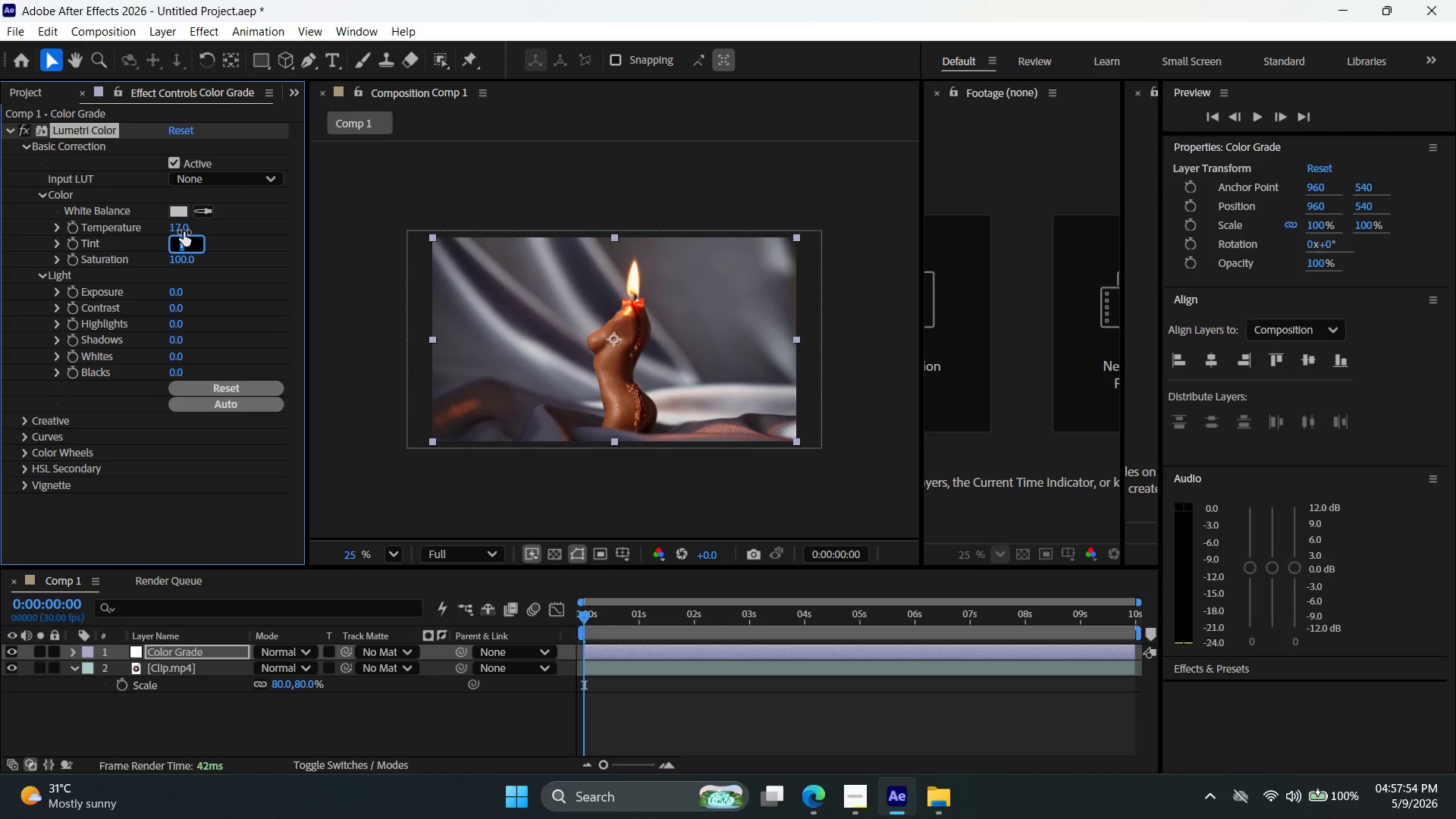 
key(5)
 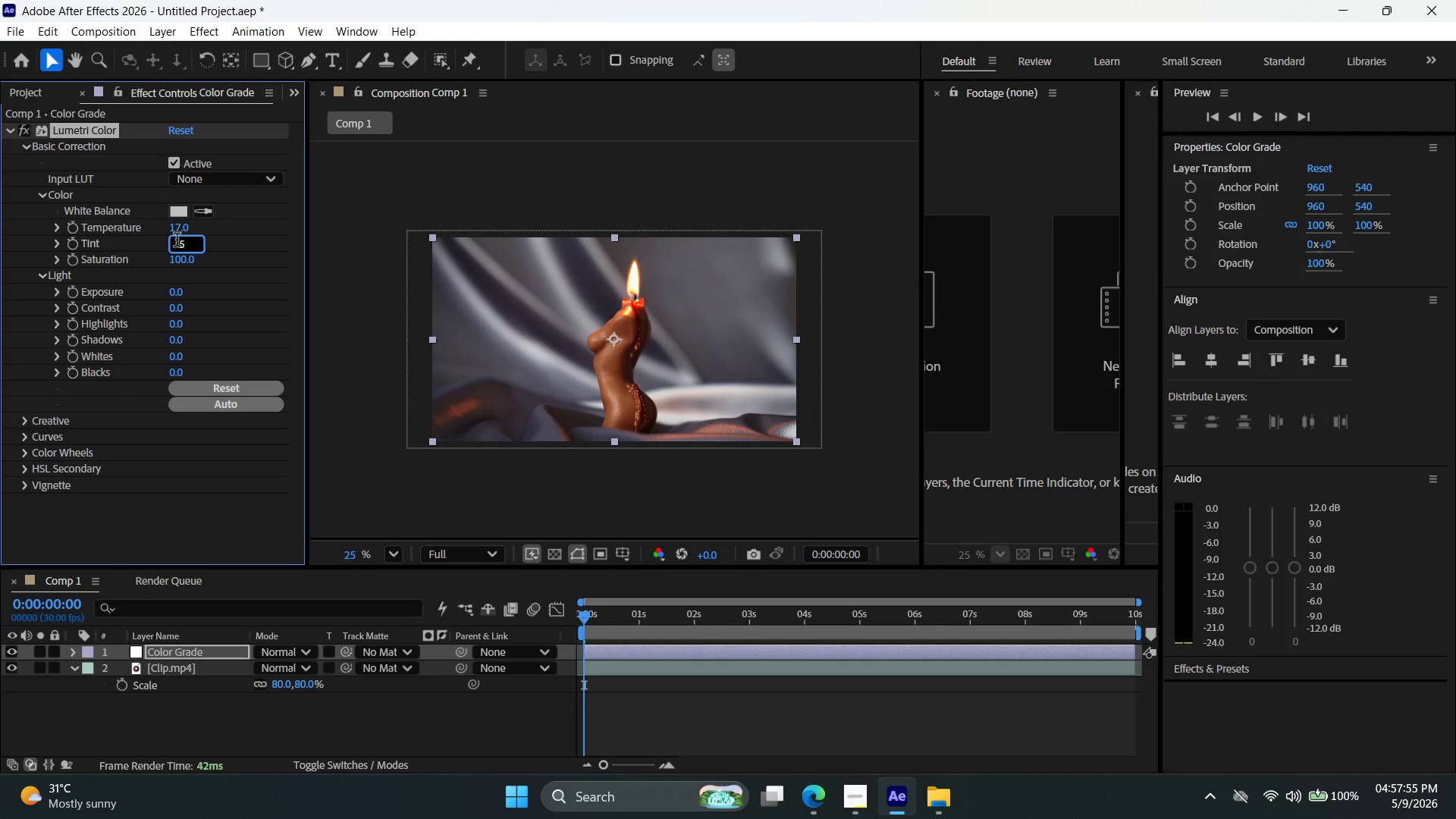 
key(Enter)
 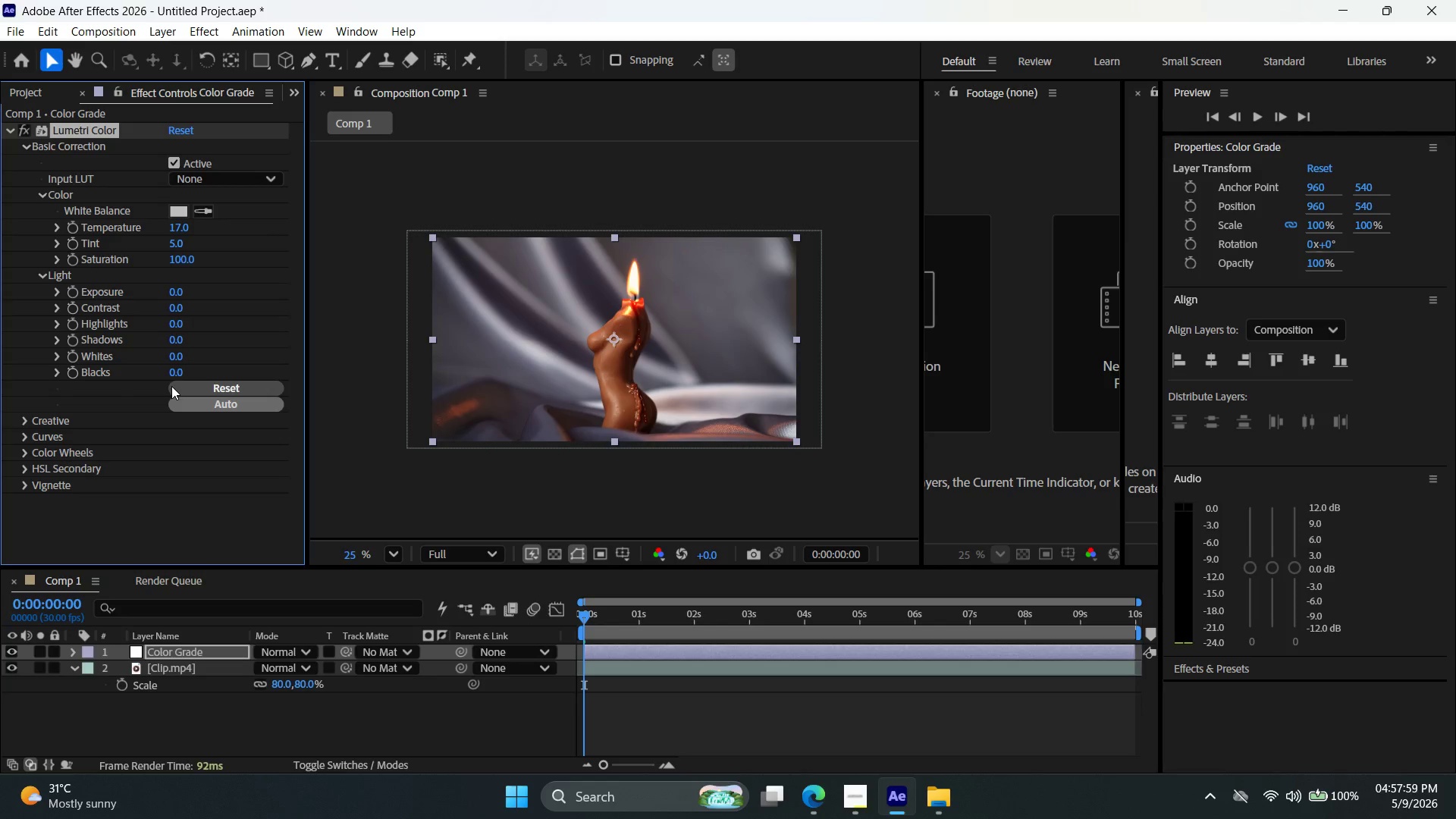 
left_click_drag(start_coordinate=[177, 295], to_coordinate=[180, 300])
 